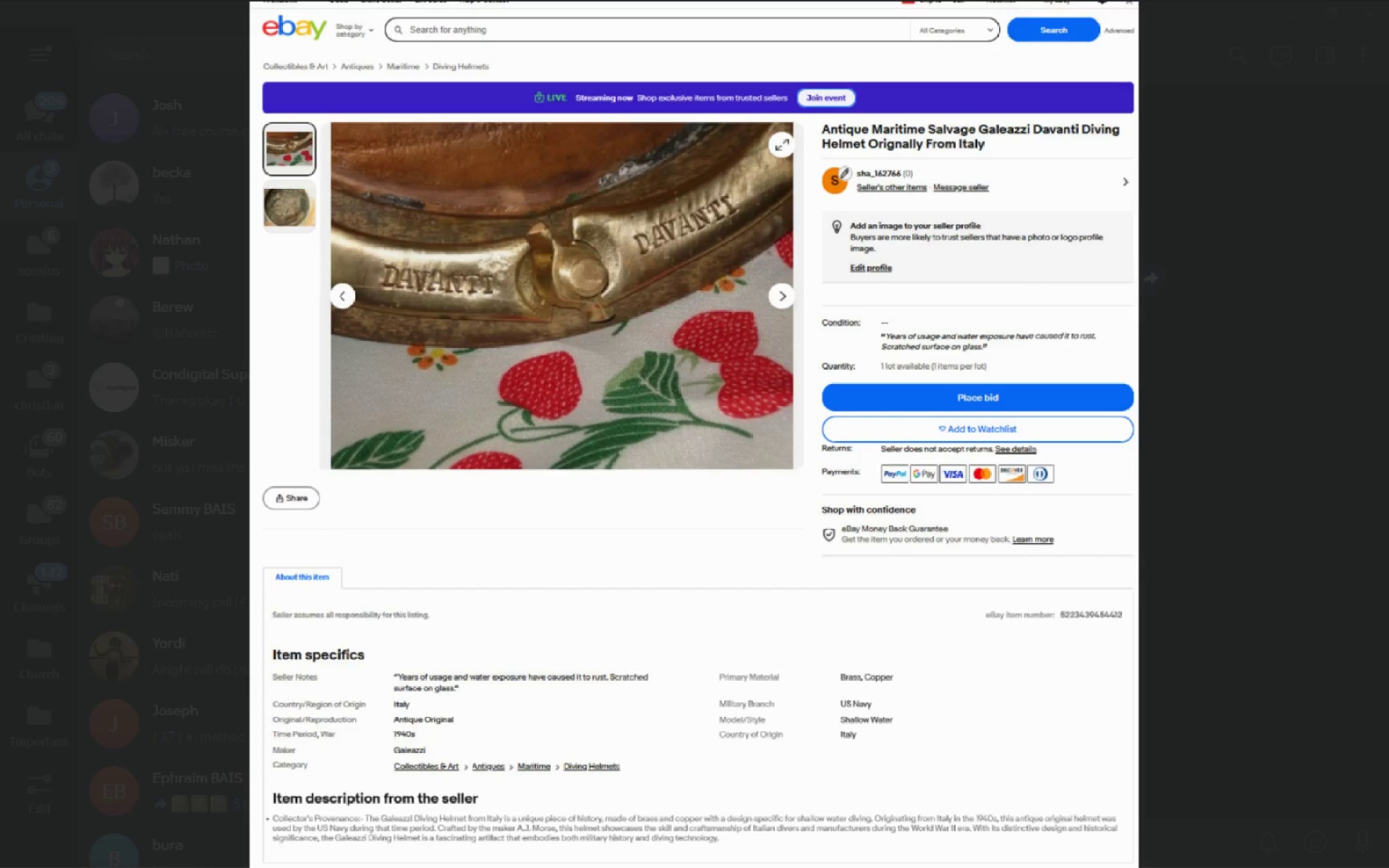 
key(ArrowLeft)
 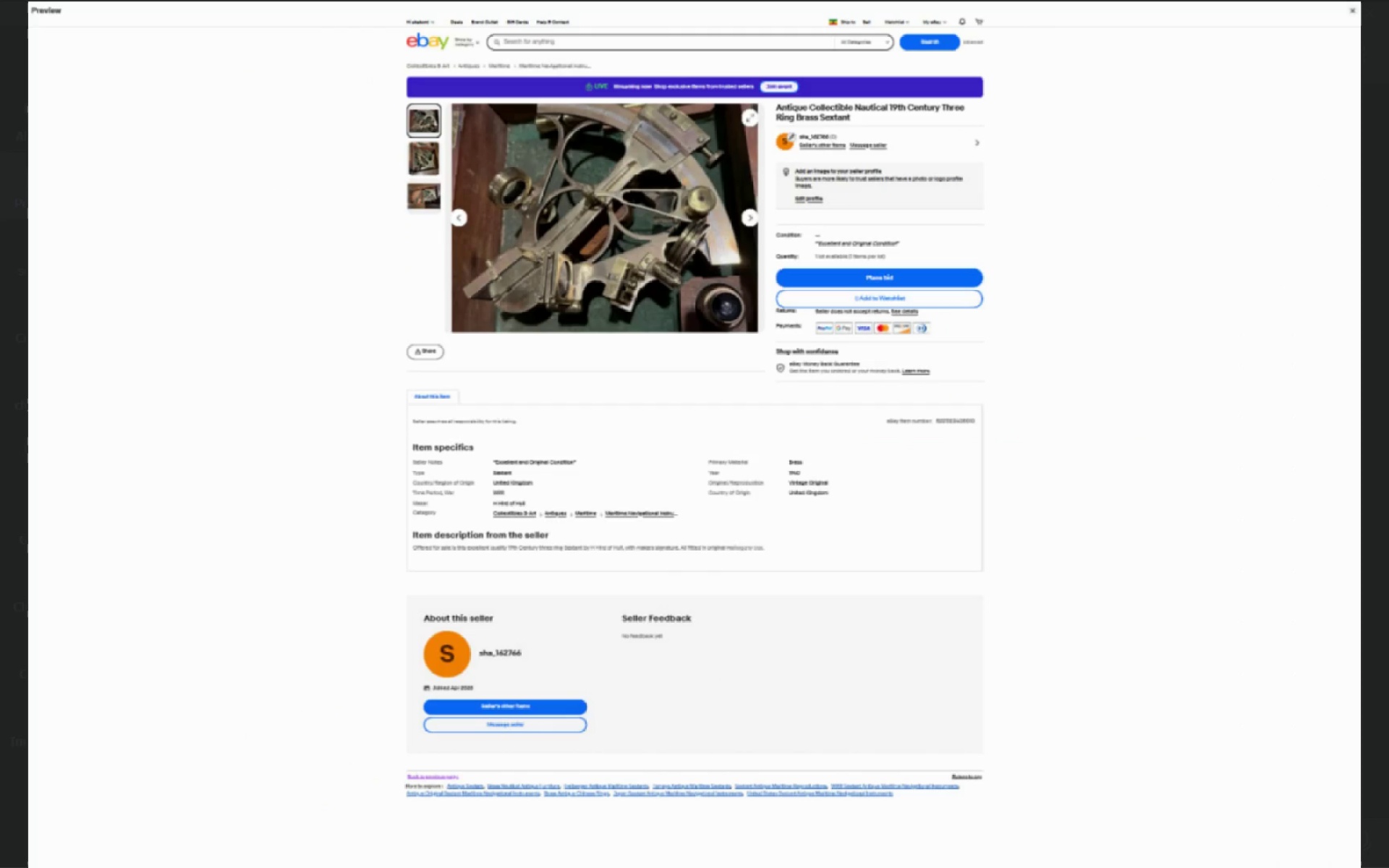 
key(ArrowLeft)
 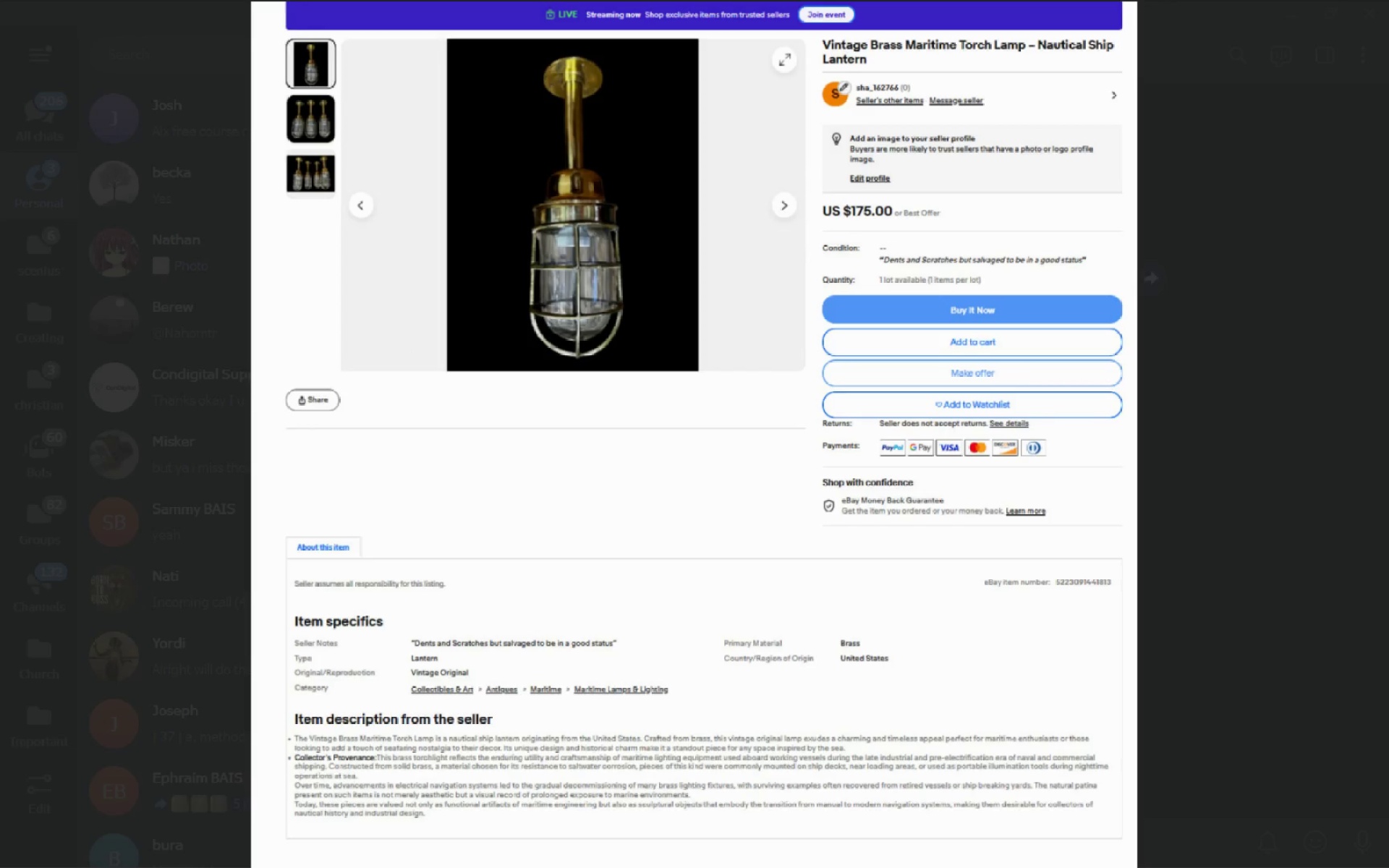 
key(ArrowRight)
 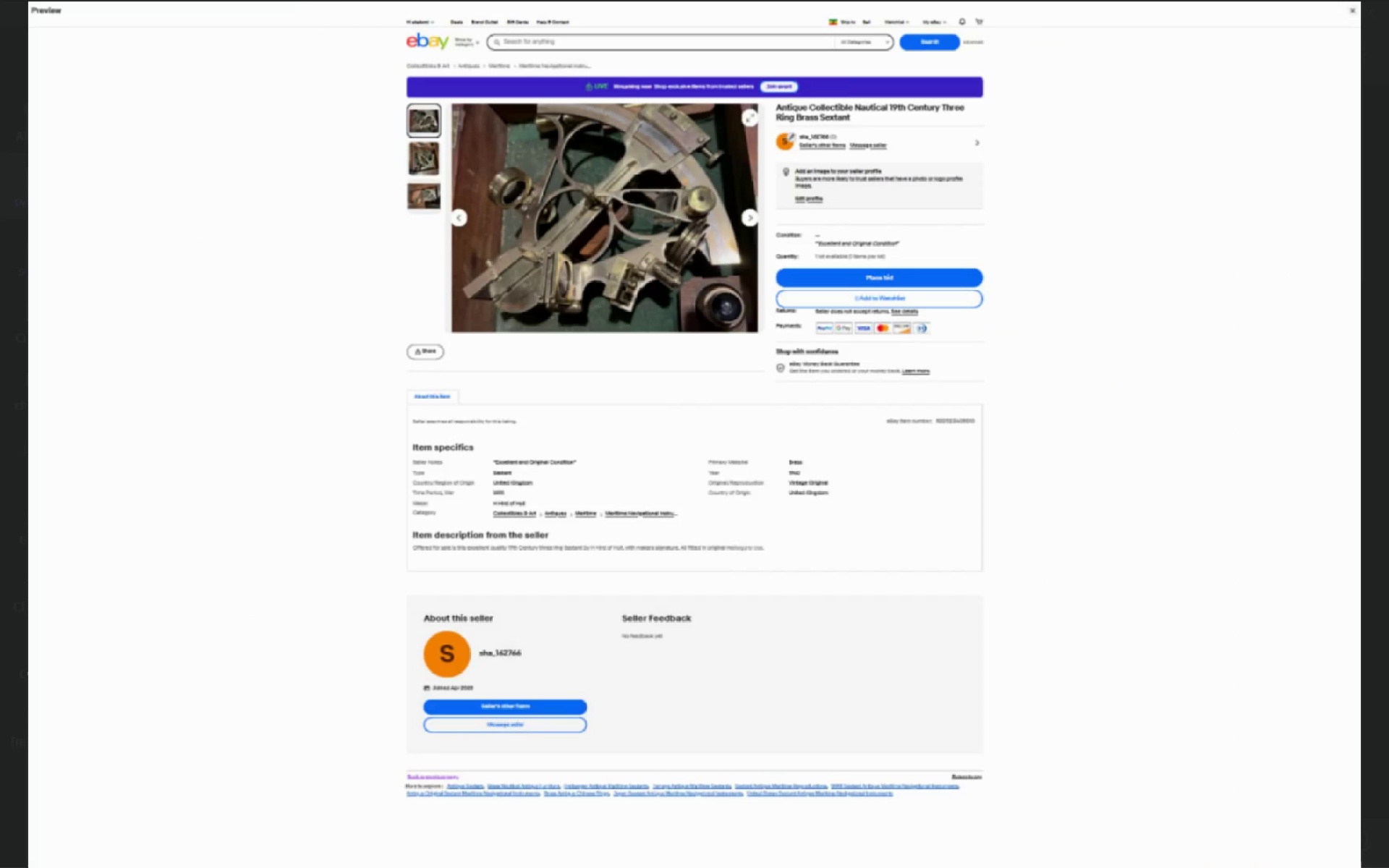 
key(ArrowRight)
 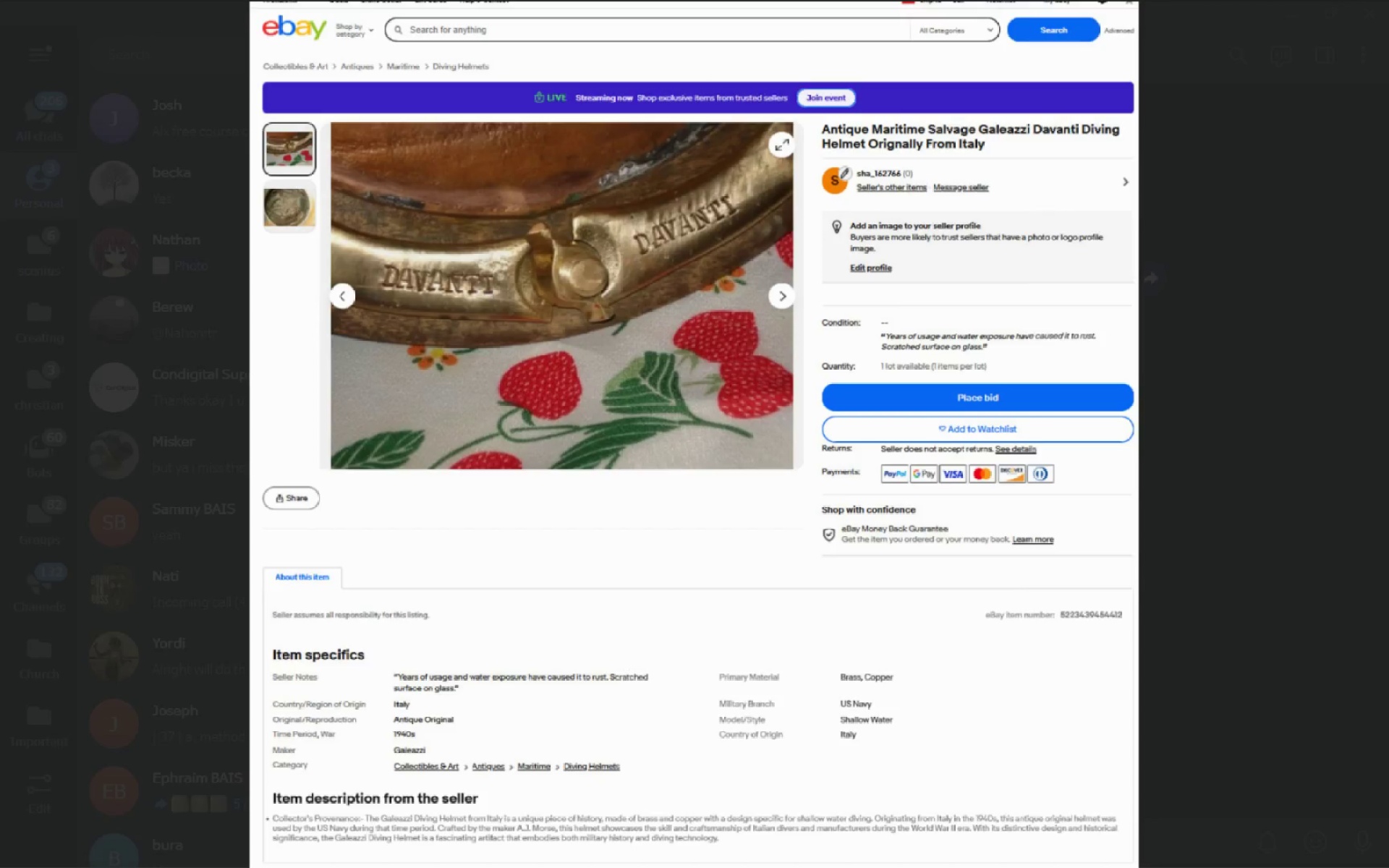 
key(ArrowRight)
 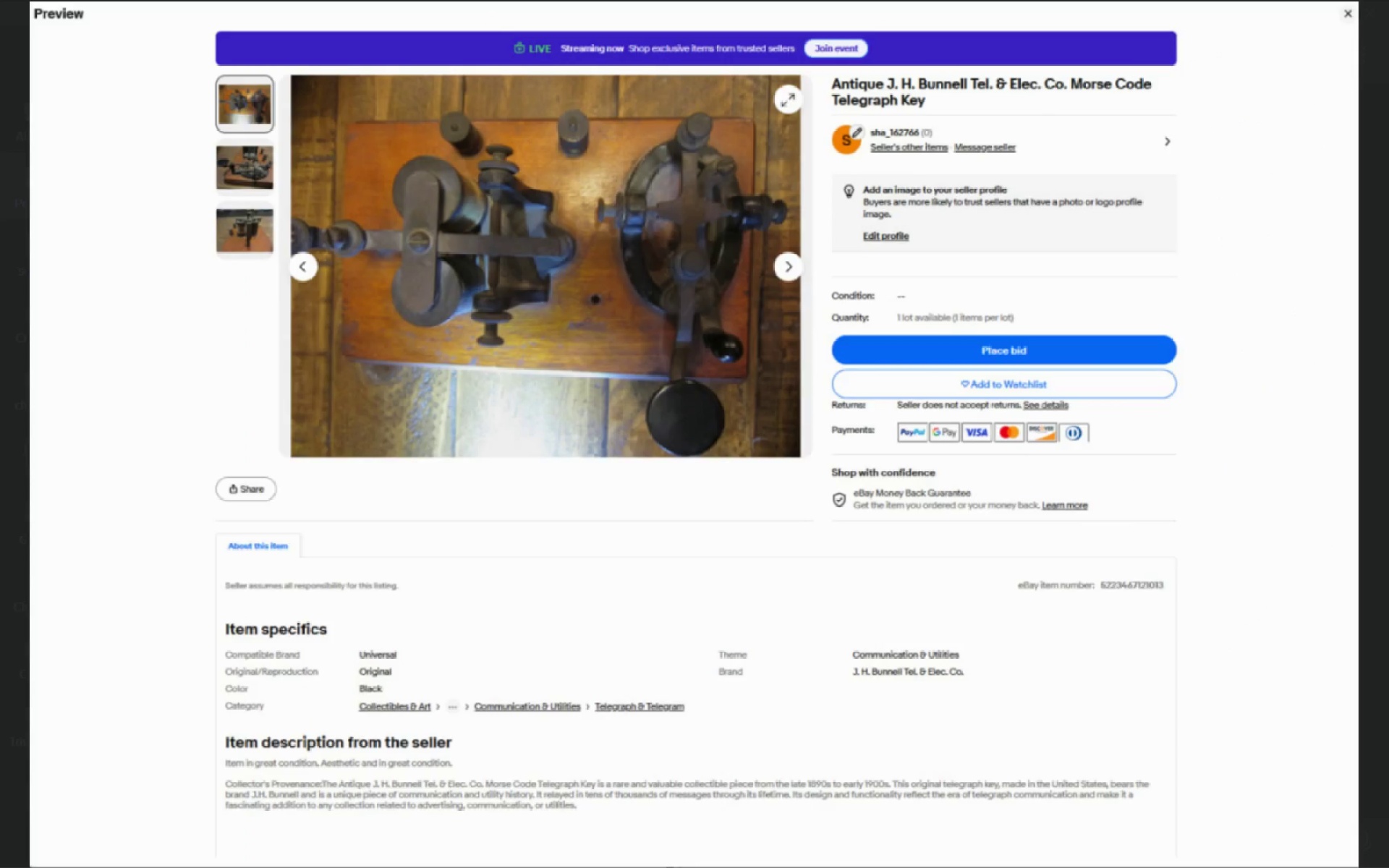 
key(ArrowRight)
 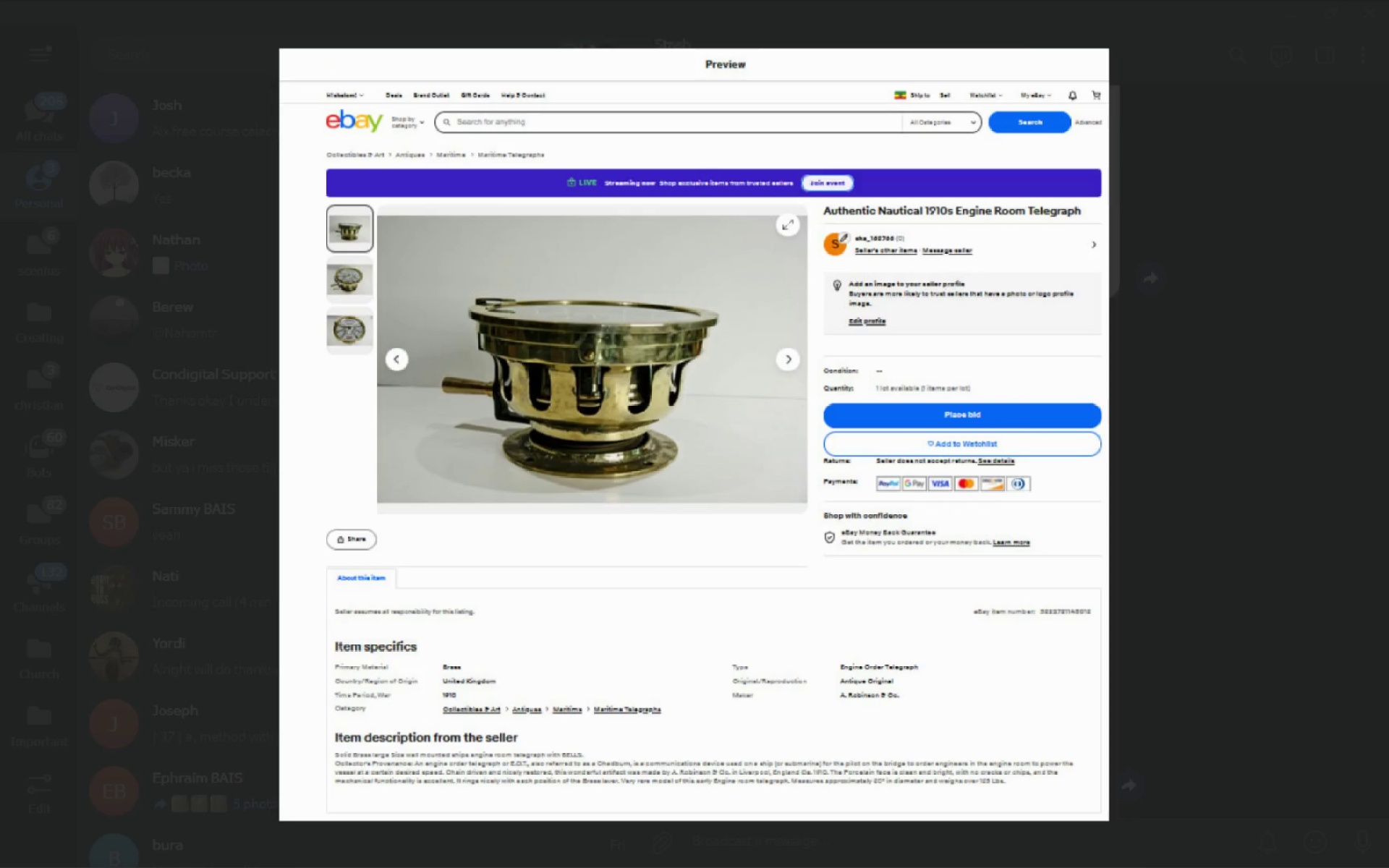 
key(ArrowRight)
 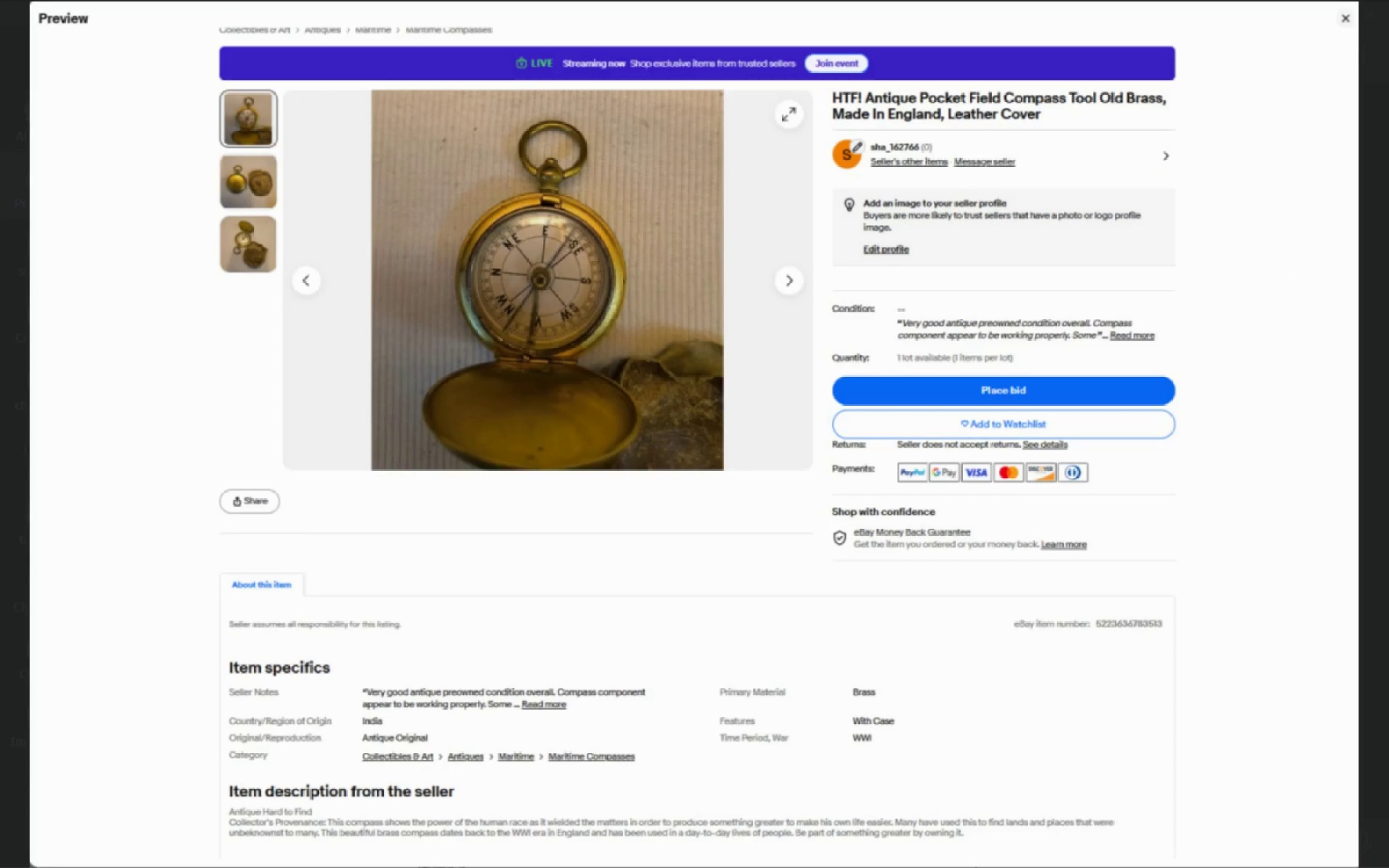 
wait(6.56)
 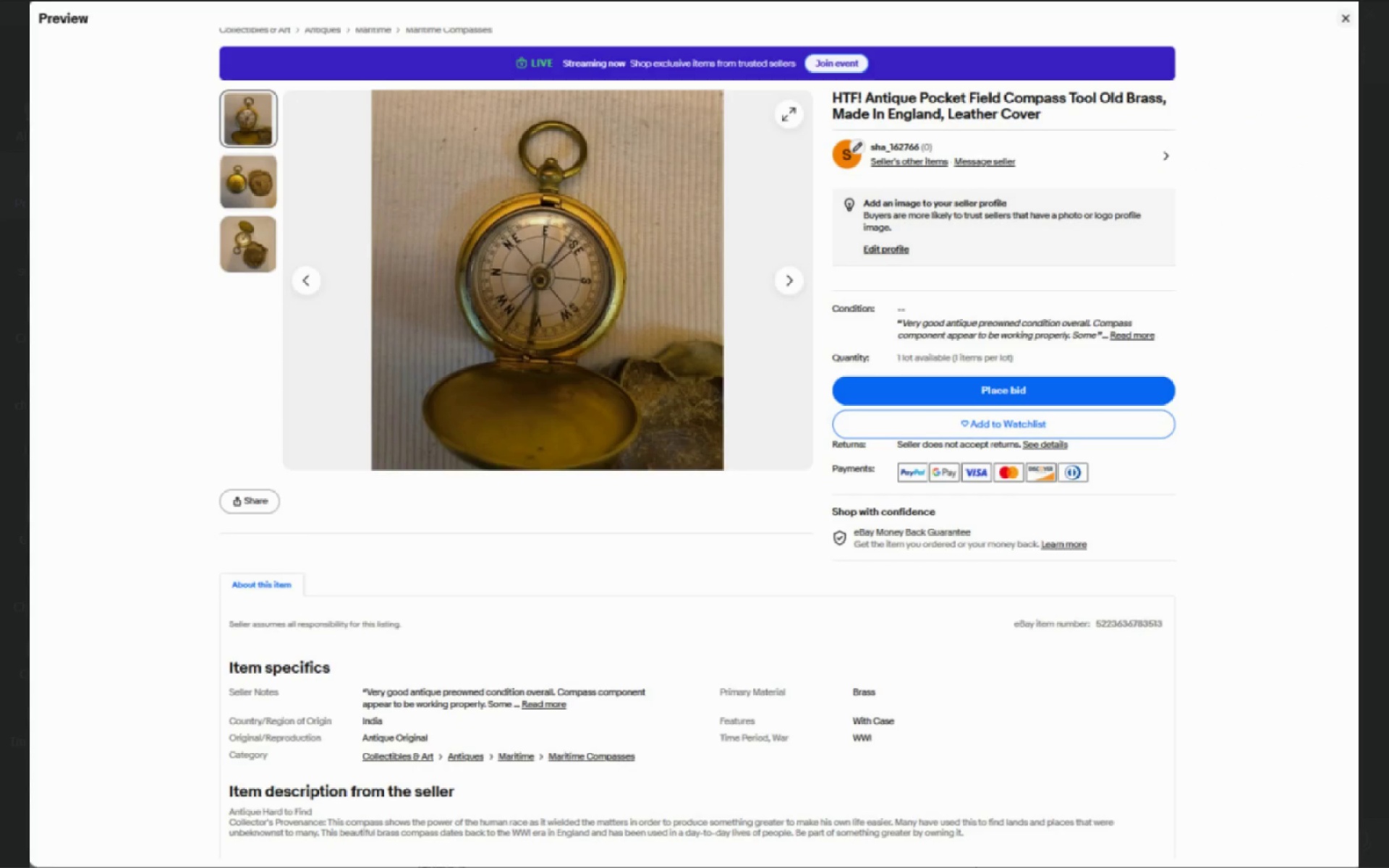 
key(ArrowRight)
 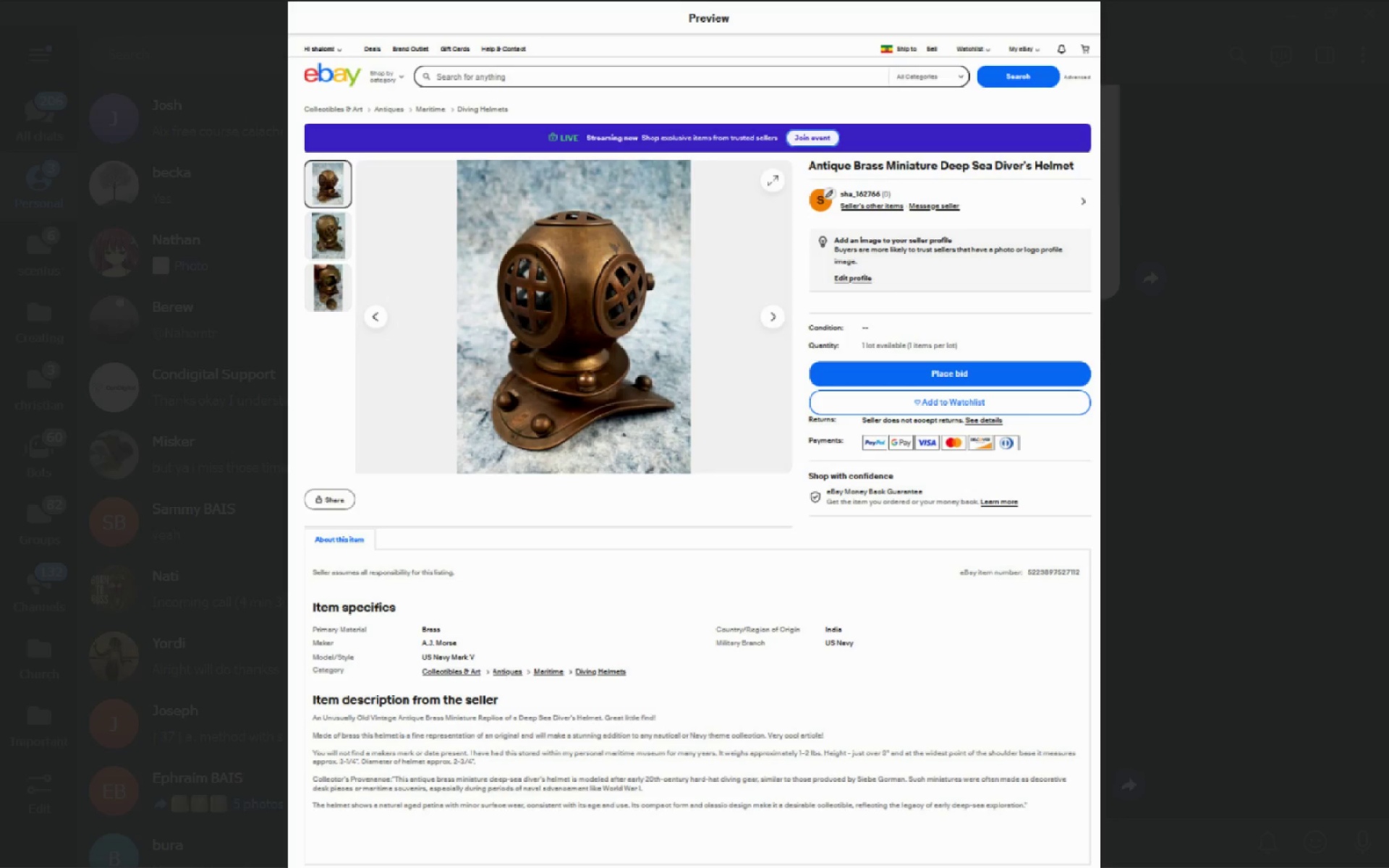 
key(ArrowRight)
 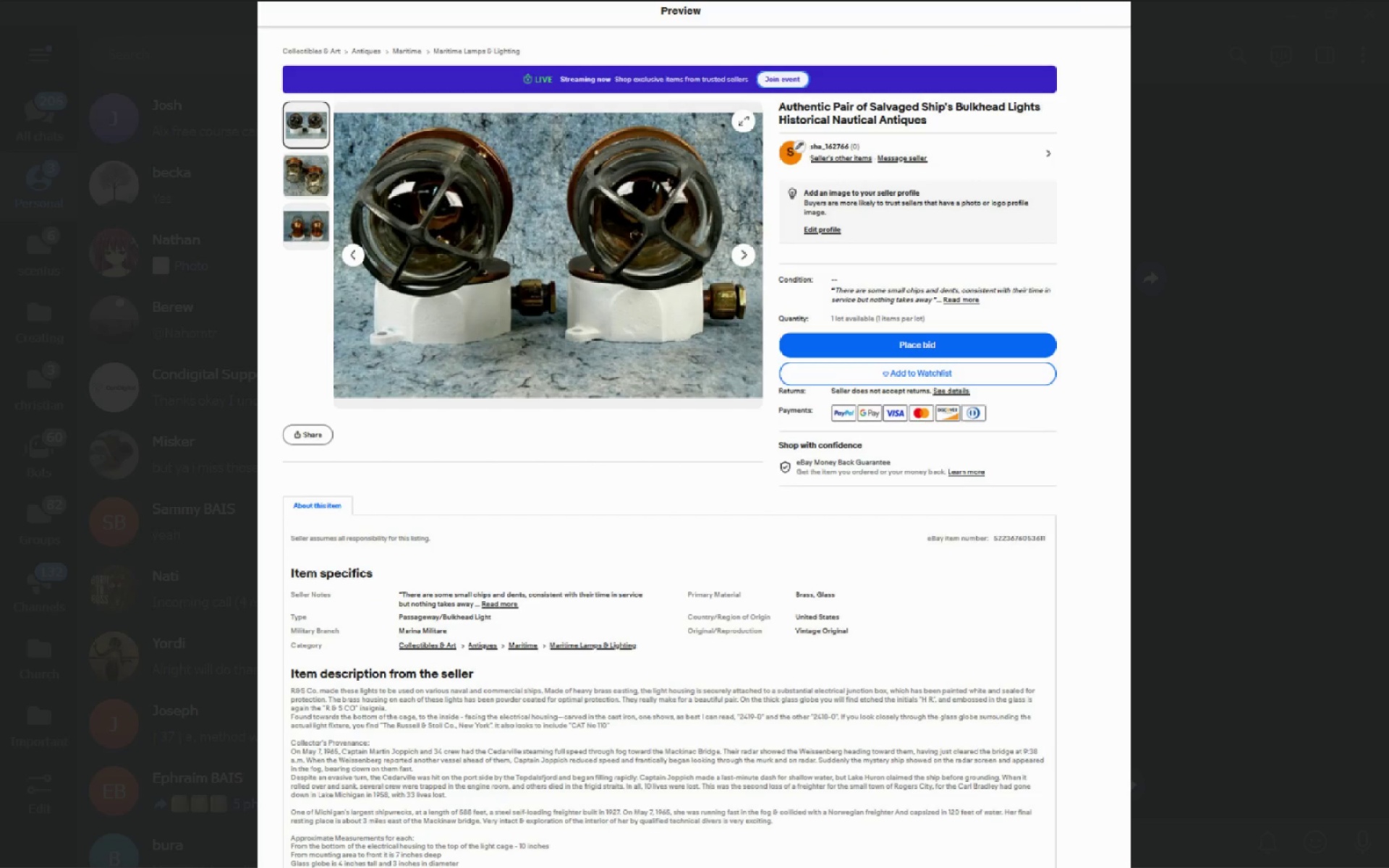 
key(ArrowRight)
 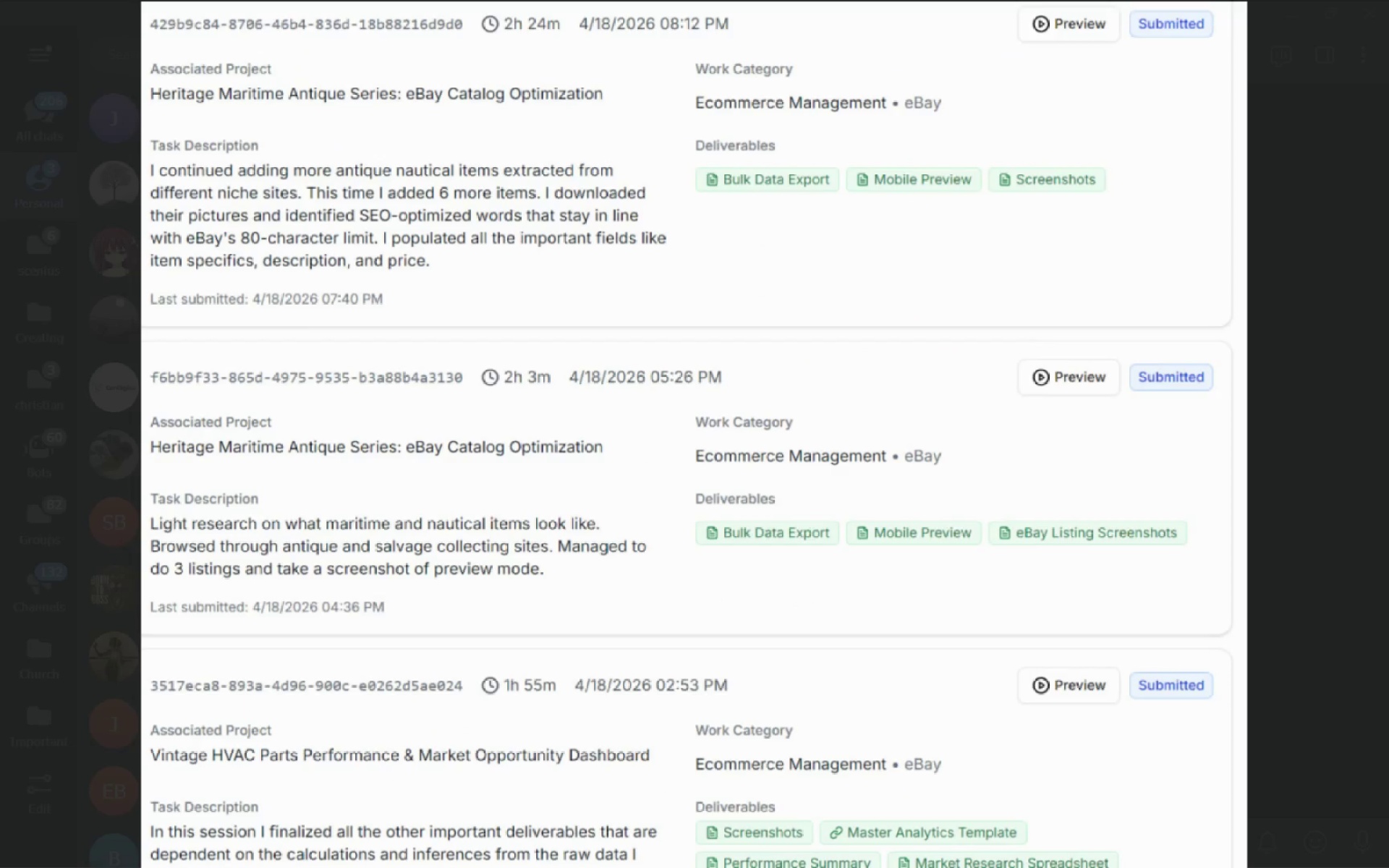 
key(ArrowRight)
 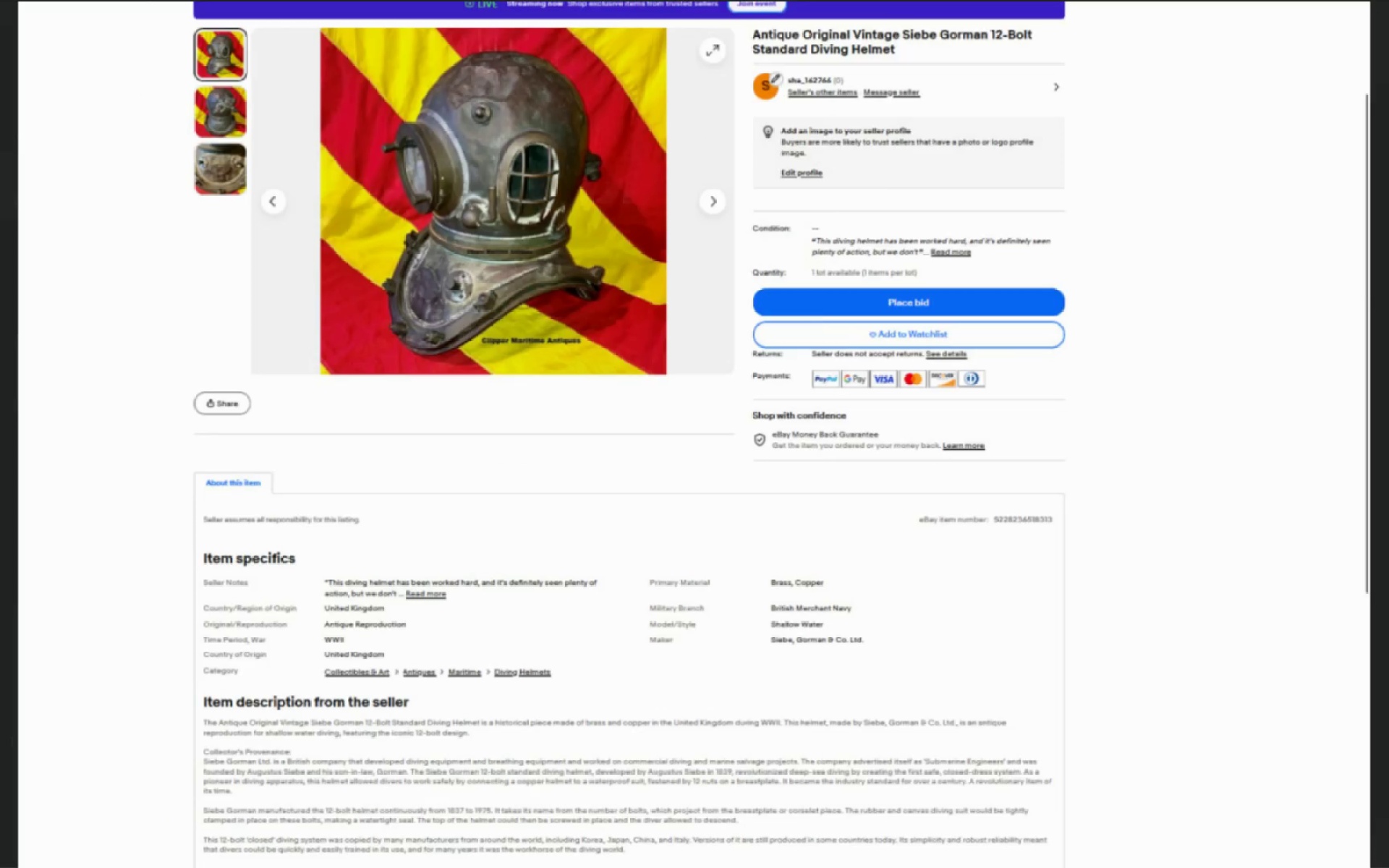 
key(ArrowRight)
 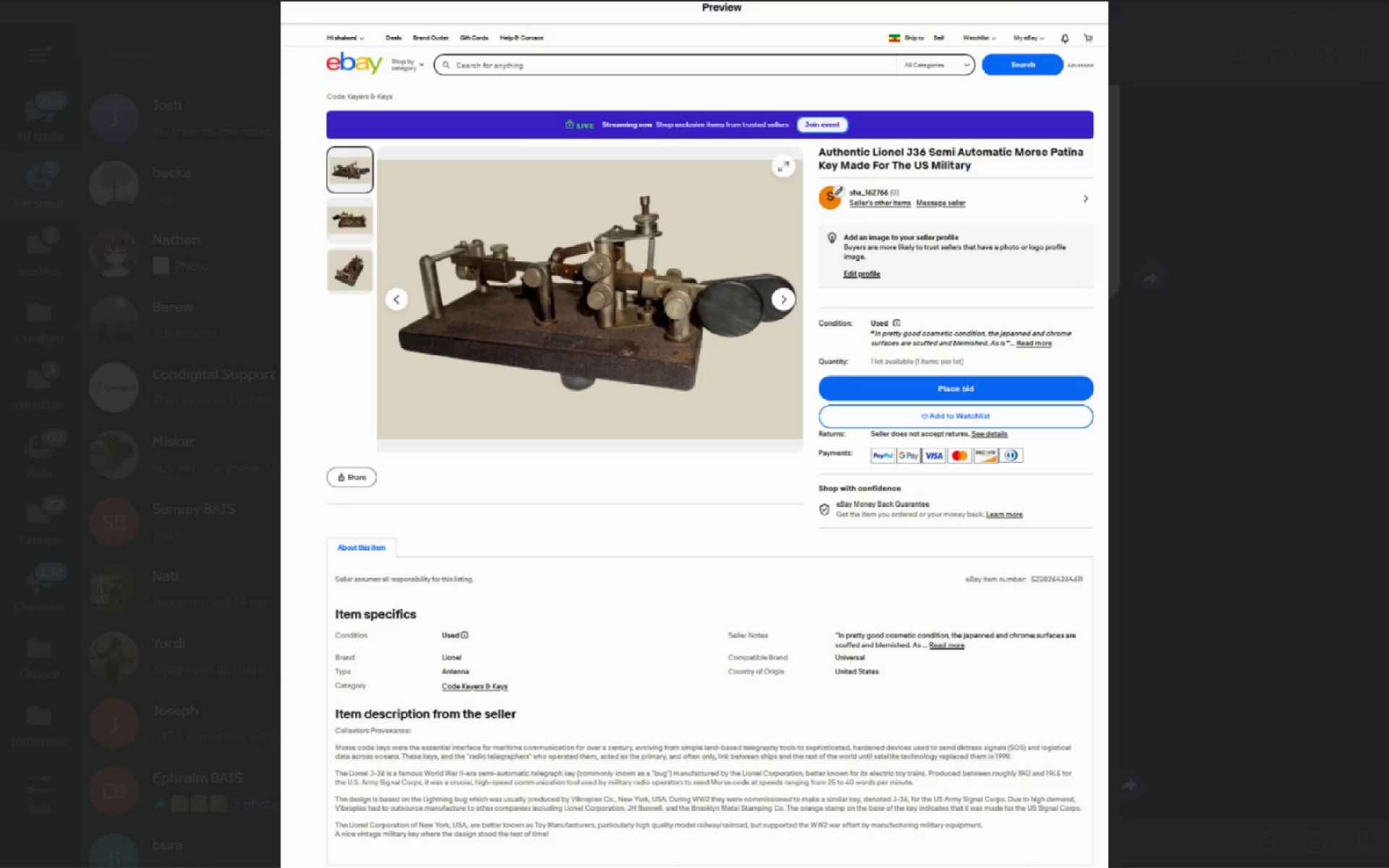 
key(Alt+AltLeft)
 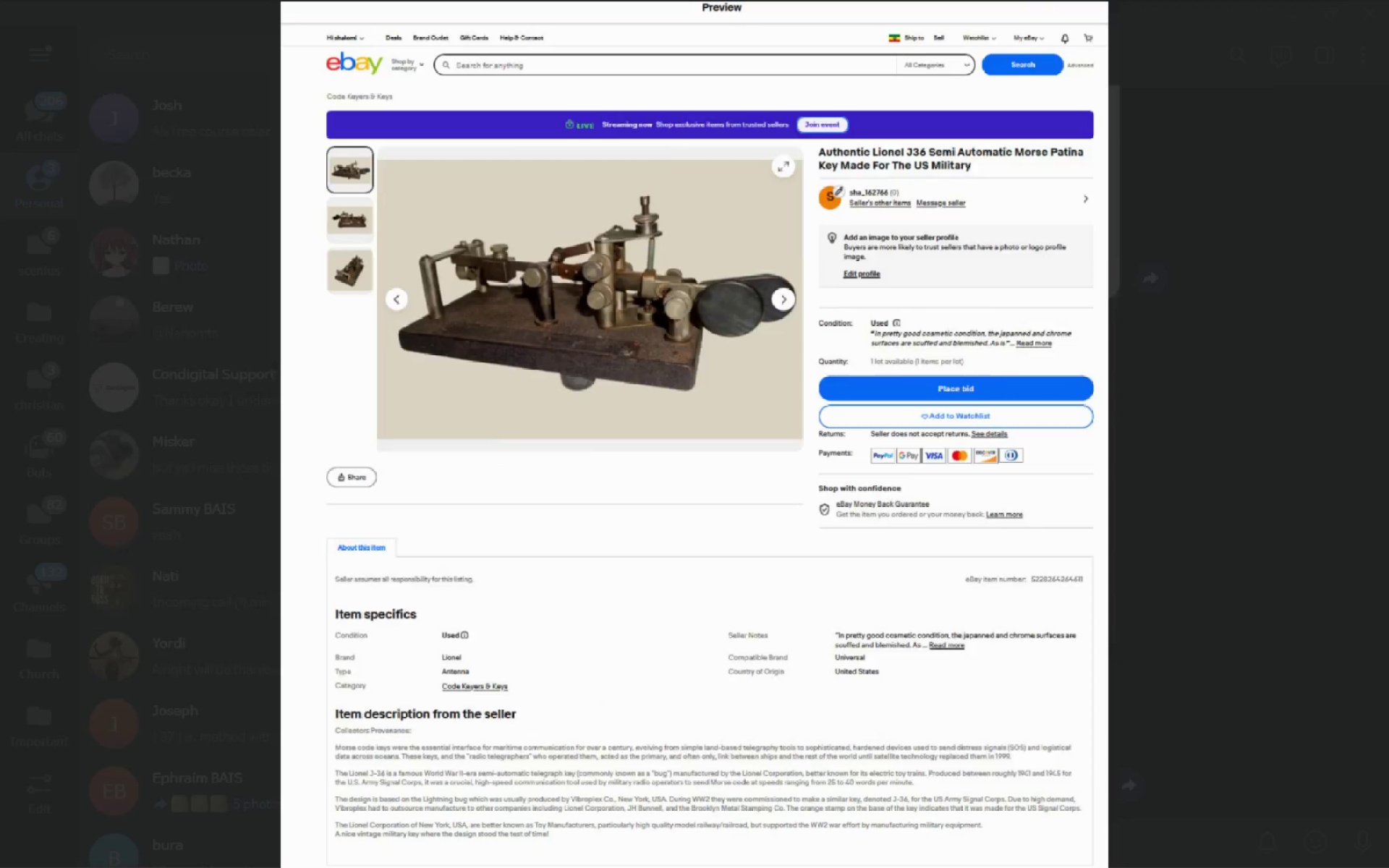 
key(Alt+Tab)
 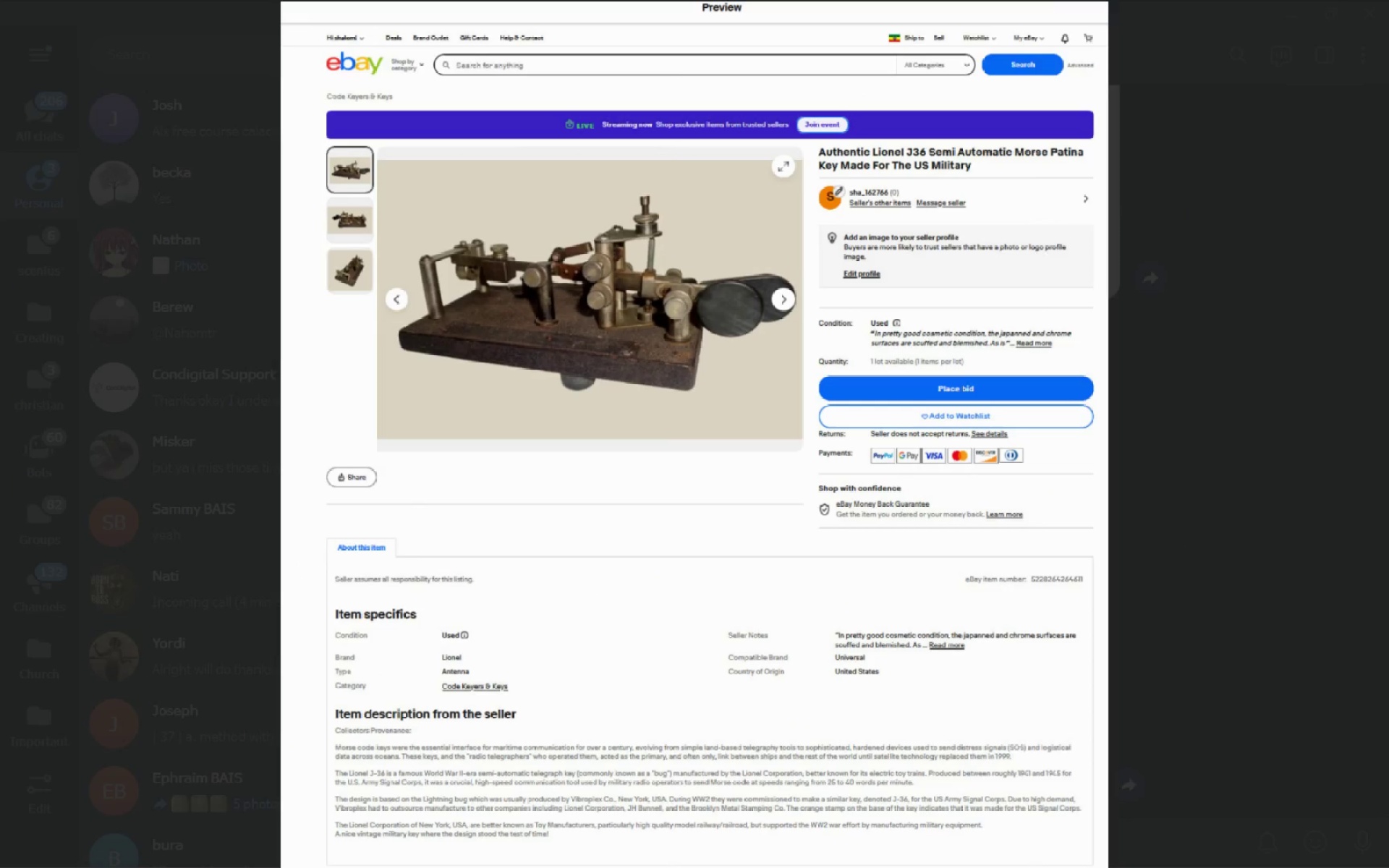 
key(Alt+Tab)
 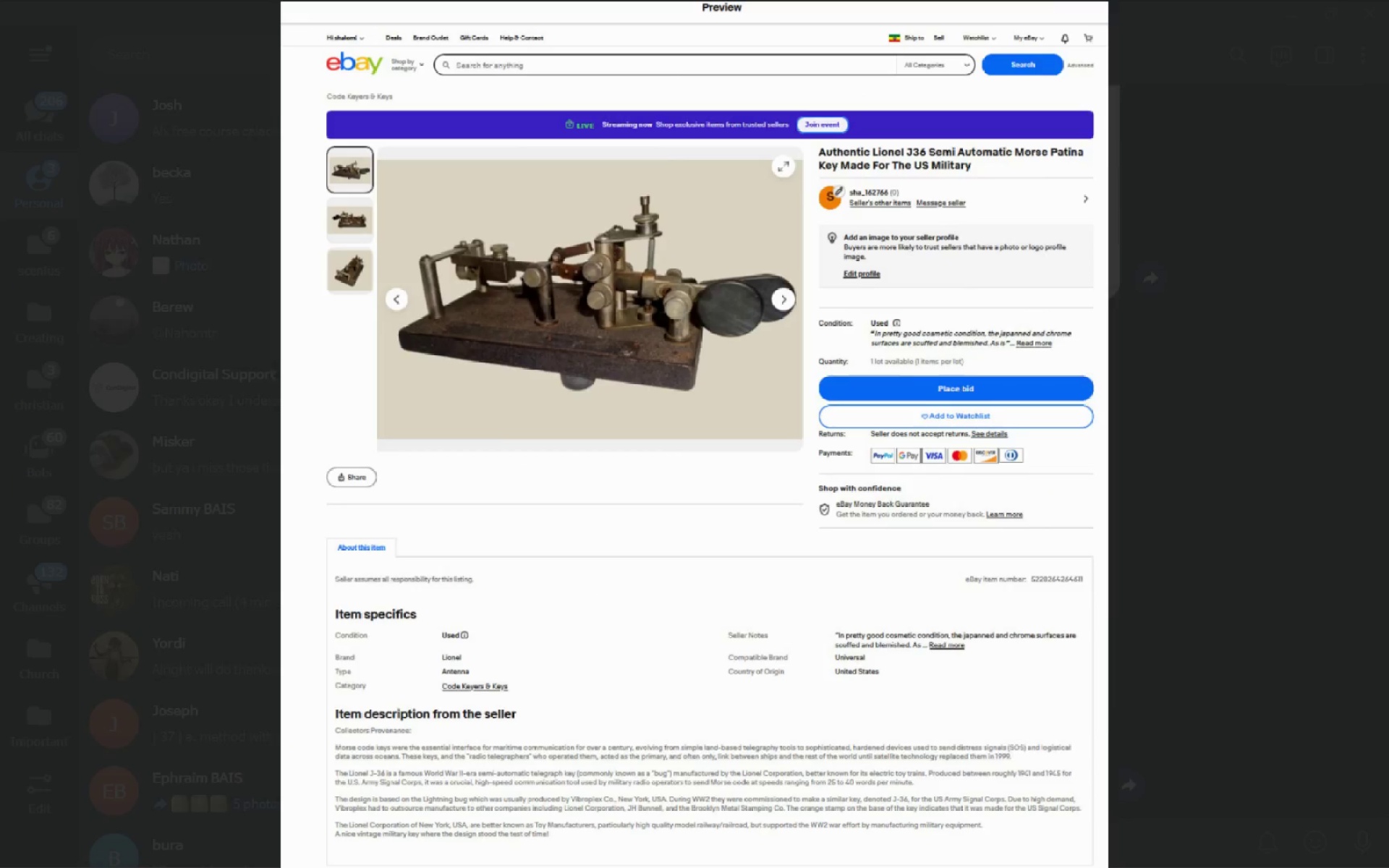 
key(Alt+Tab)
 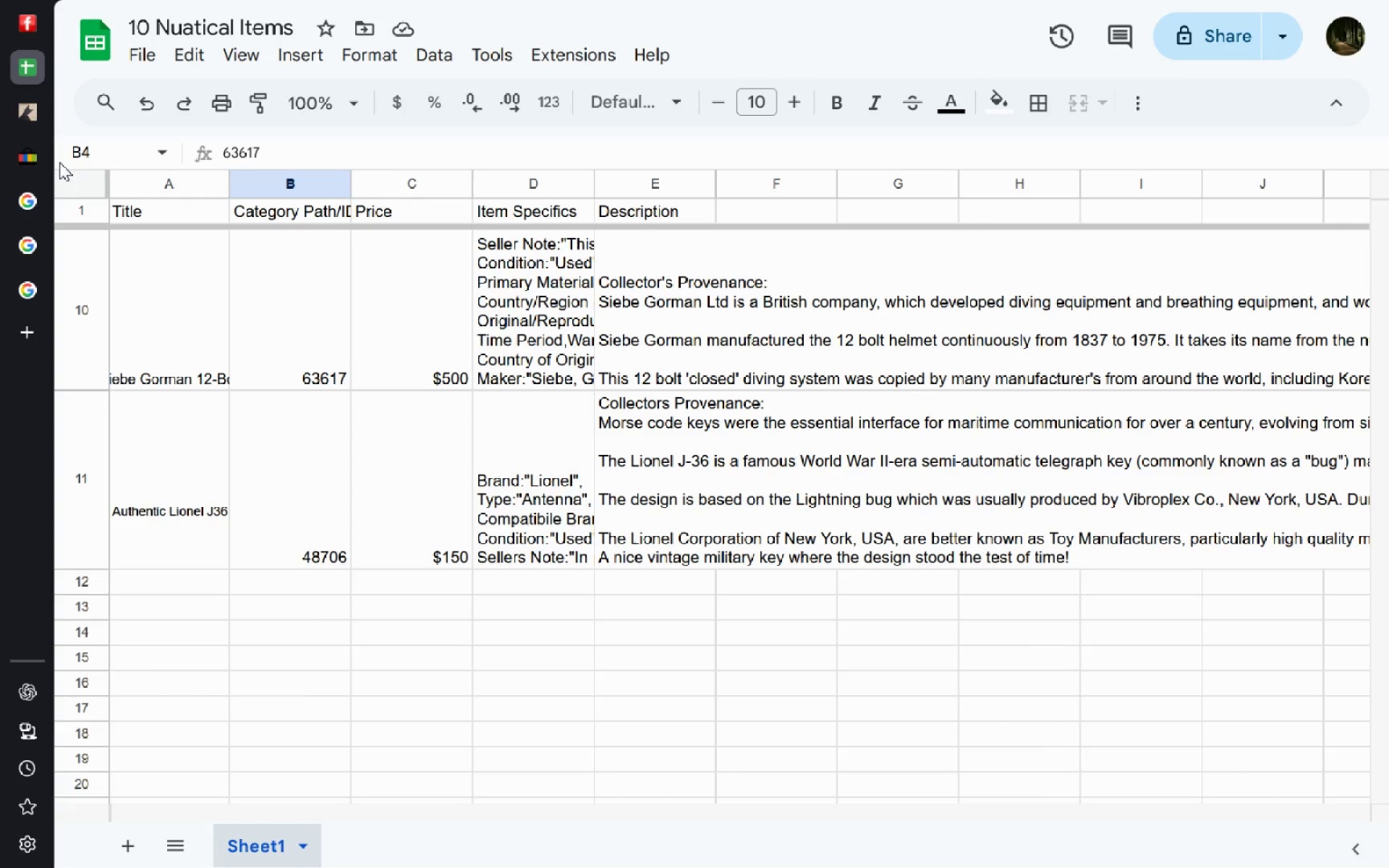 
left_click([43, 164])
 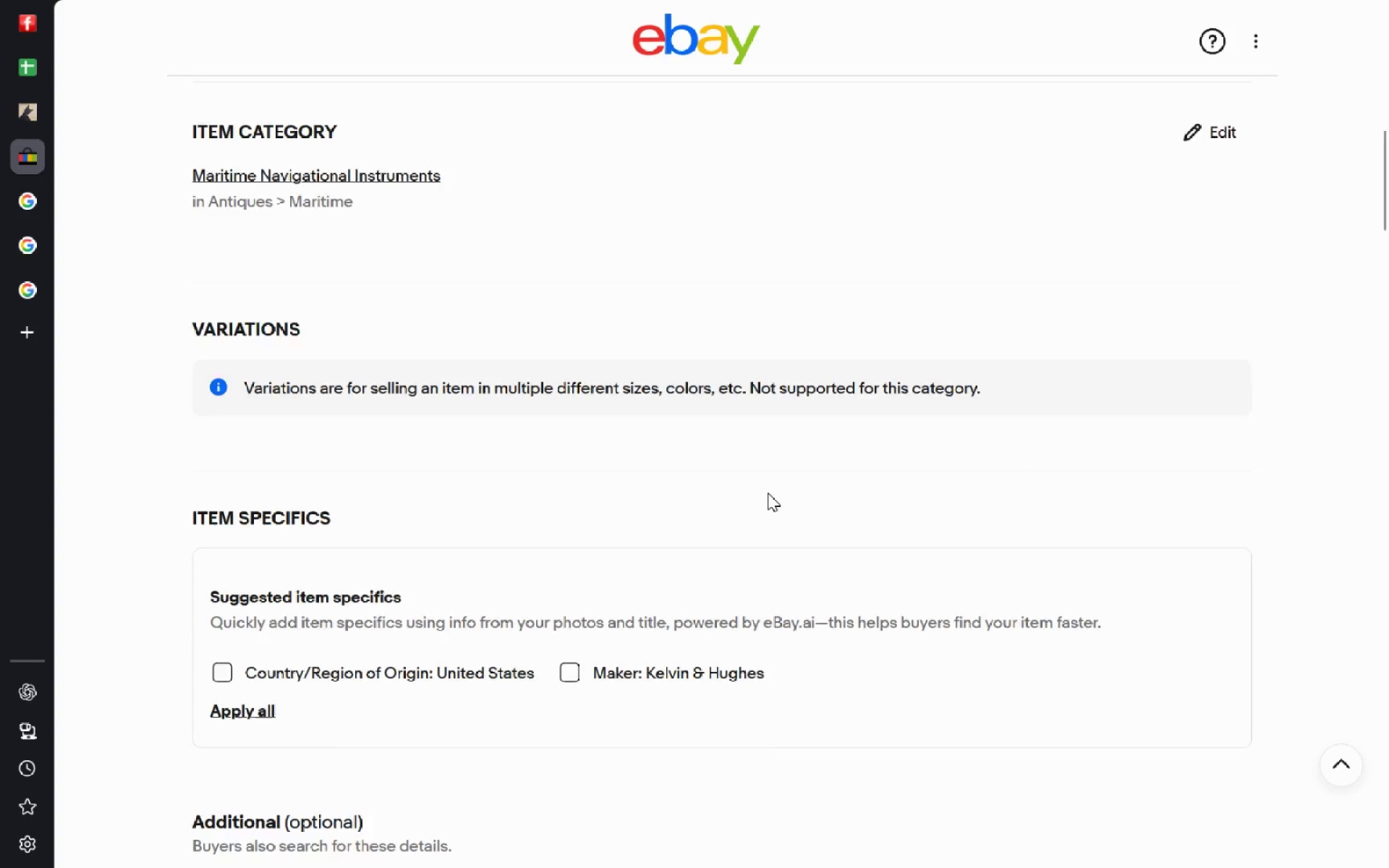 
key(Escape)
 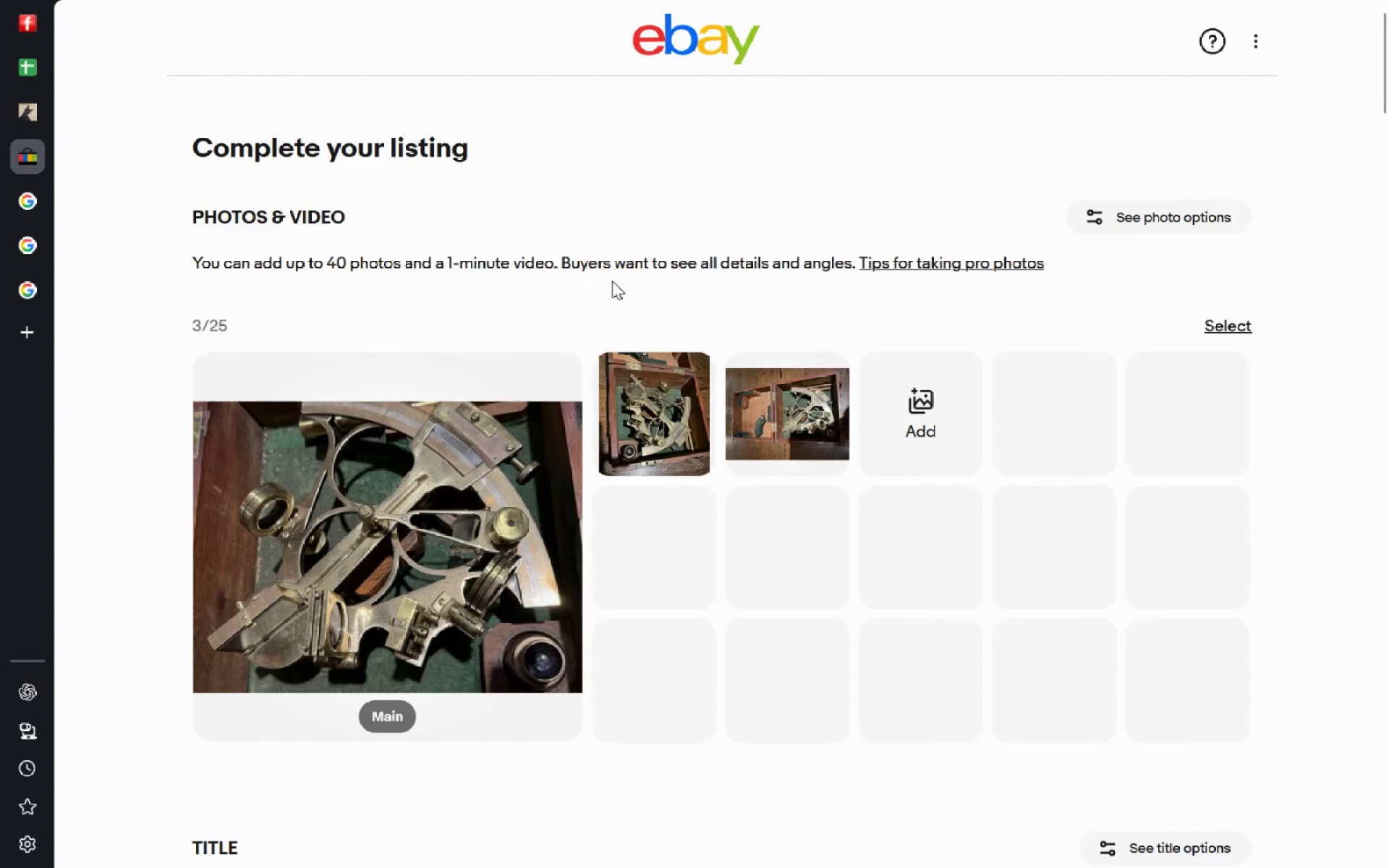 
key(Alt+ArrowLeft)
 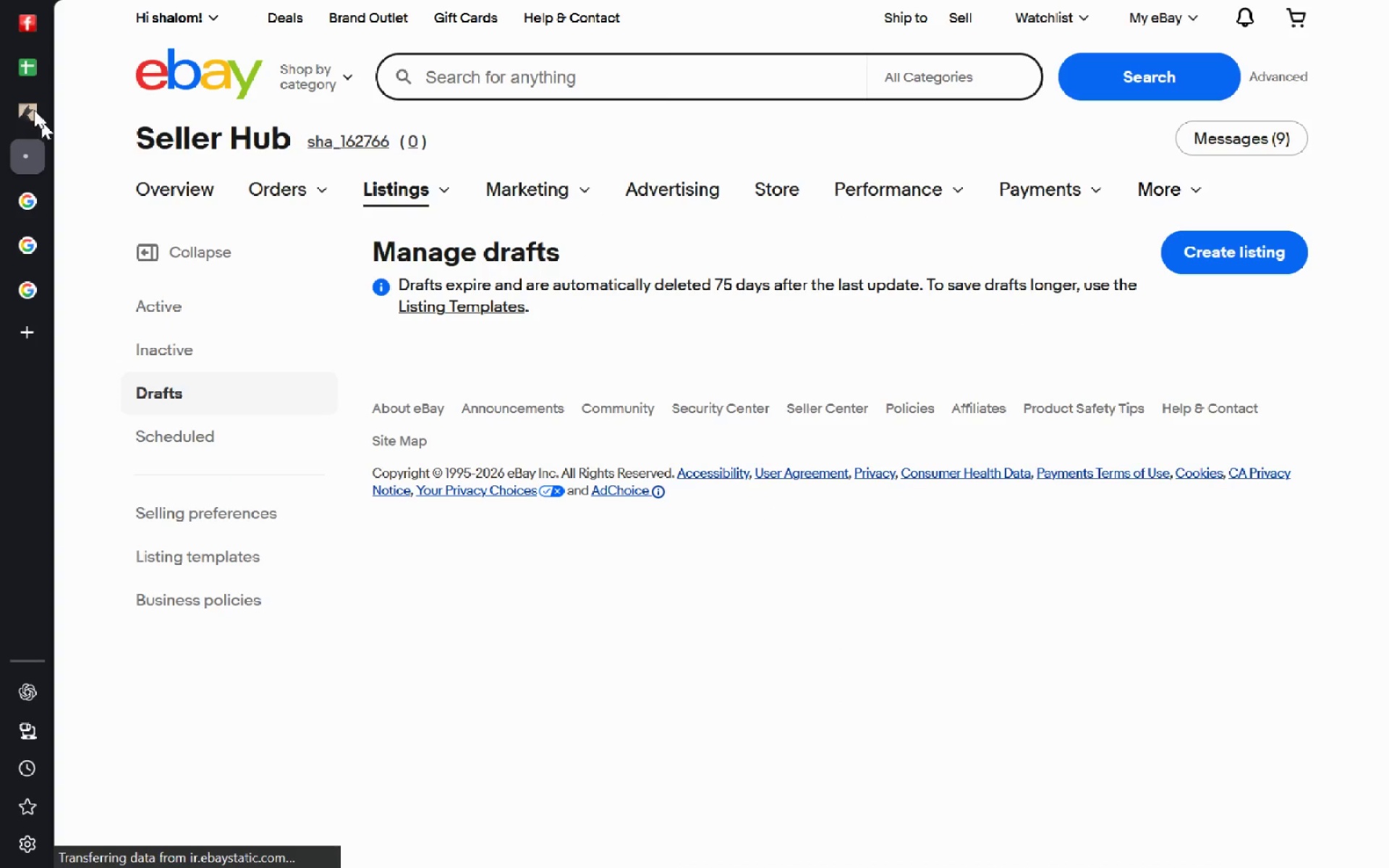 
left_click([33, 85])
 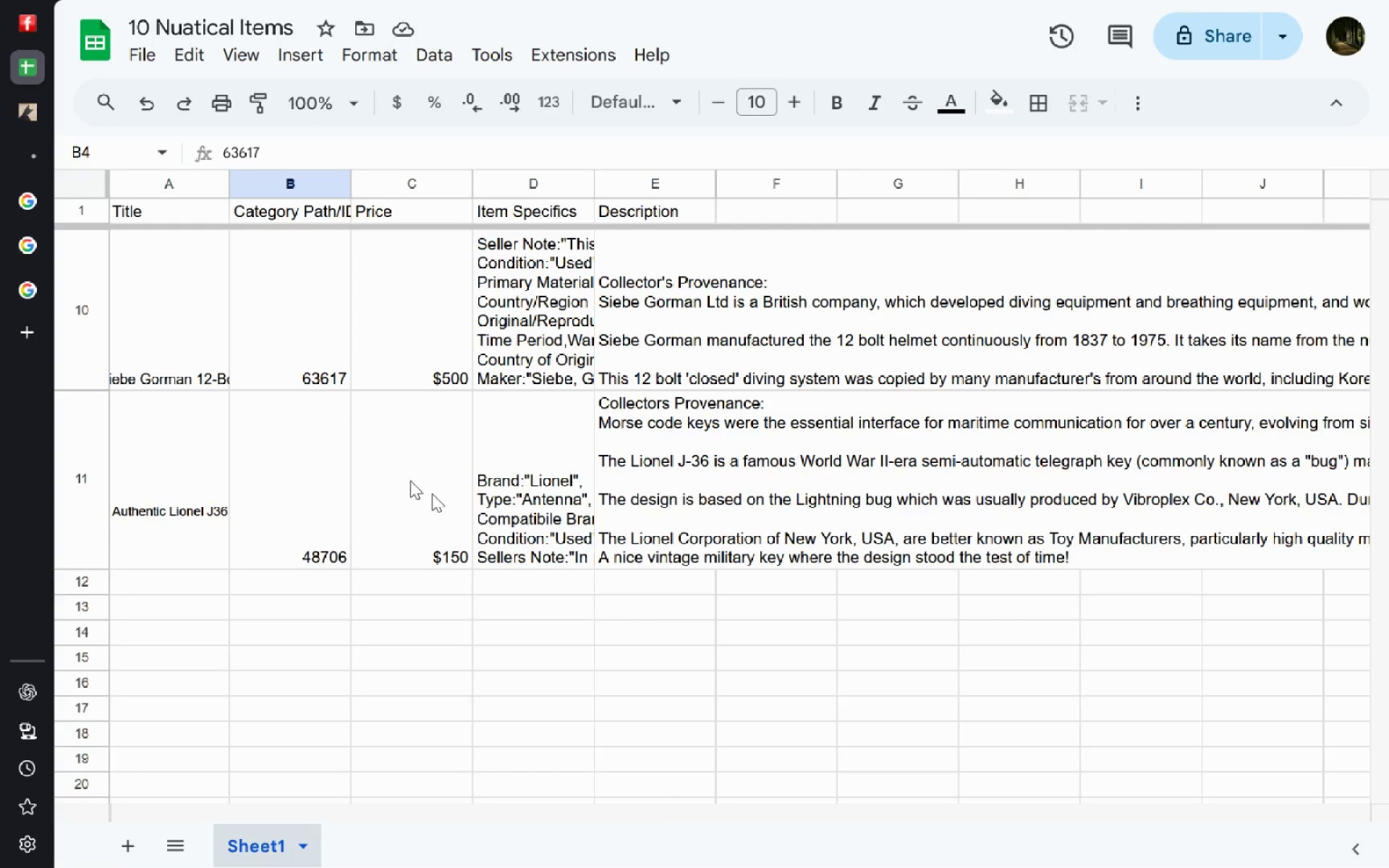 
double_click([517, 458])
 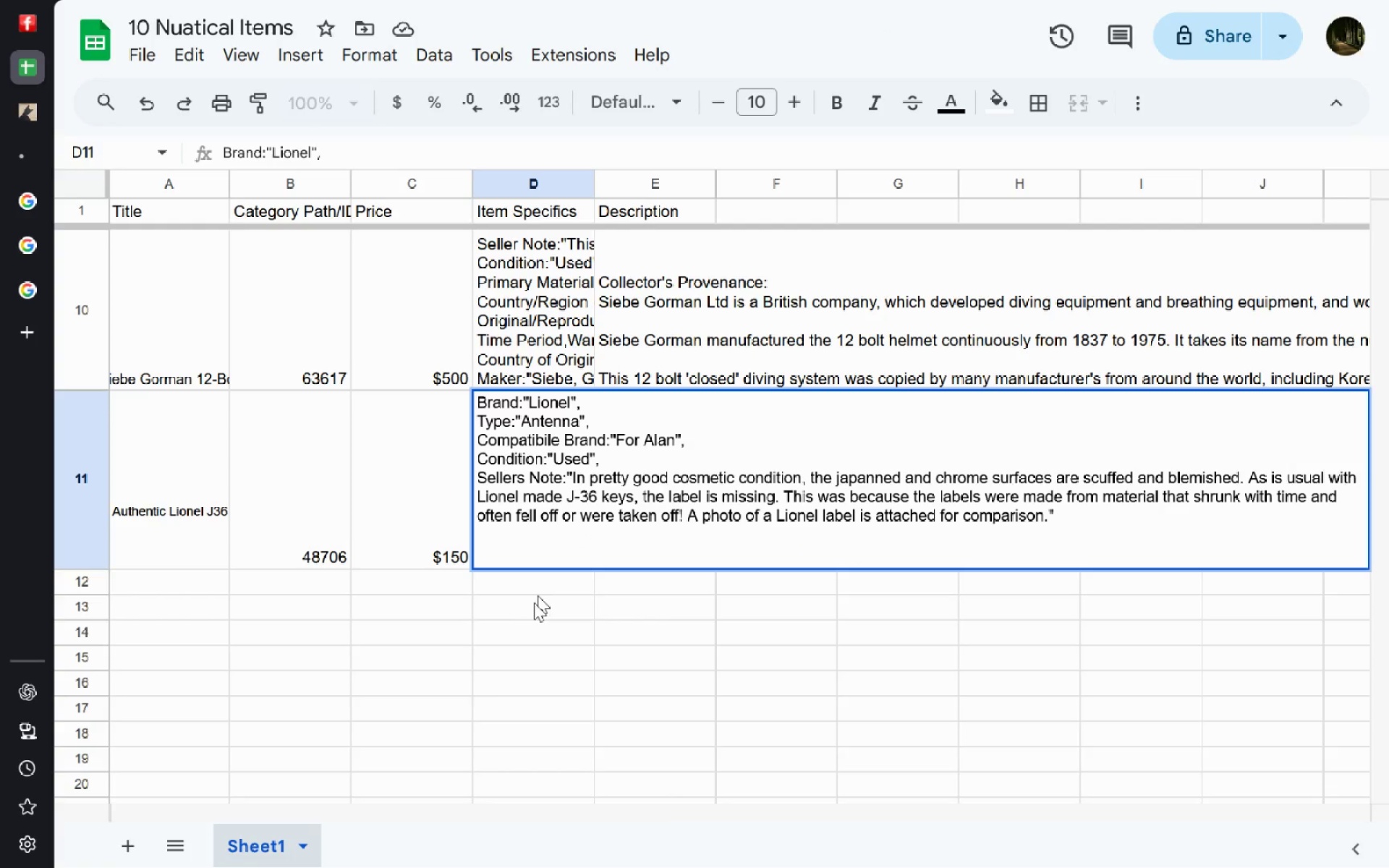 
left_click([493, 632])
 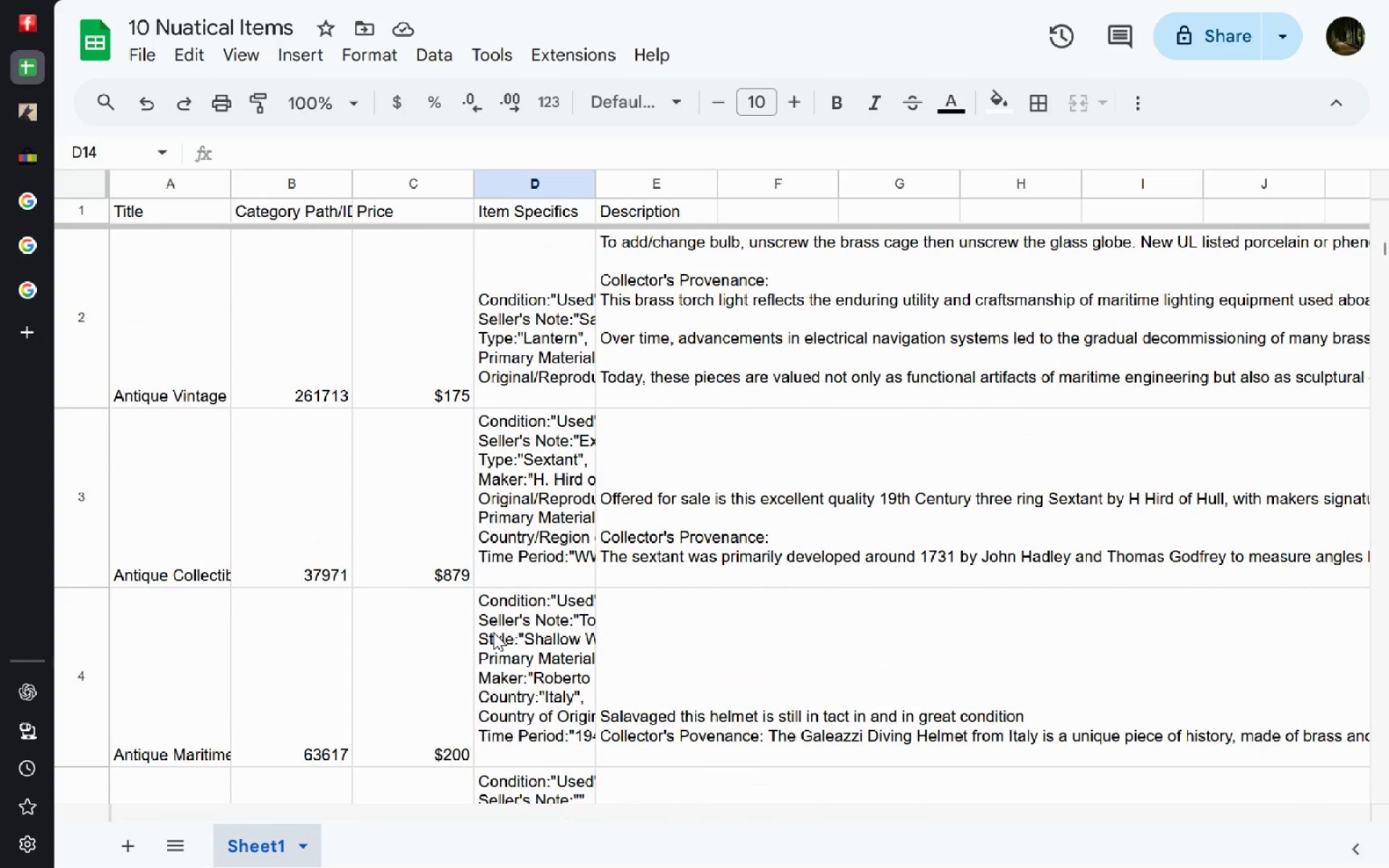 
wait(5.09)
 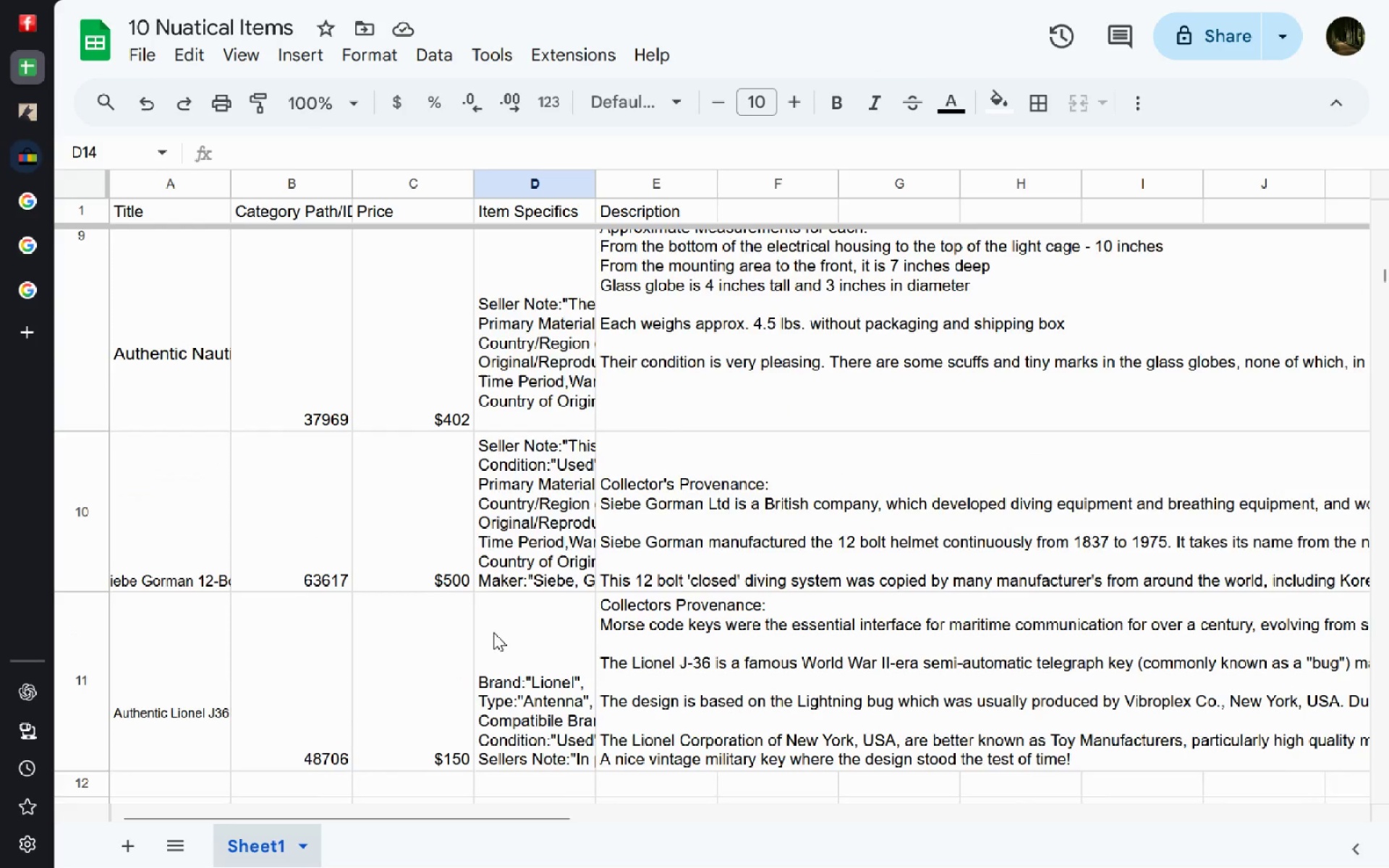 
left_click([180, 375])
 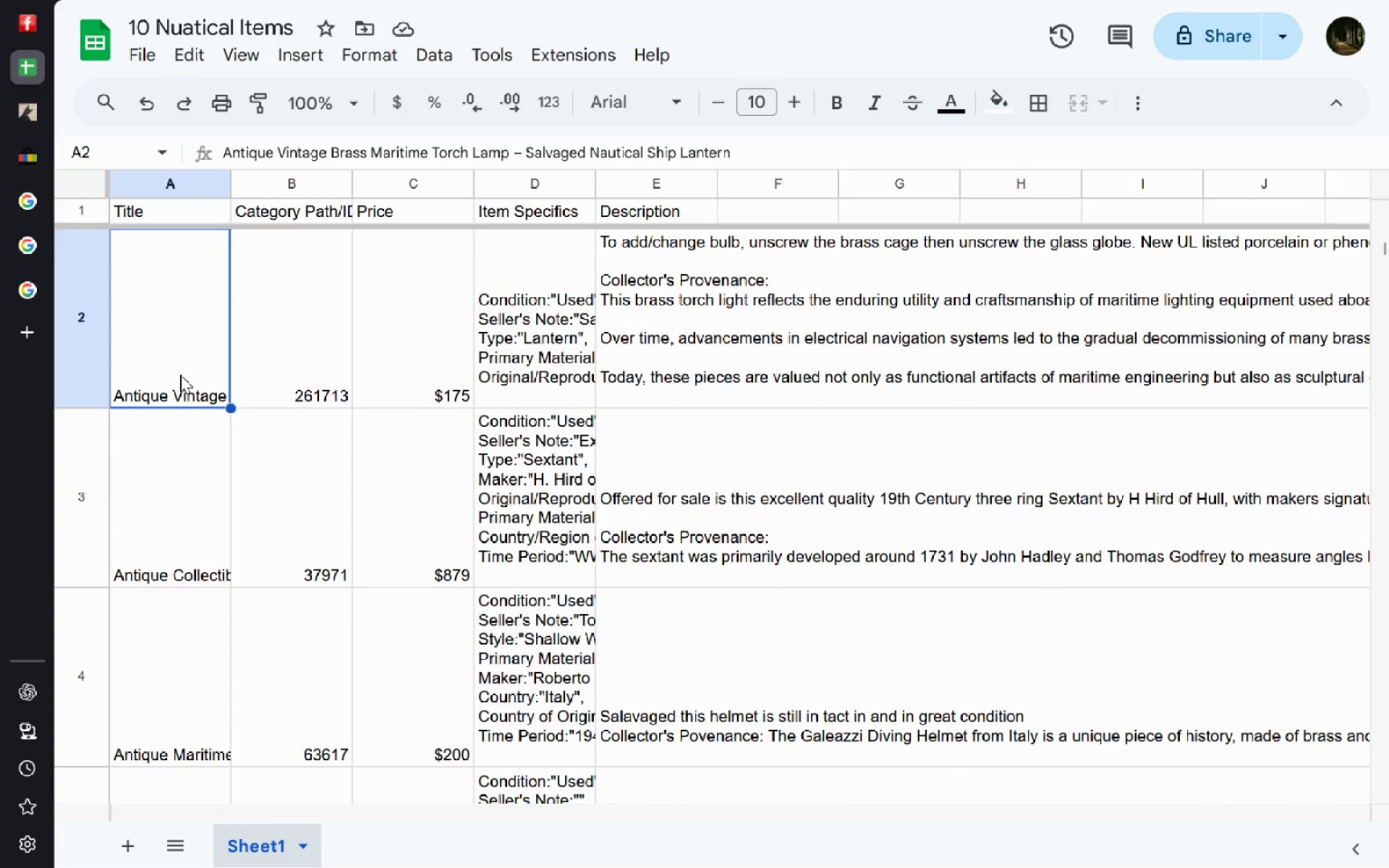 
key(ArrowDown)
 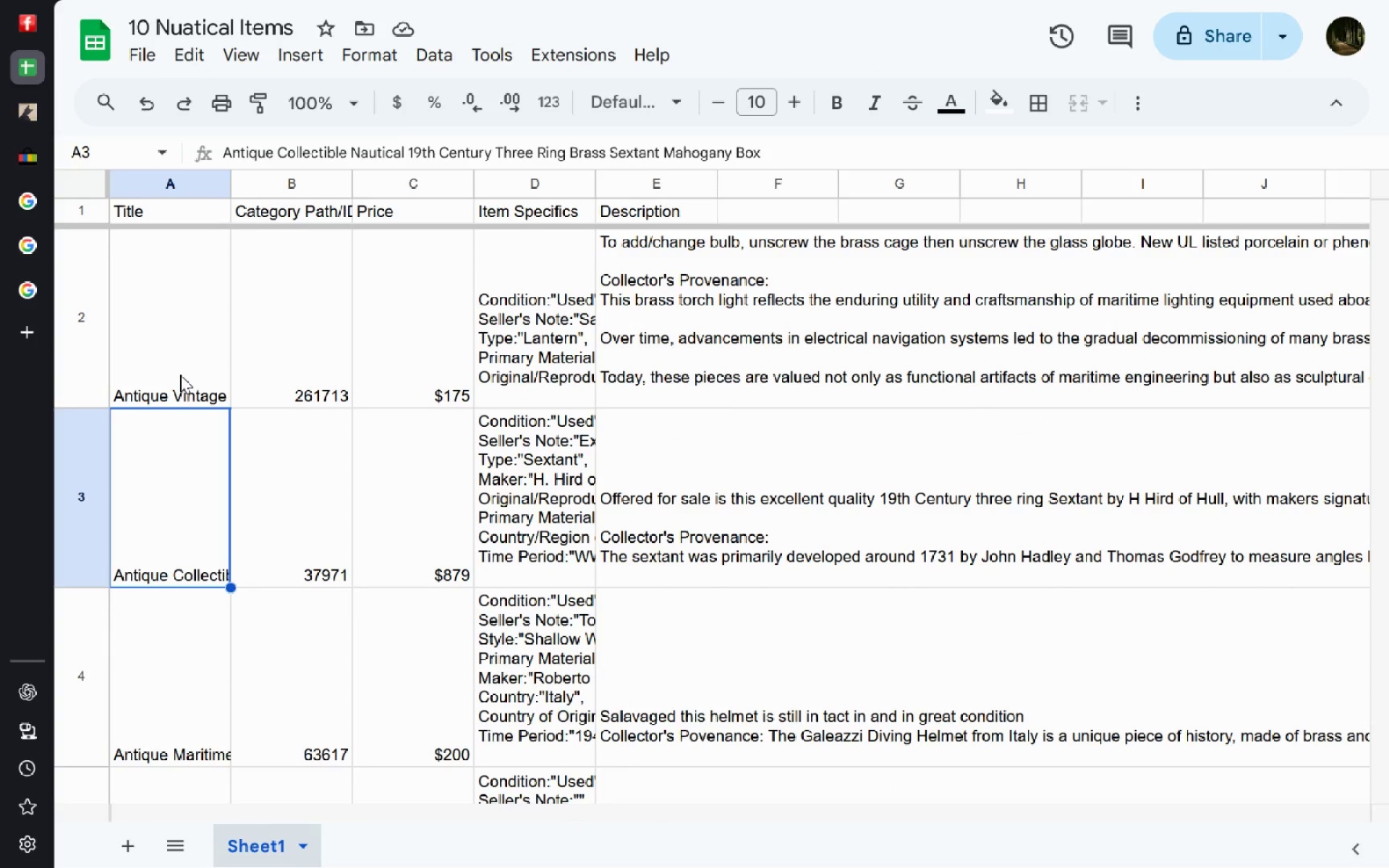 
key(ArrowDown)
 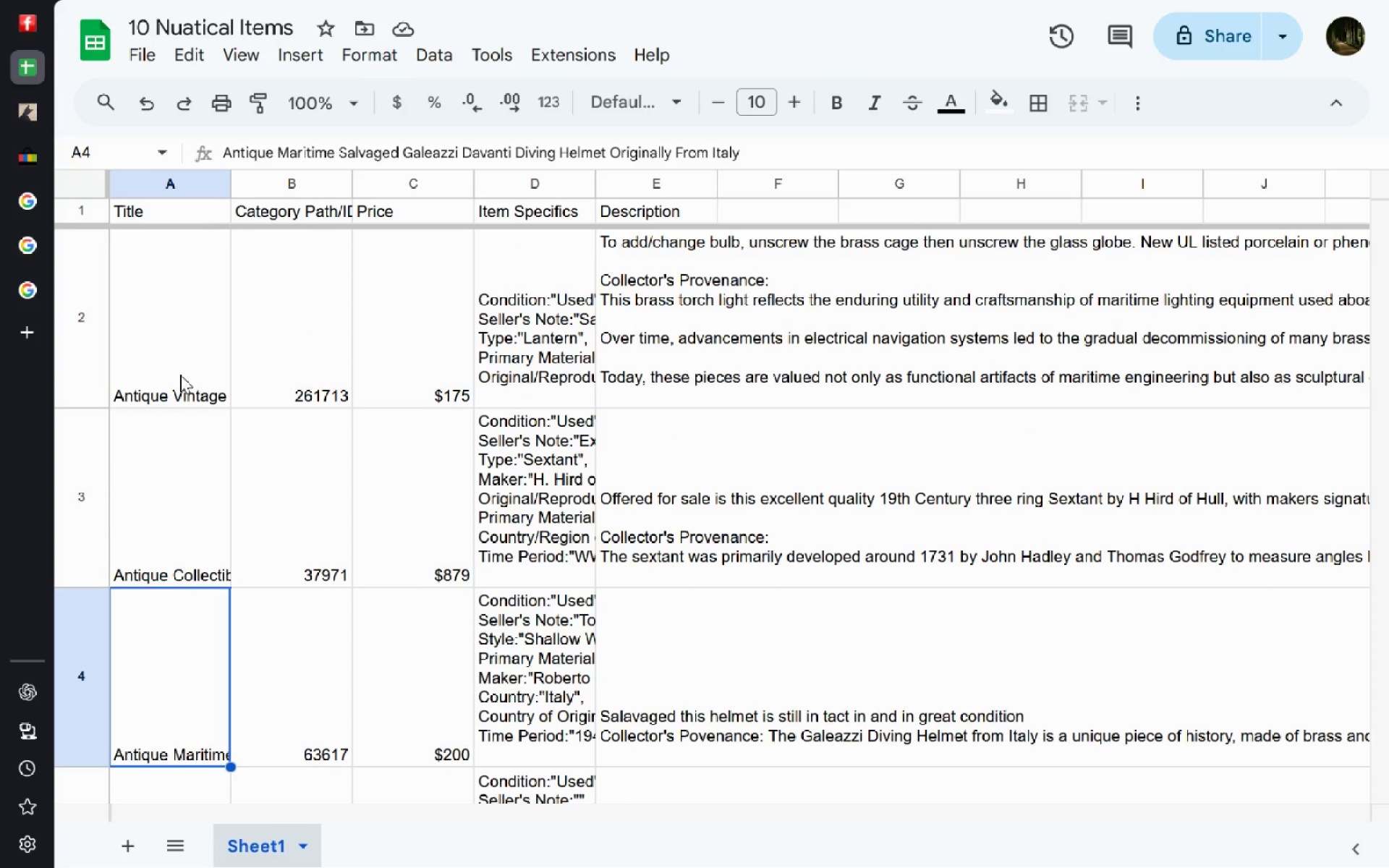 
key(ArrowDown)
 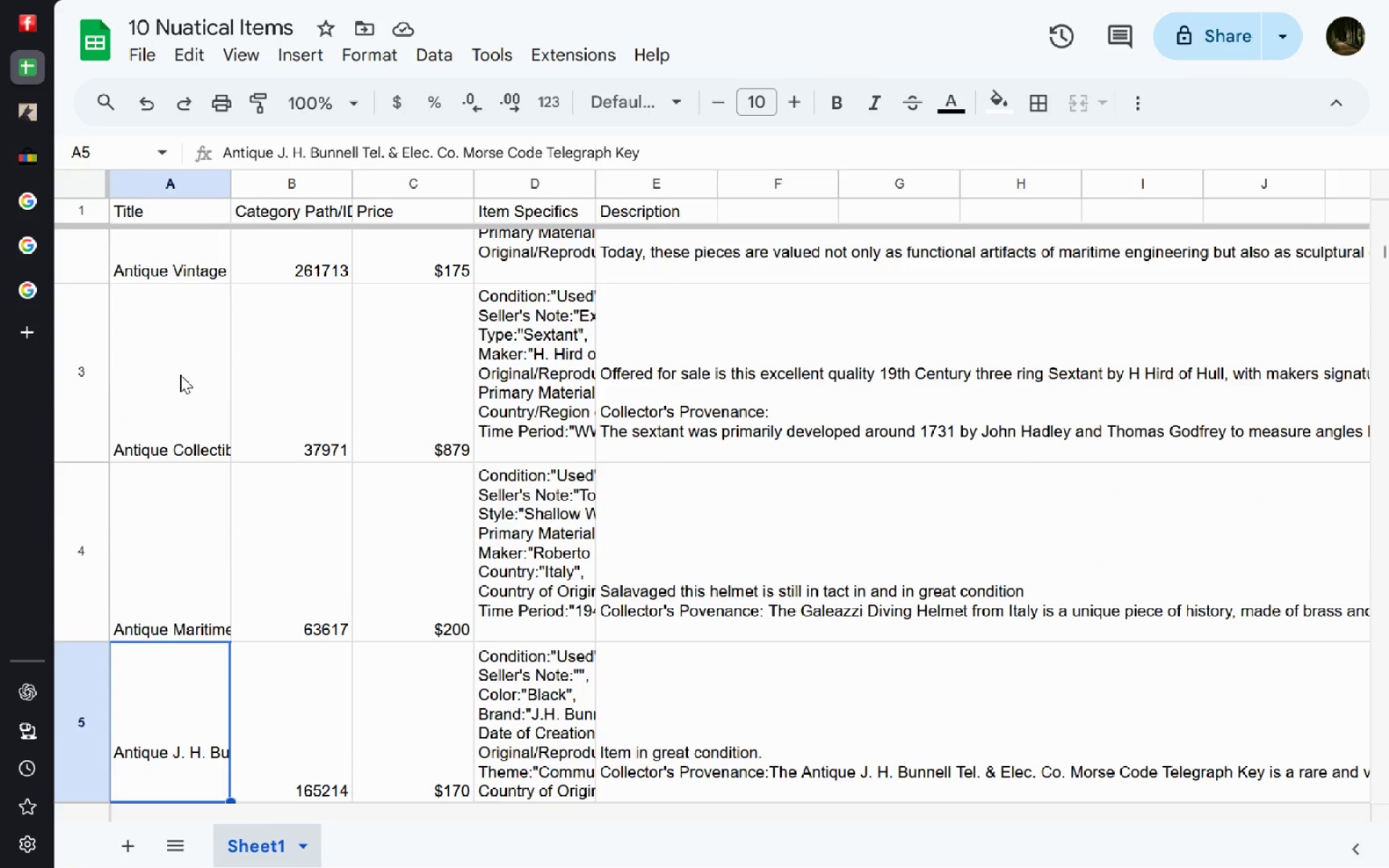 
key(ArrowDown)
 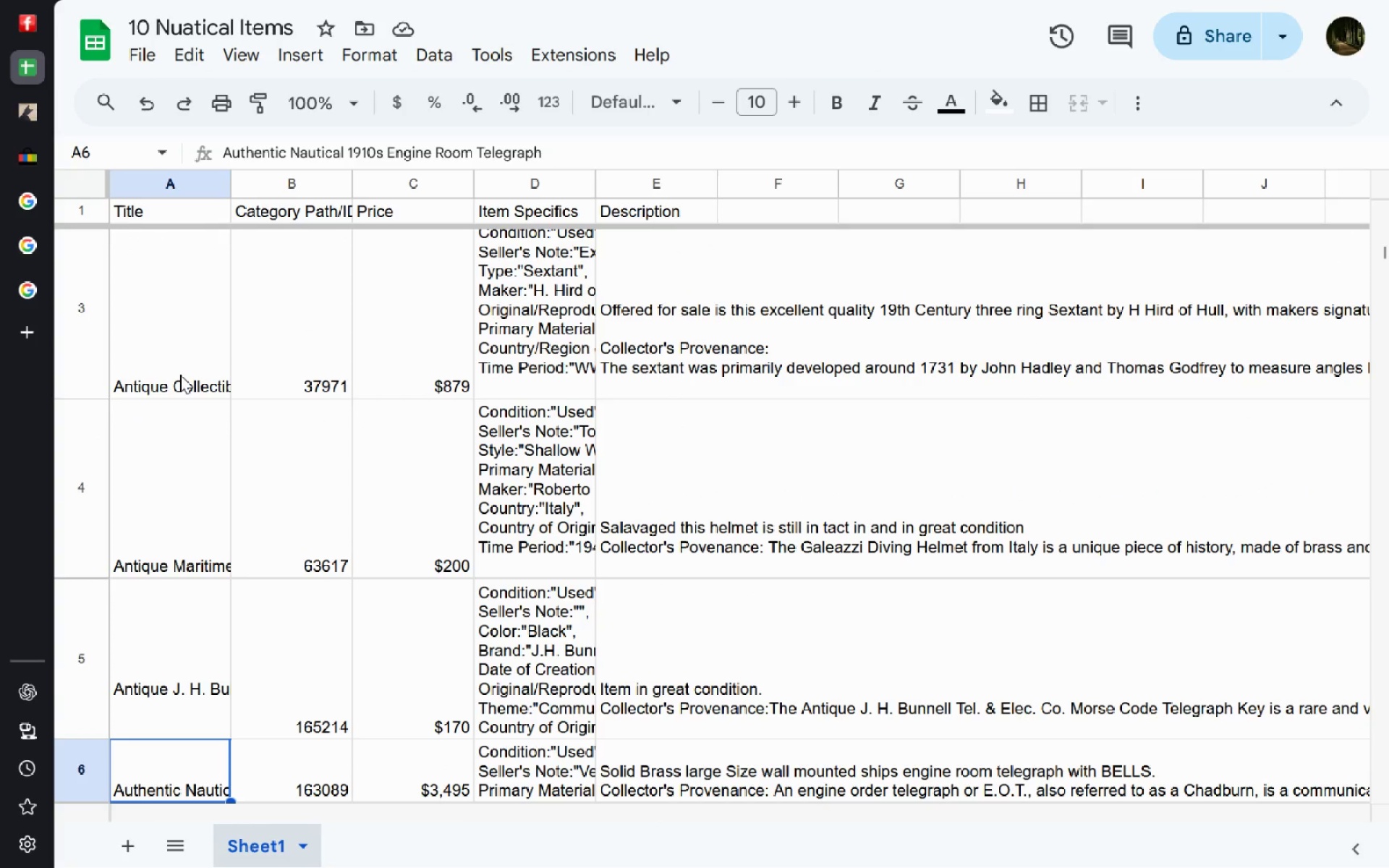 
key(ArrowDown)
 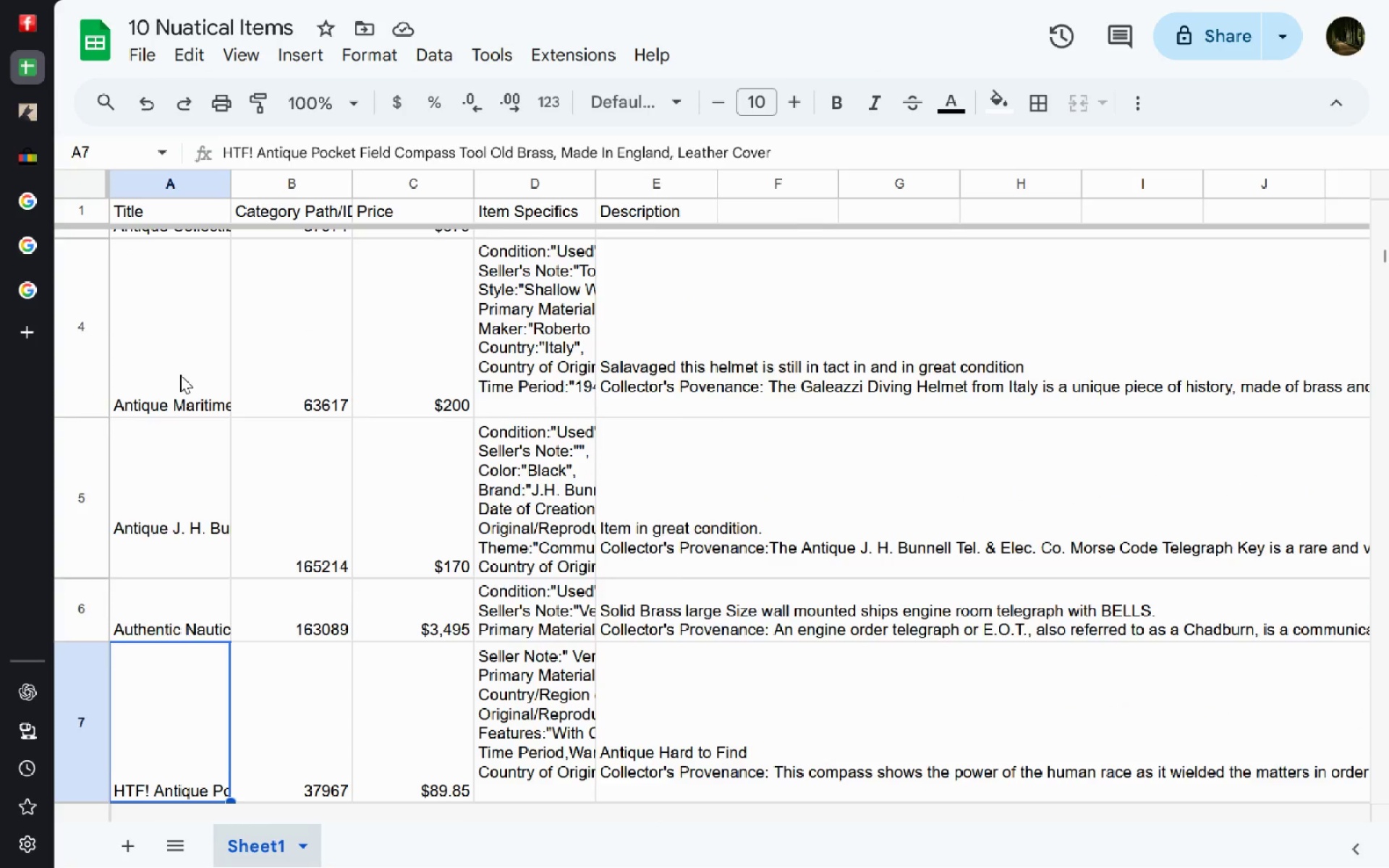 
key(ArrowDown)
 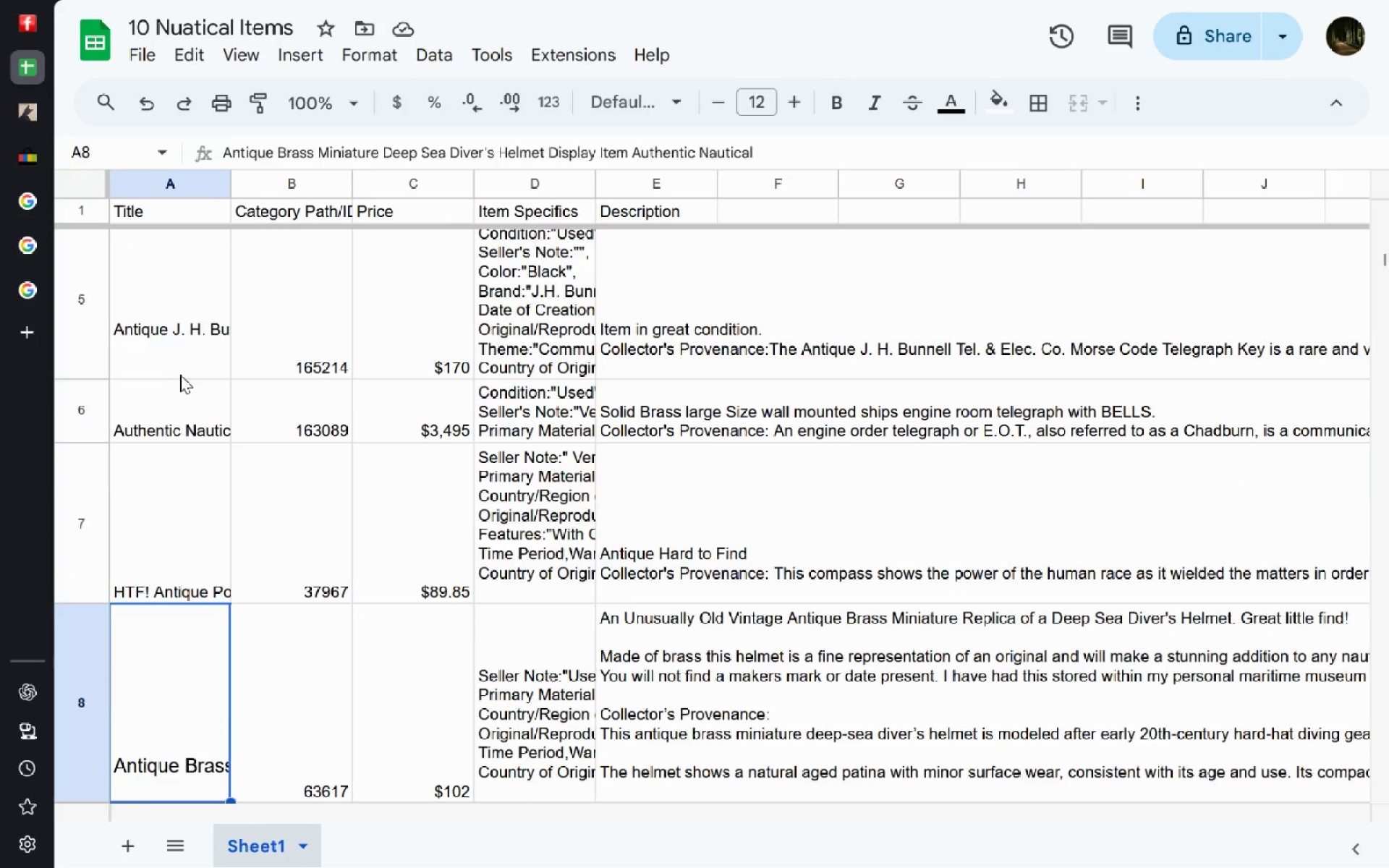 
key(ArrowDown)
 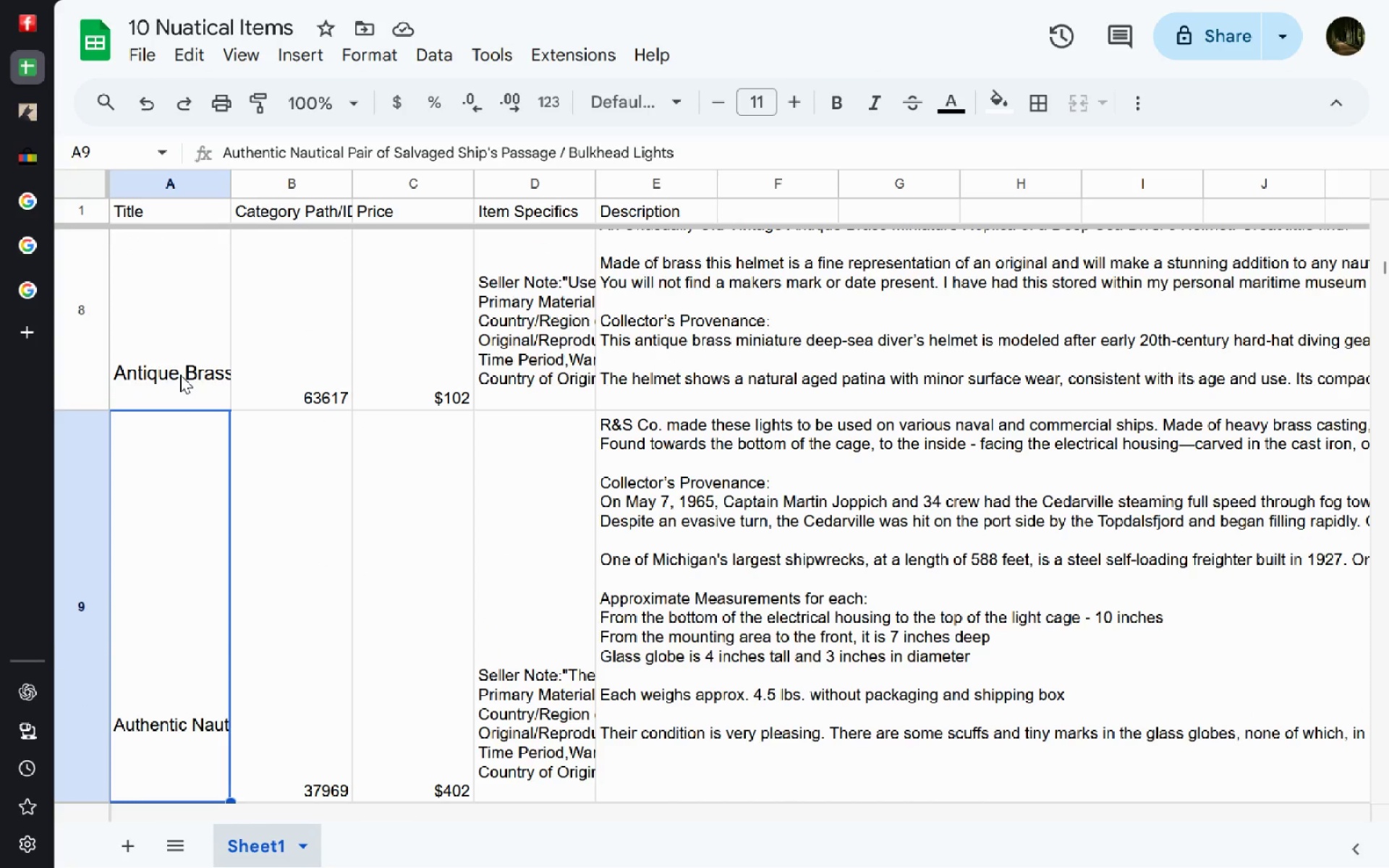 
key(ArrowDown)
 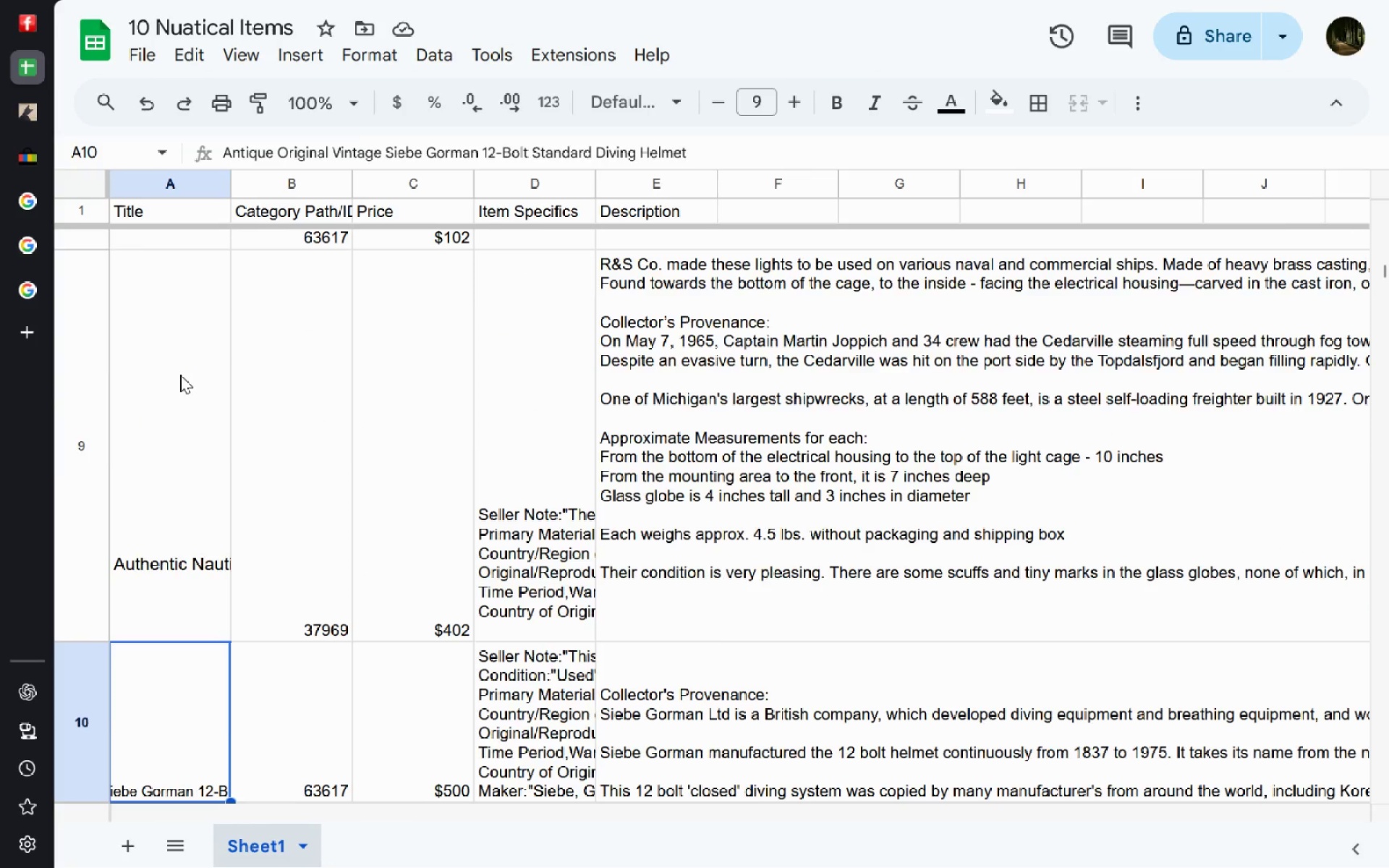 
key(ArrowDown)
 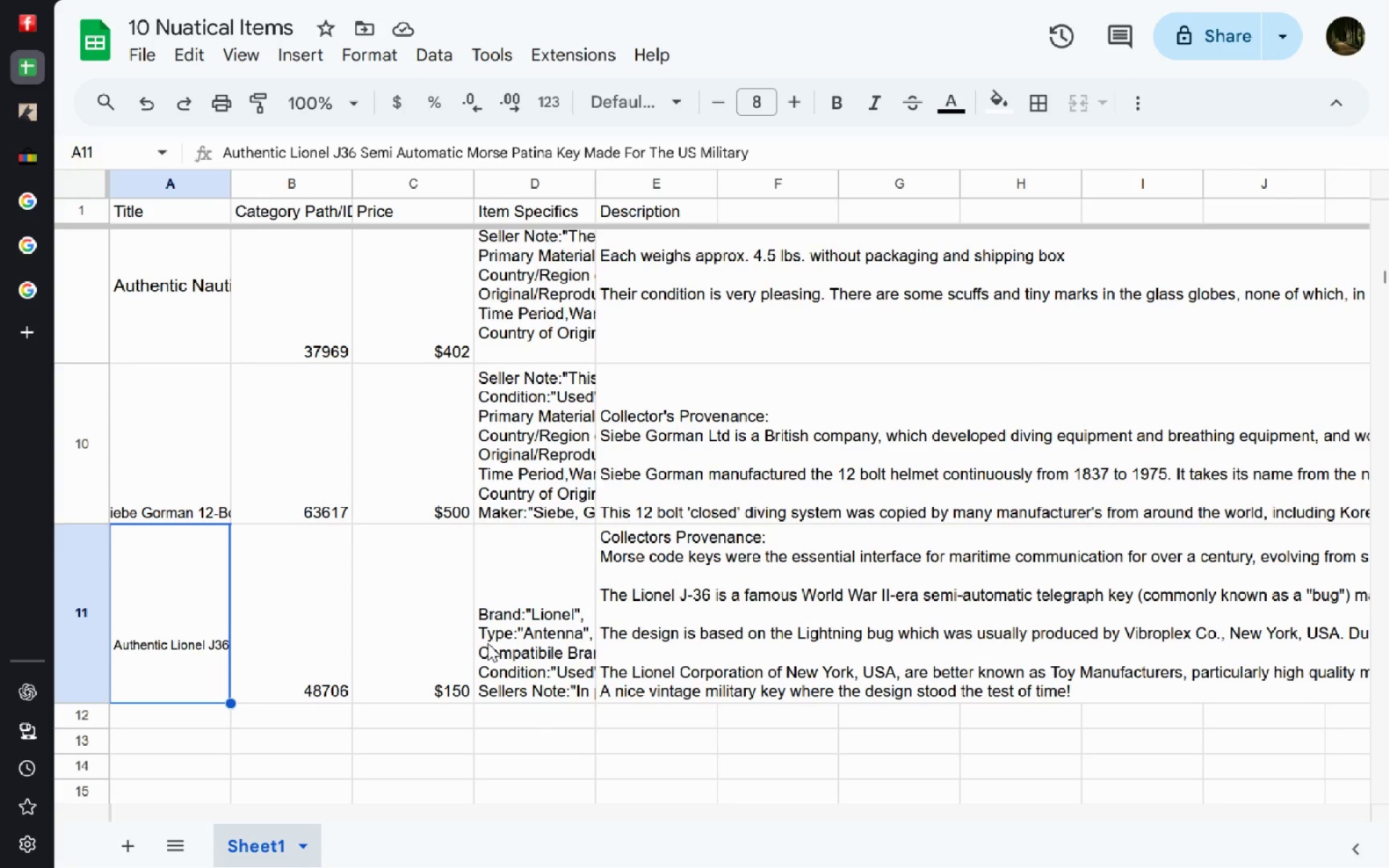 
double_click([347, 686])
 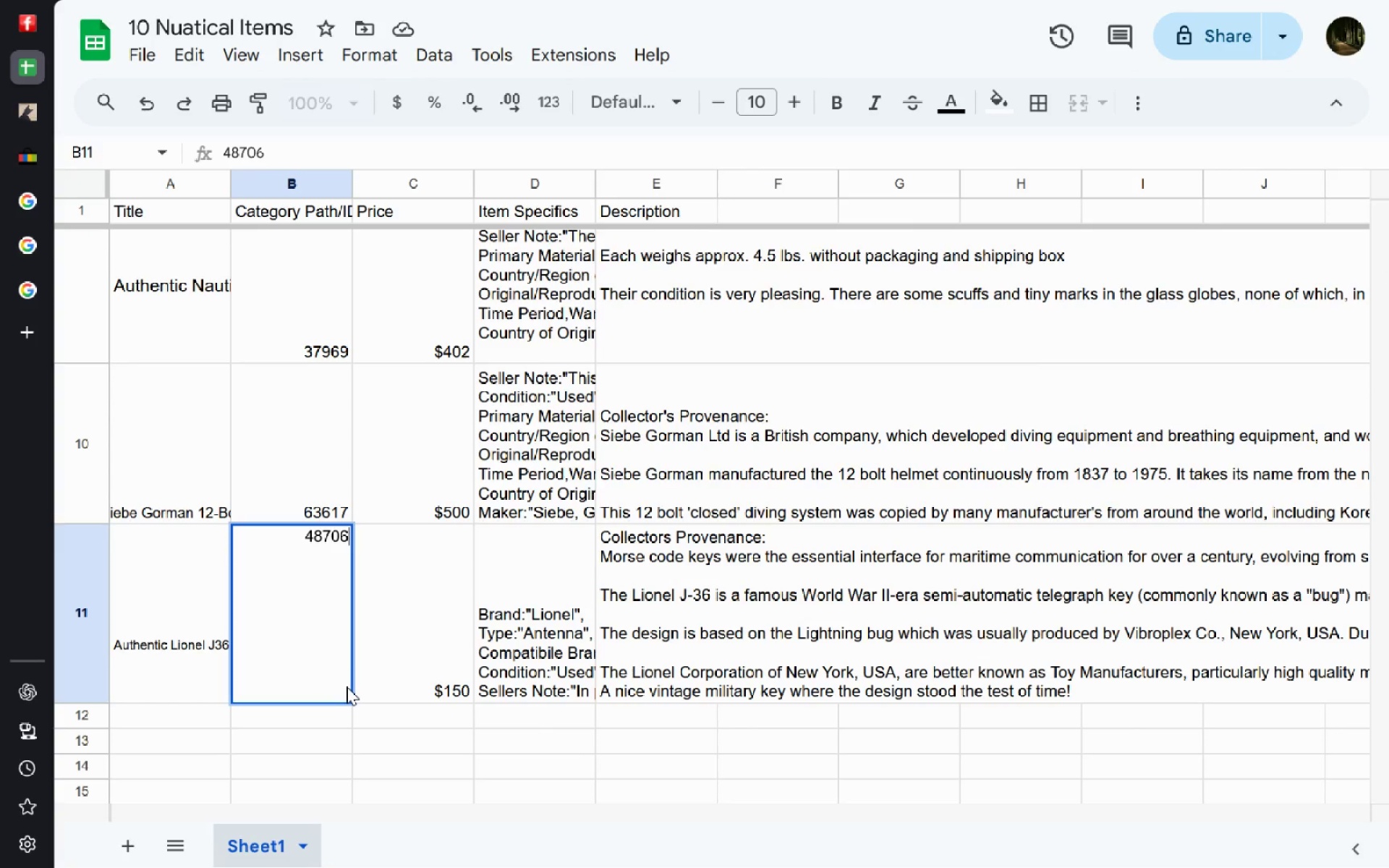 
key(Control+A)
 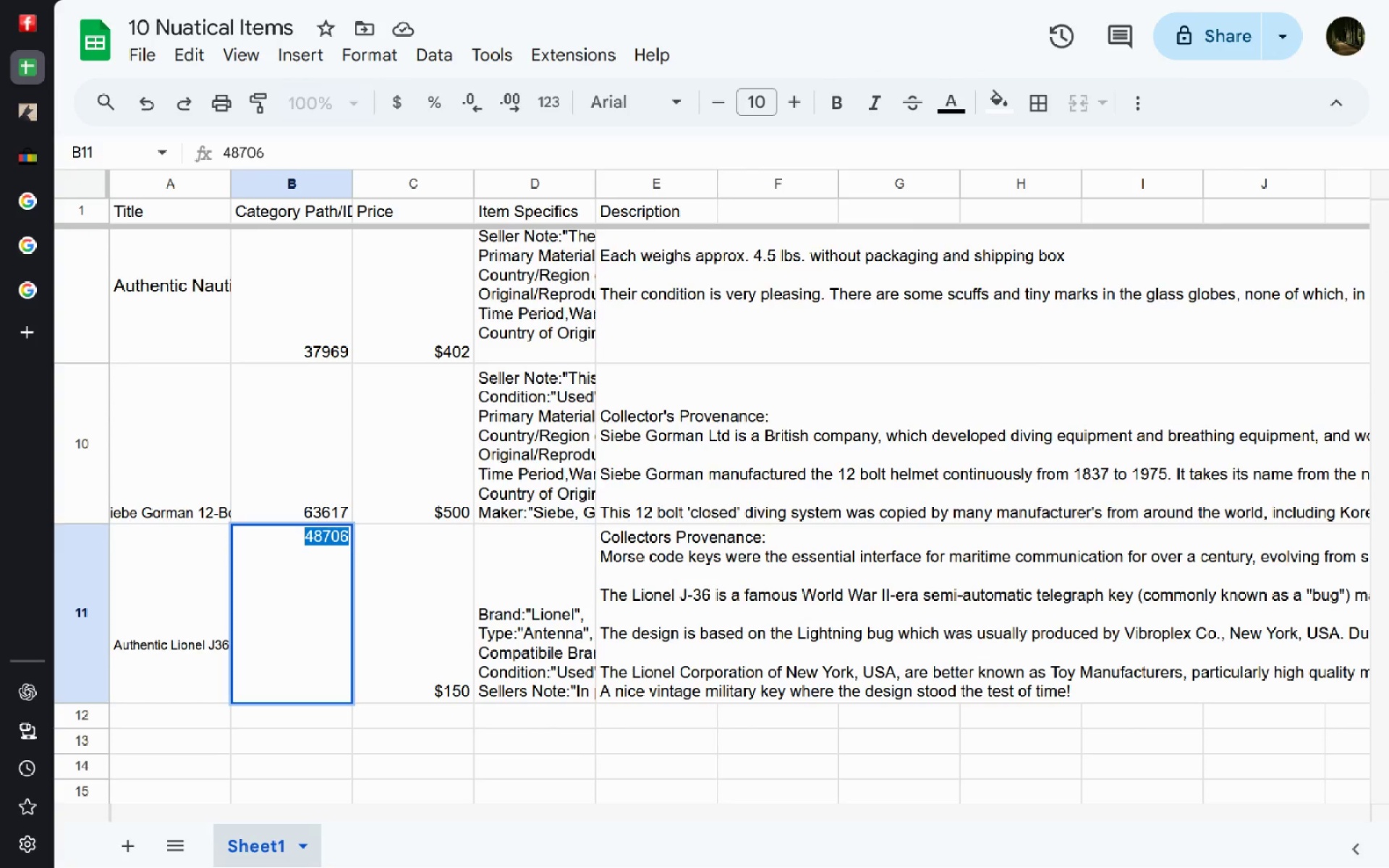 
key(Control+C)
 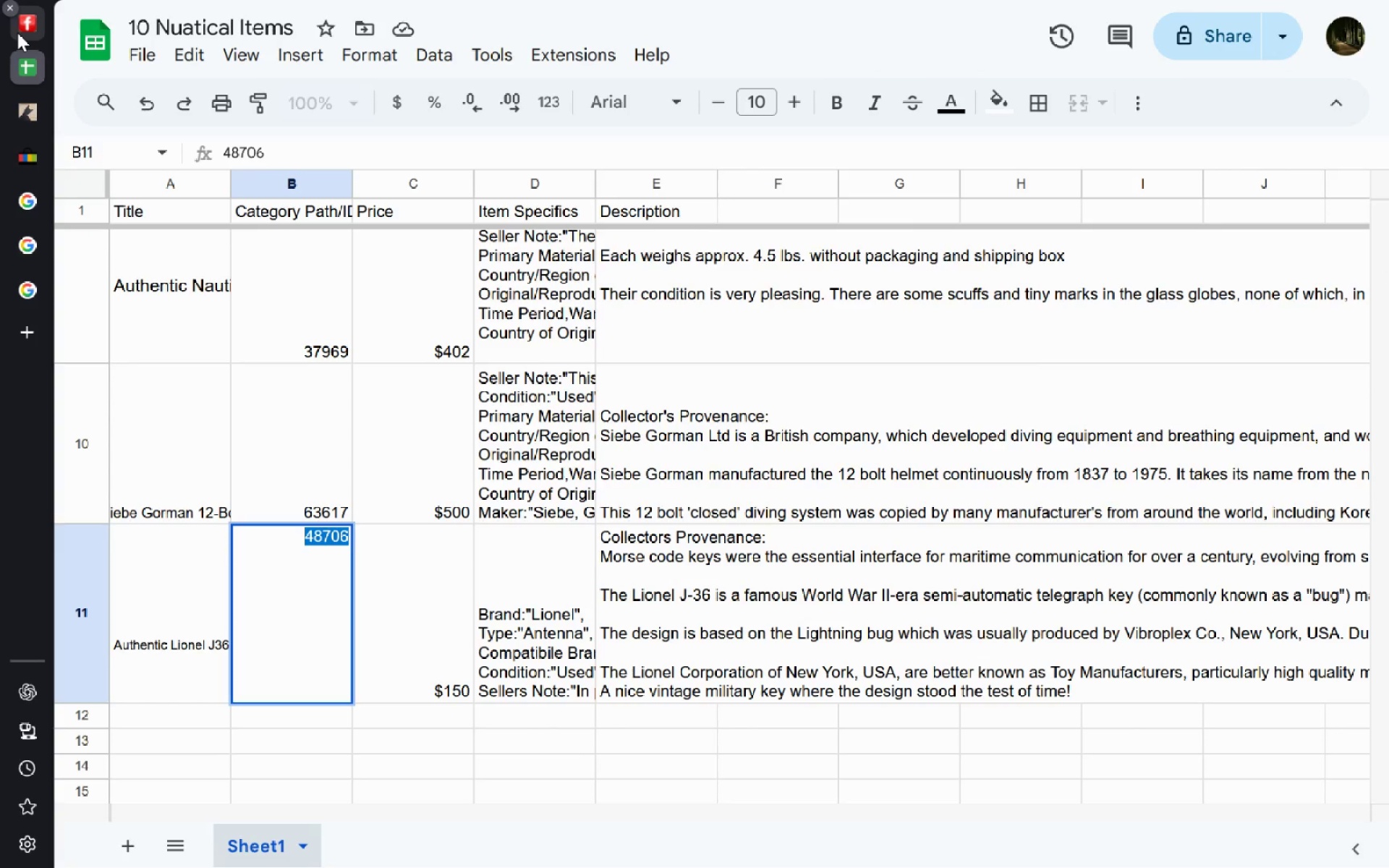 
left_click([17, 33])
 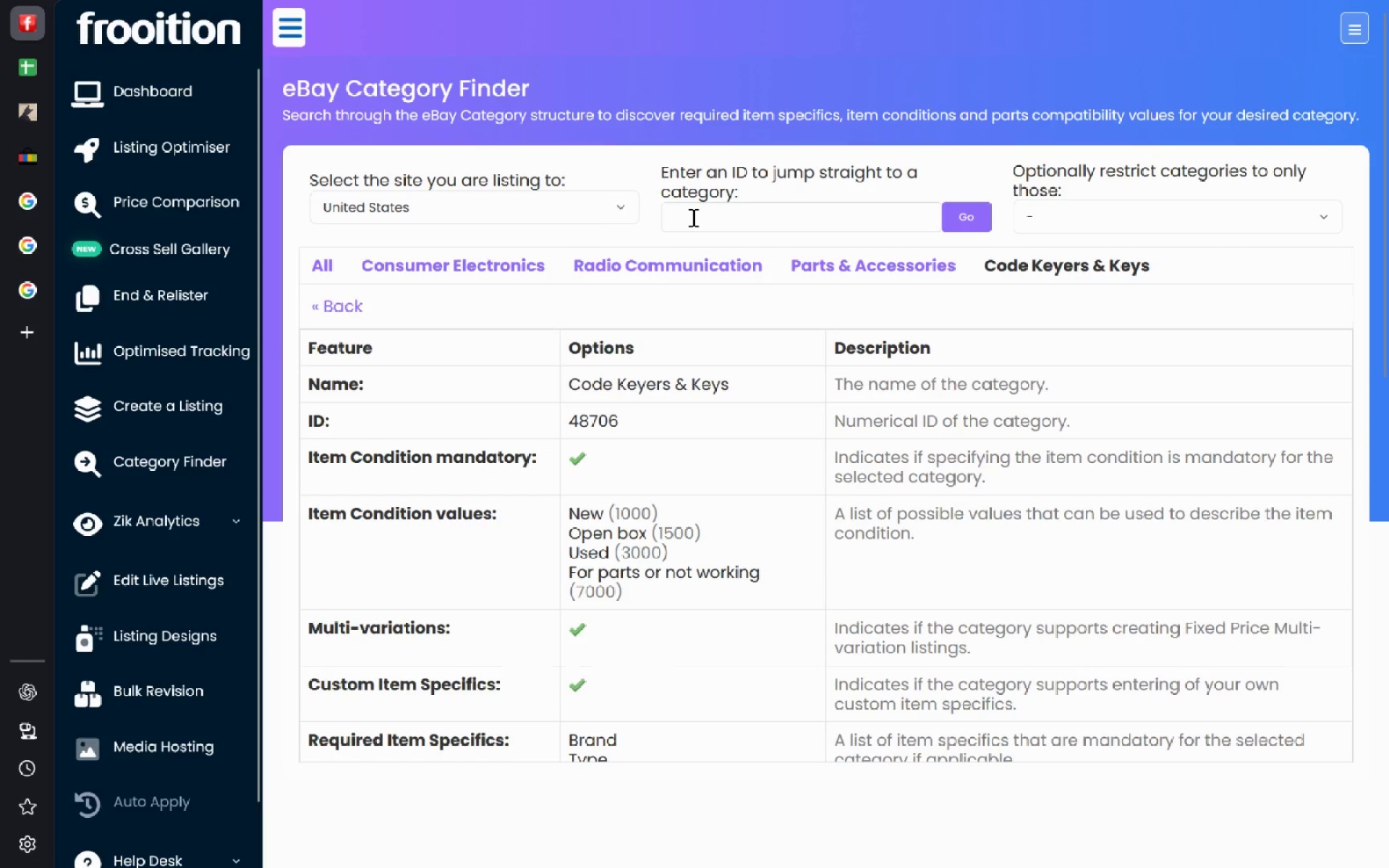 
left_click([692, 217])
 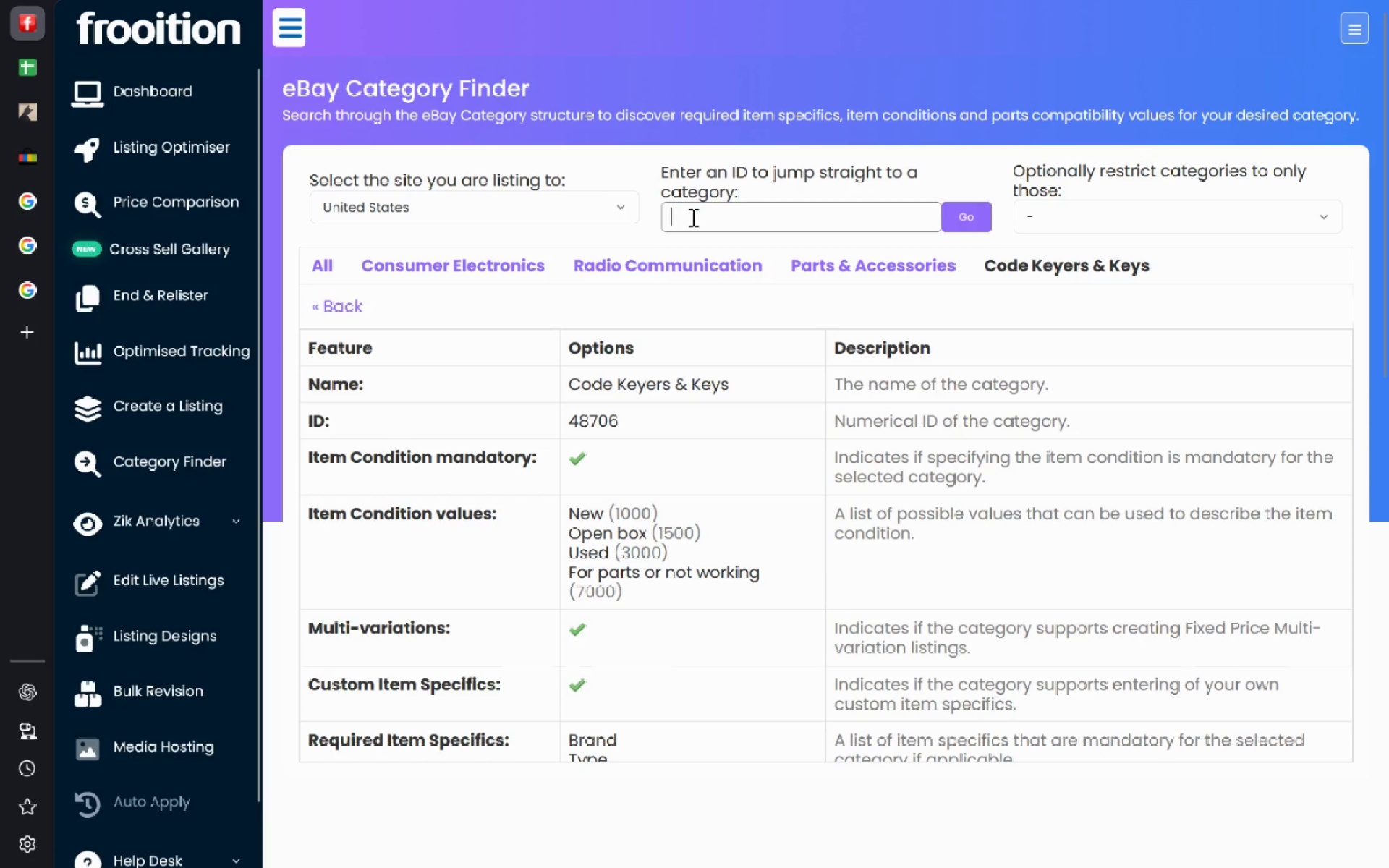 
key(Control+V)
 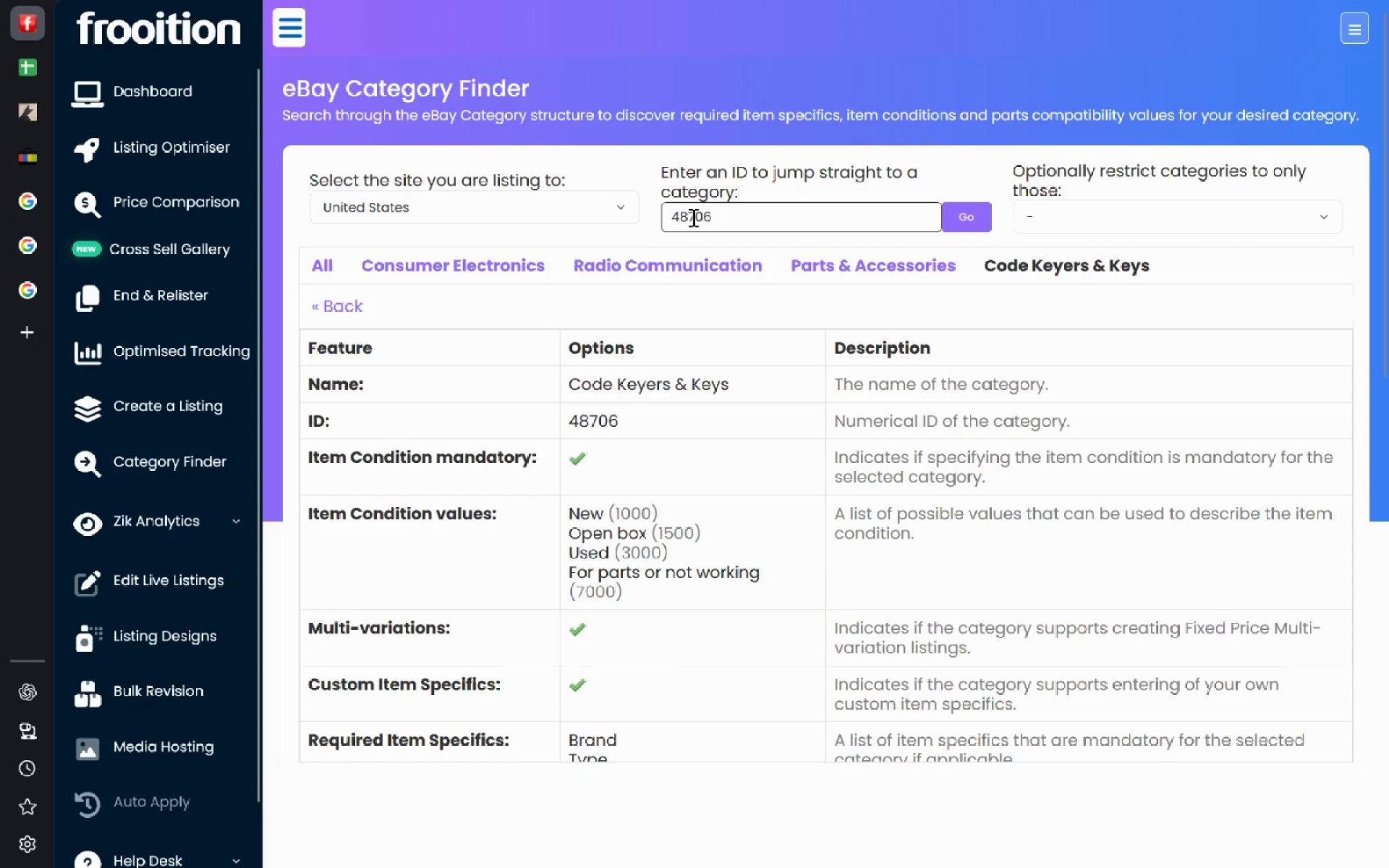 
key(Enter)
 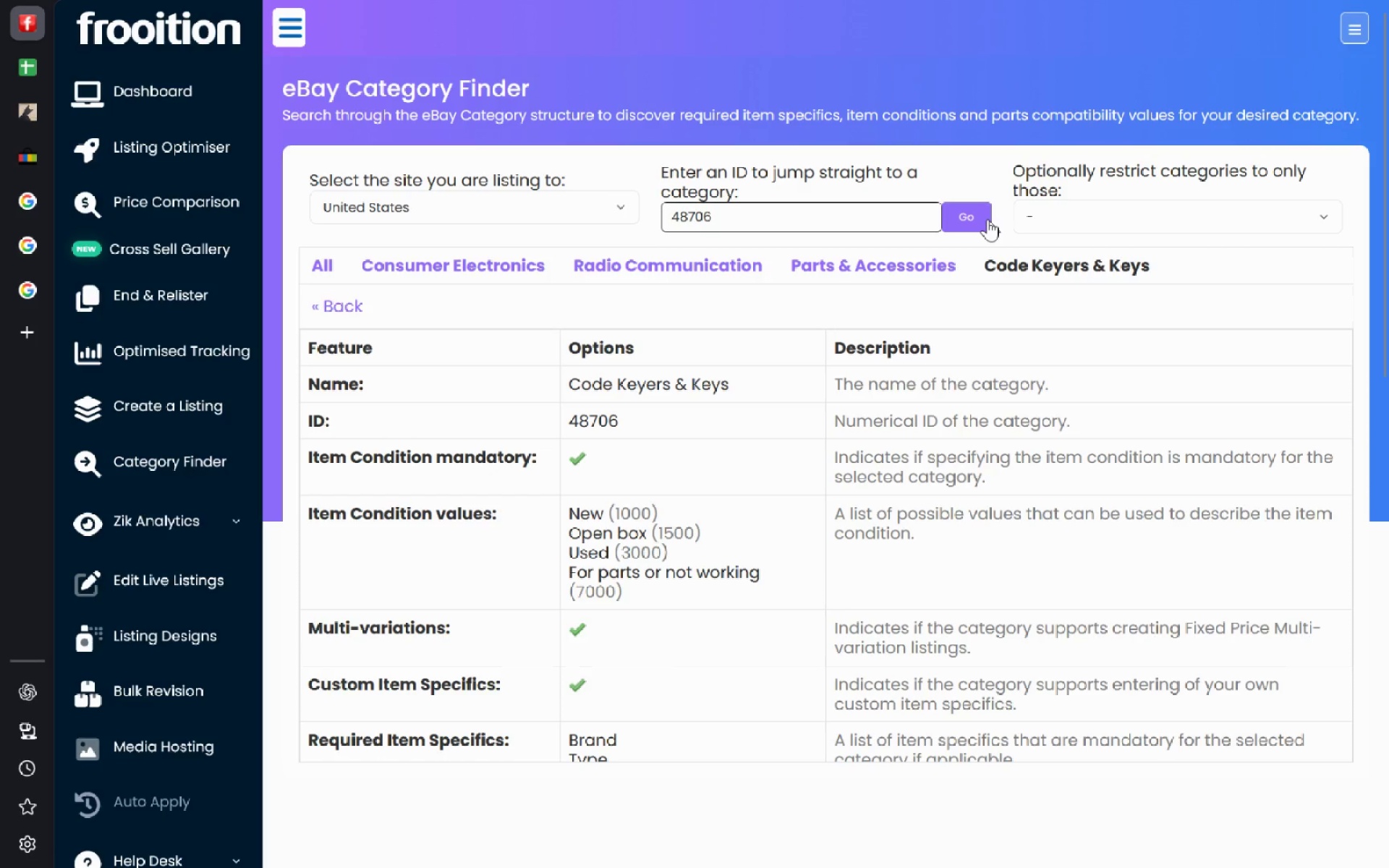 
left_click([987, 219])
 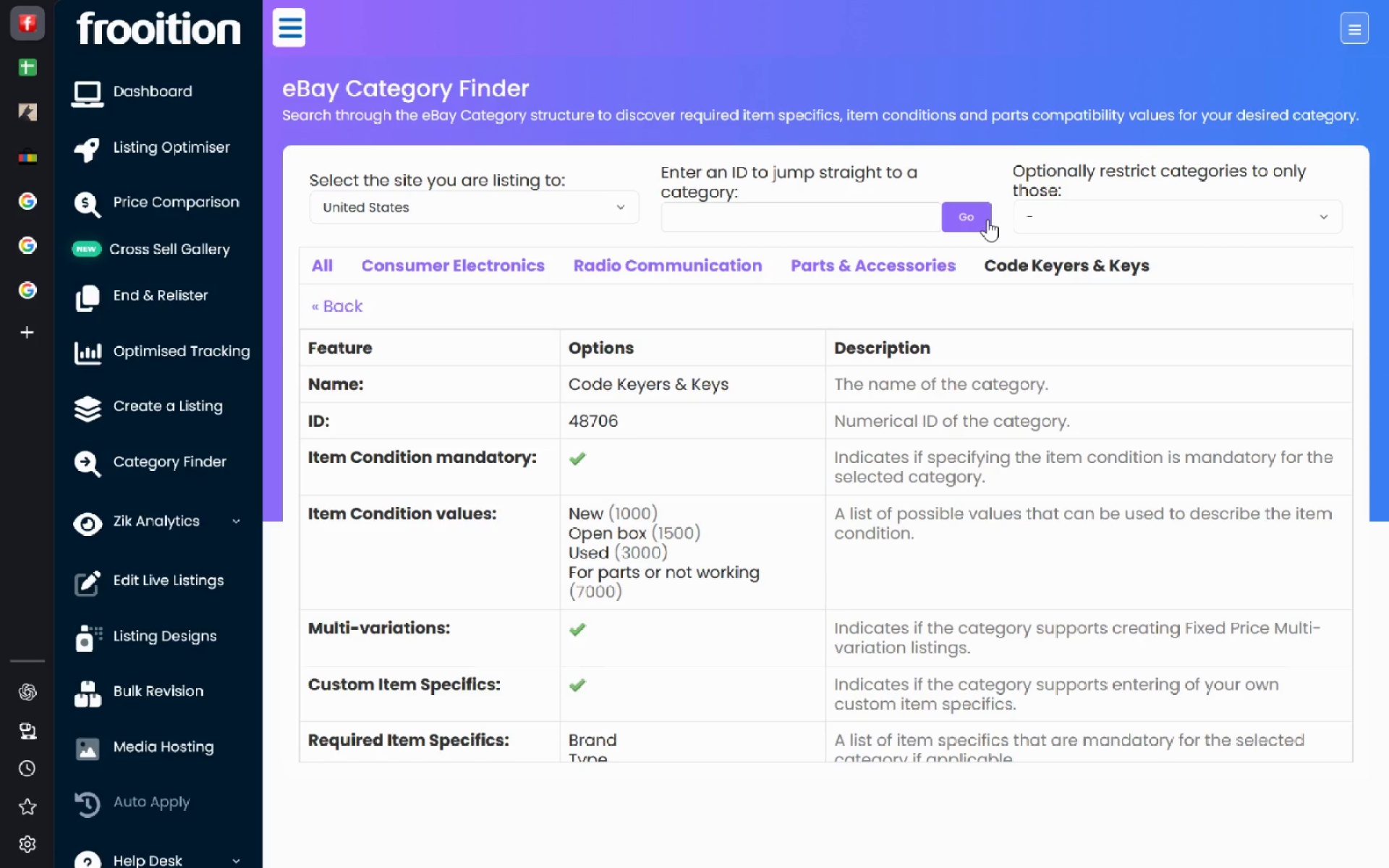 
wait(9.47)
 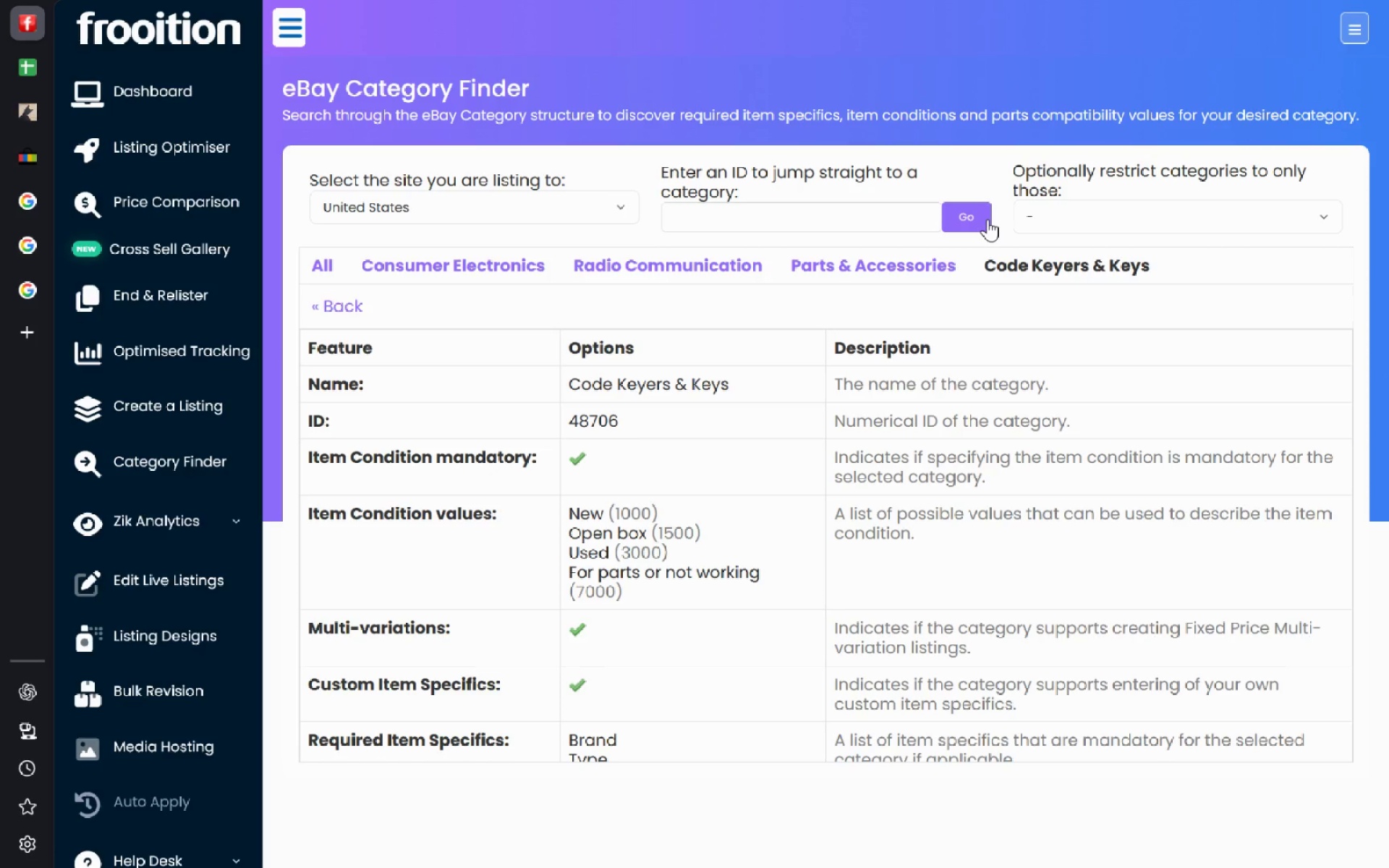 
left_click([35, 77])
 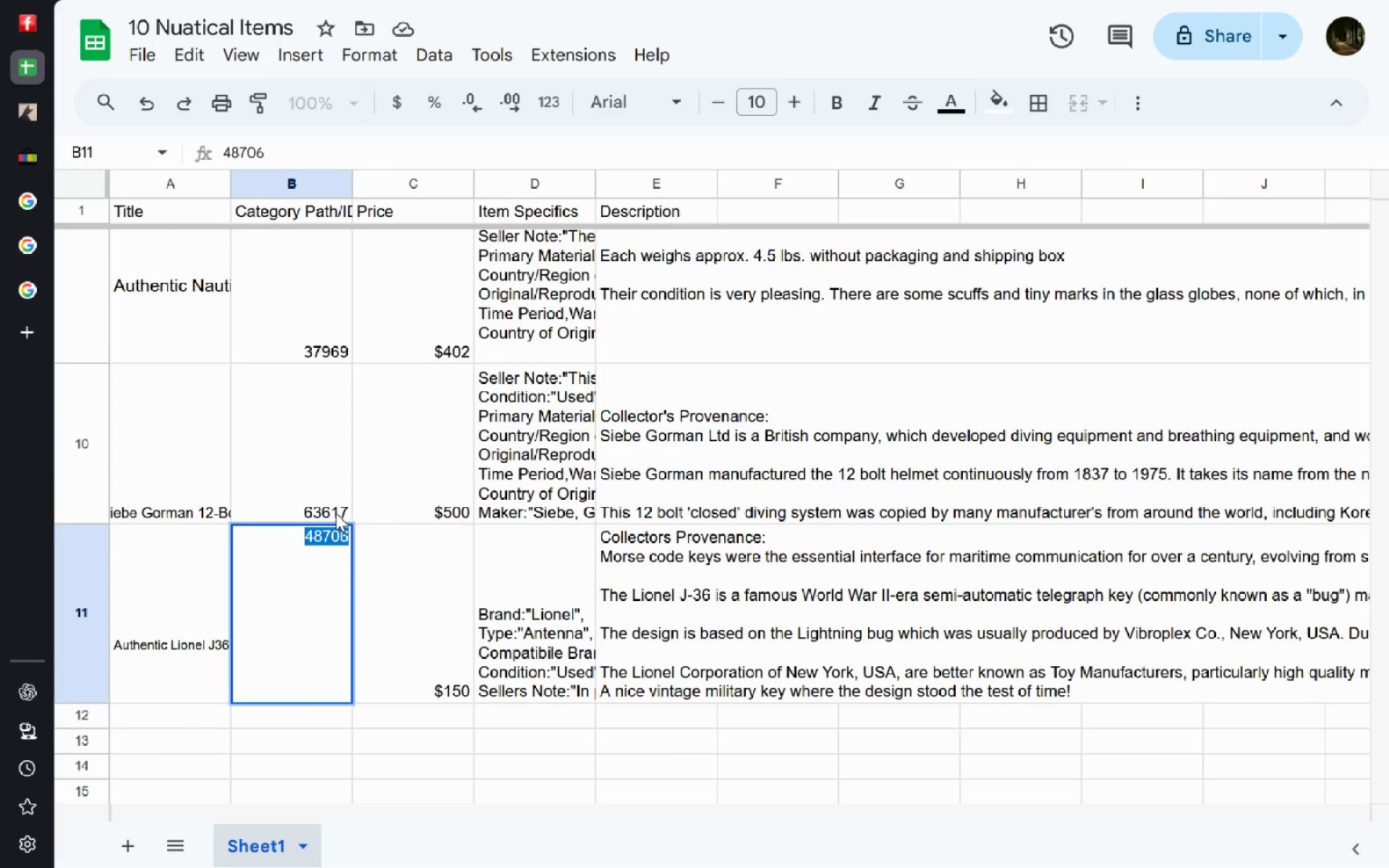 
double_click([336, 513])
 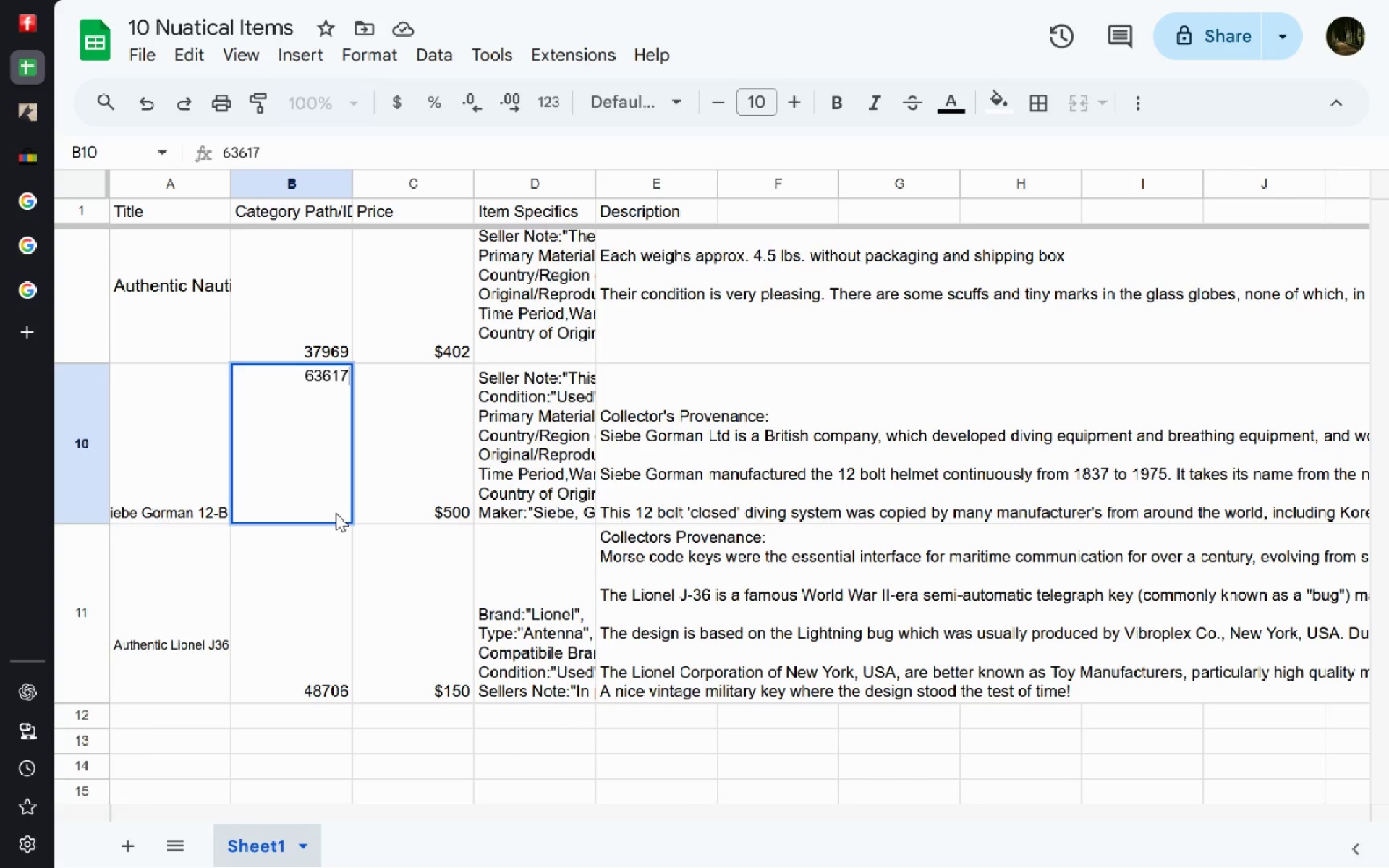 
key(Control+A)
 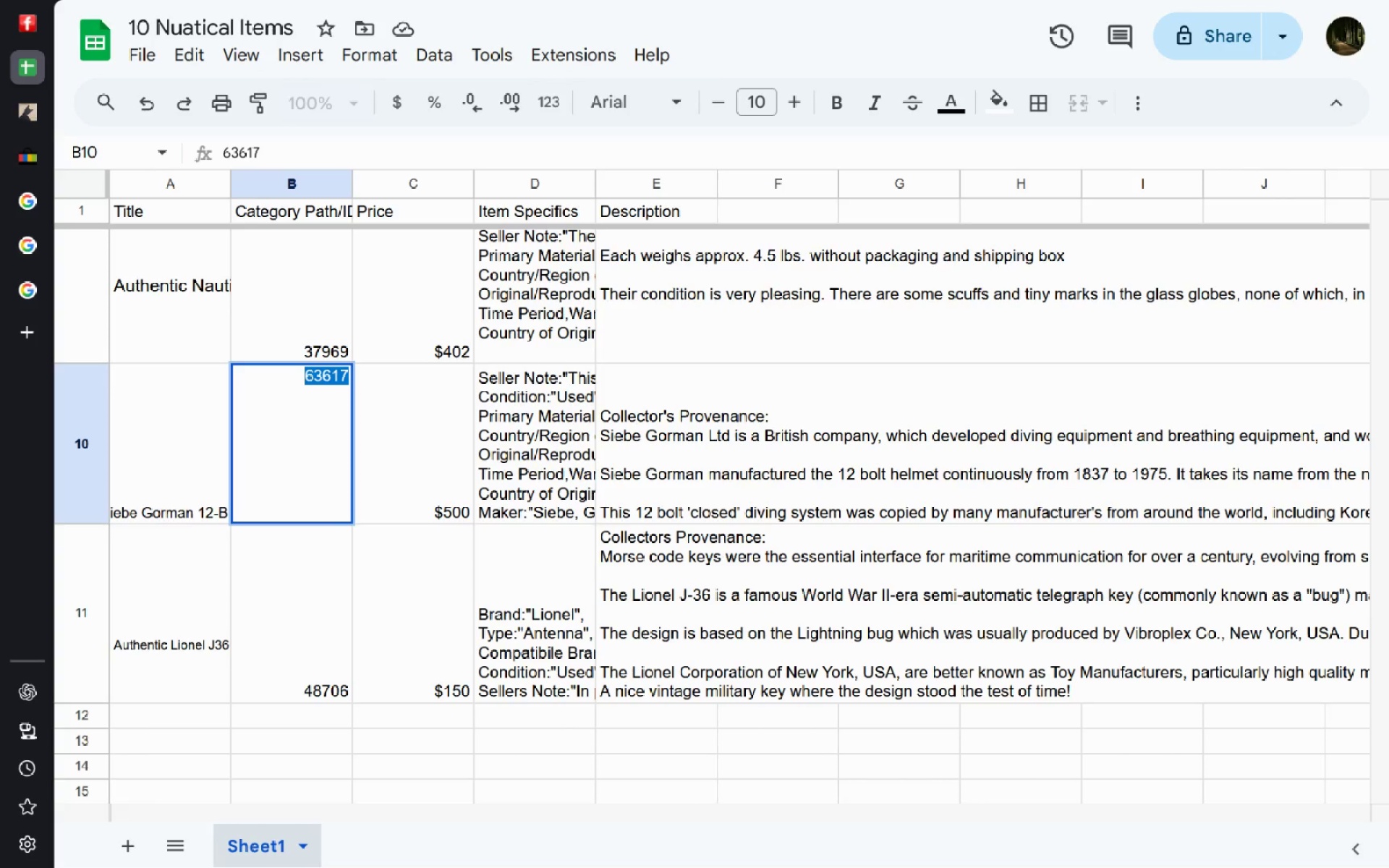 
key(Control+C)
 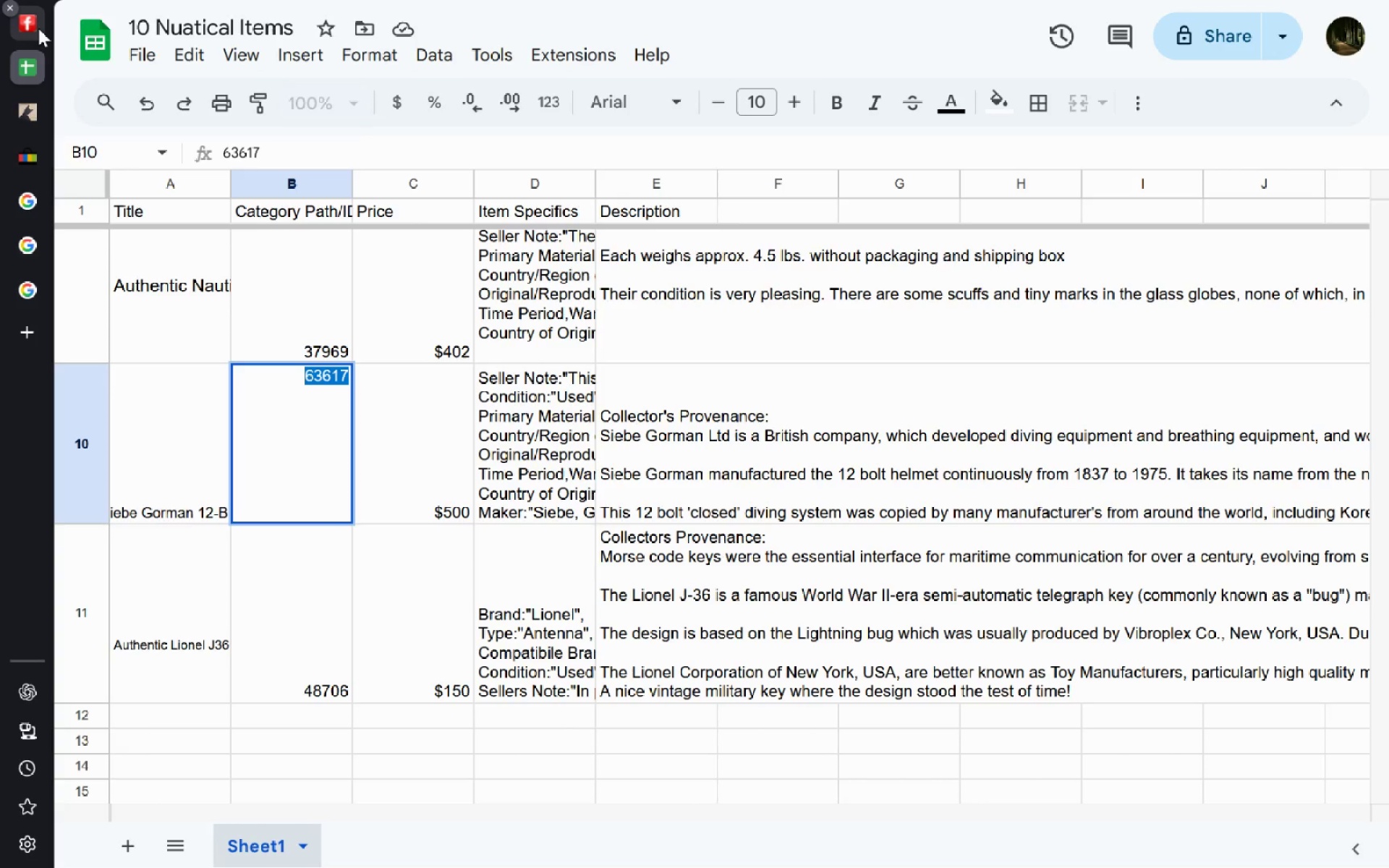 
left_click([38, 28])
 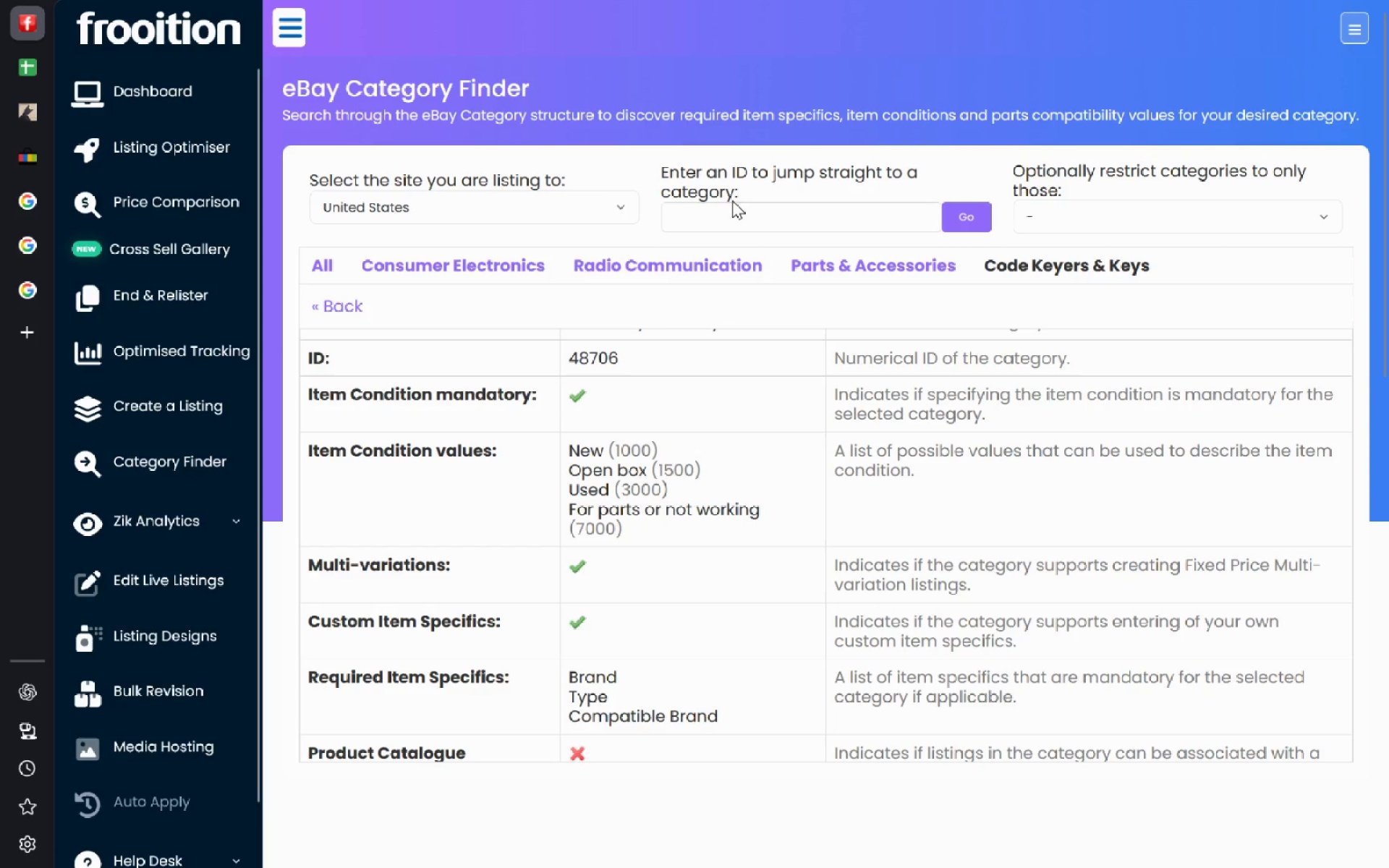 
left_click([722, 229])
 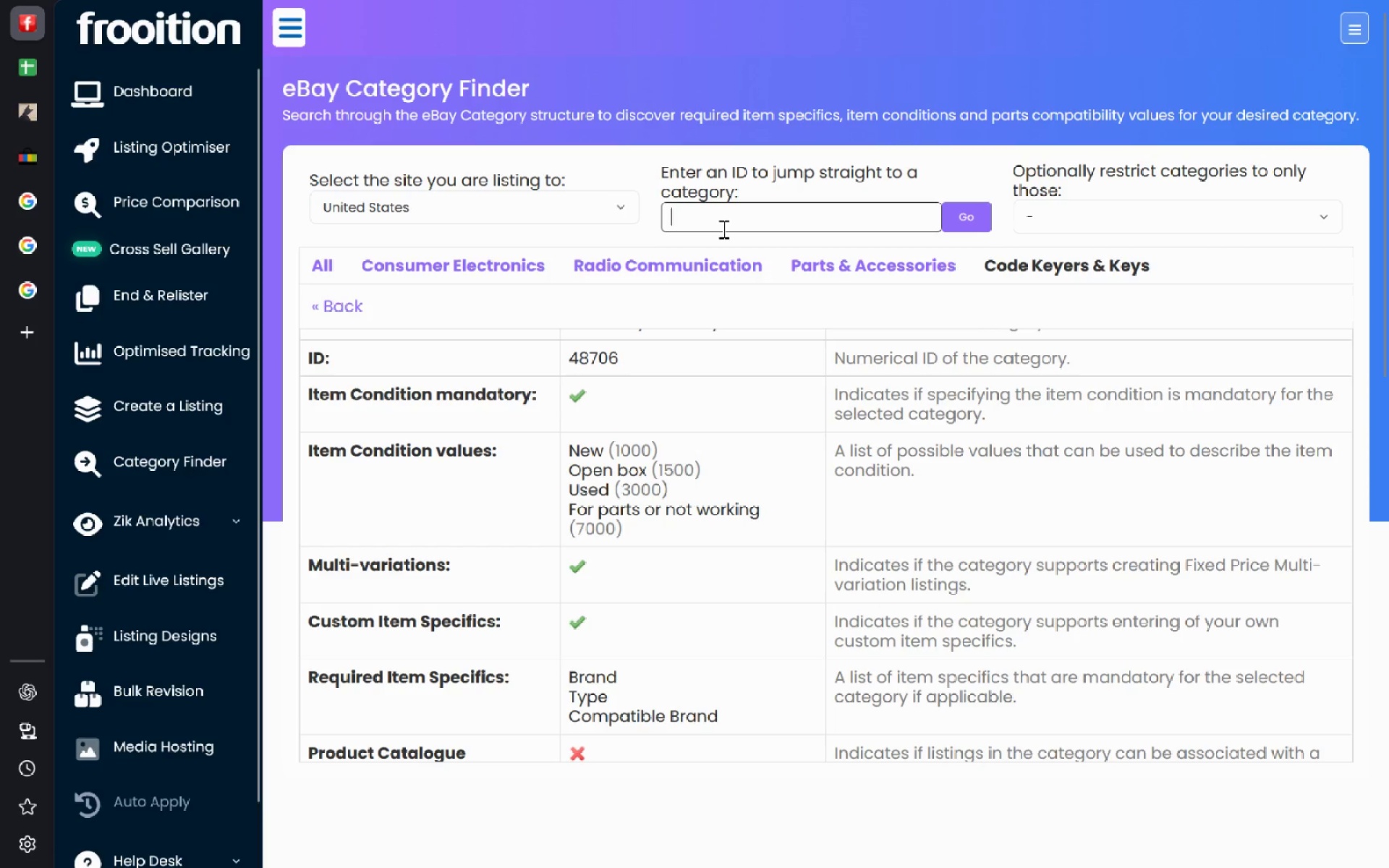 
key(Control+V)
 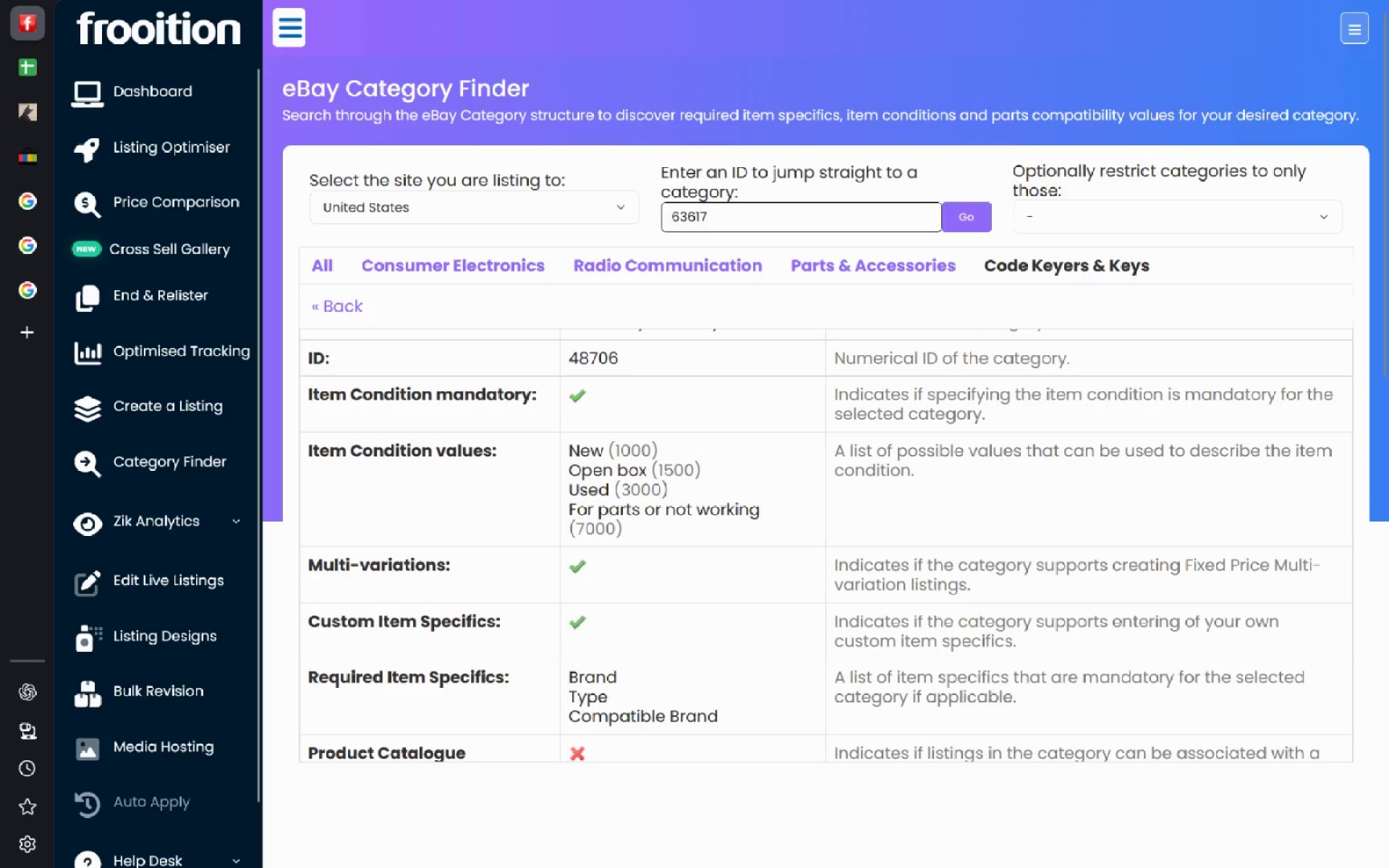 
key(Tab)
 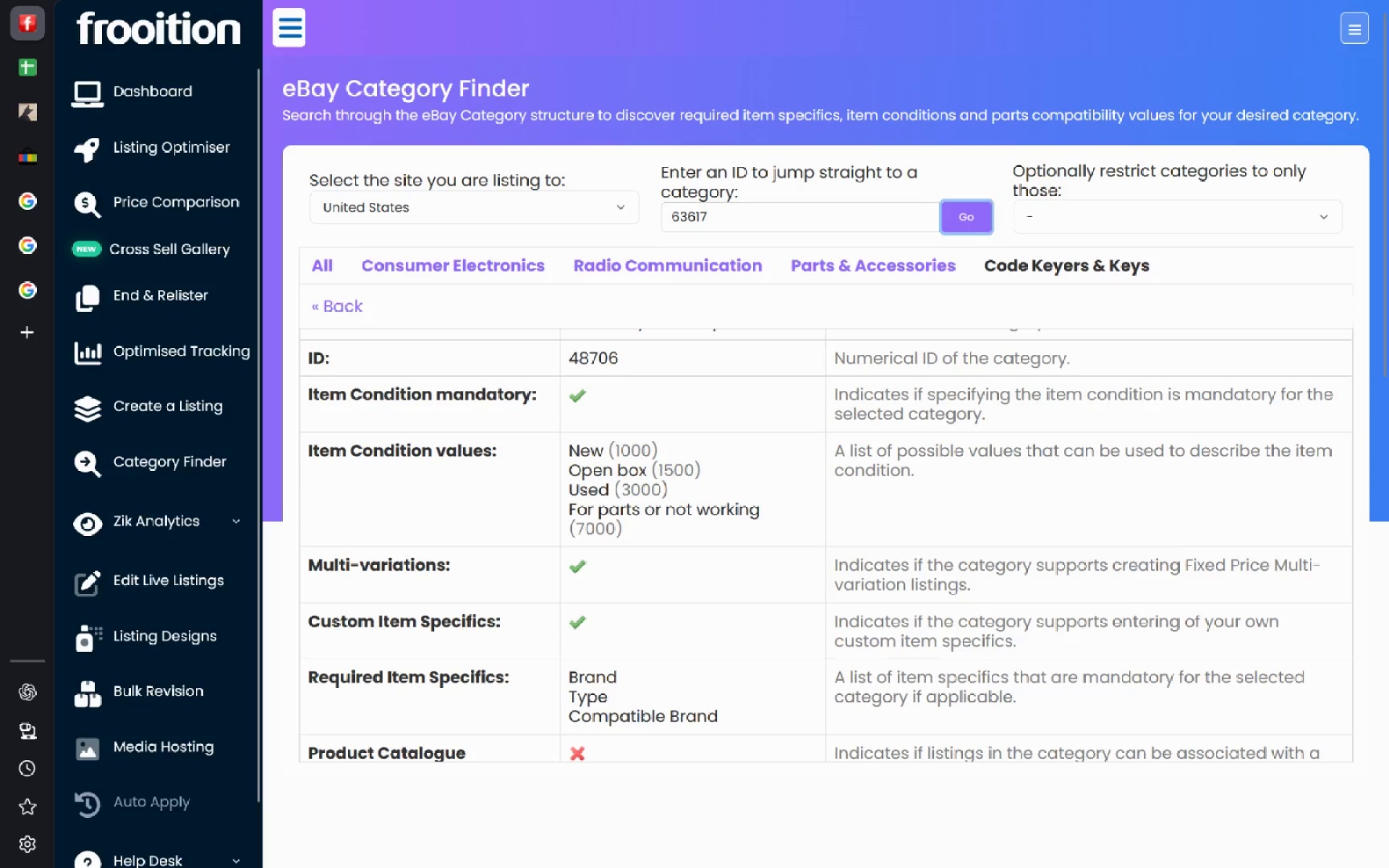 
key(Enter)
 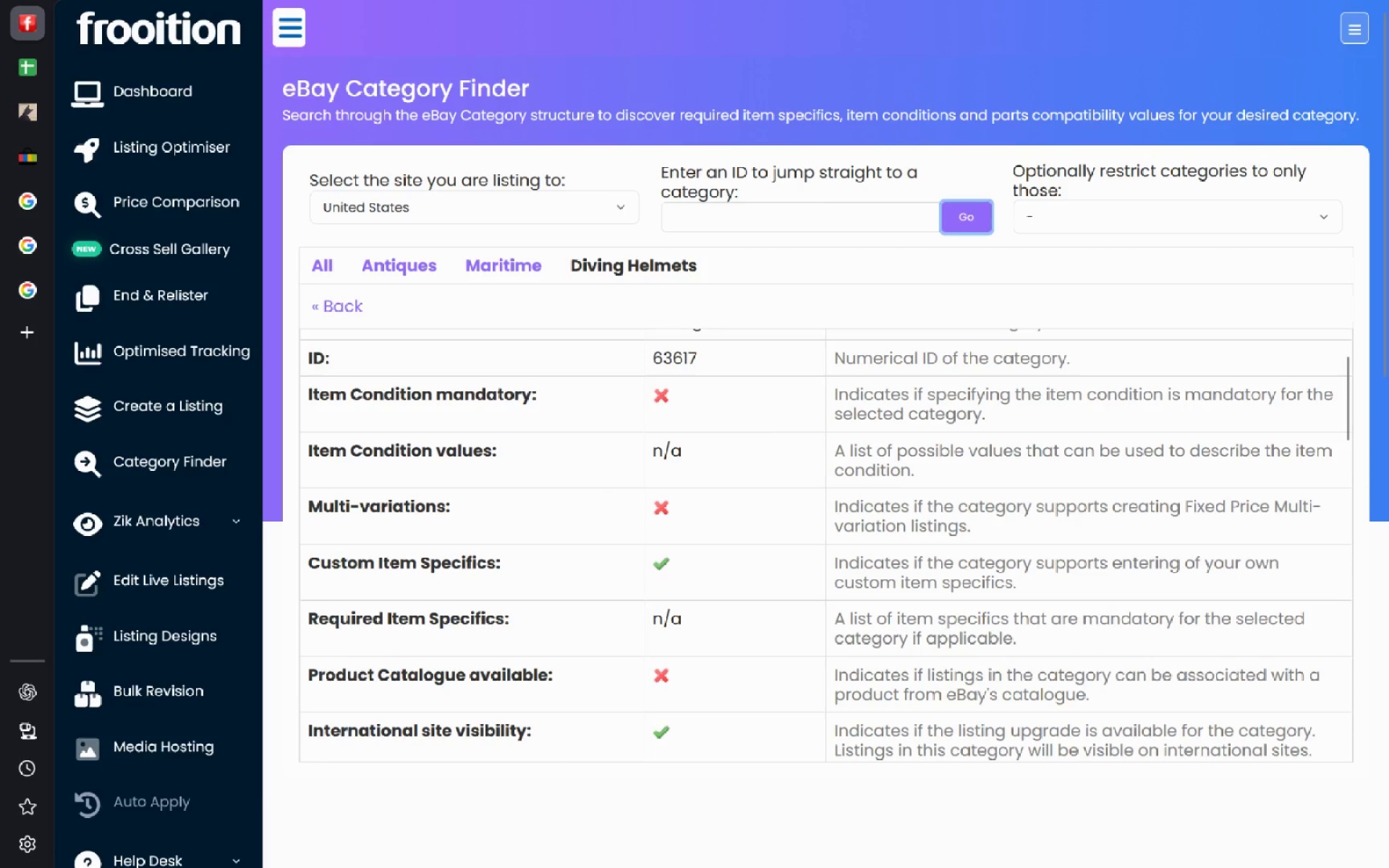 
mouse_move([776, 488])
 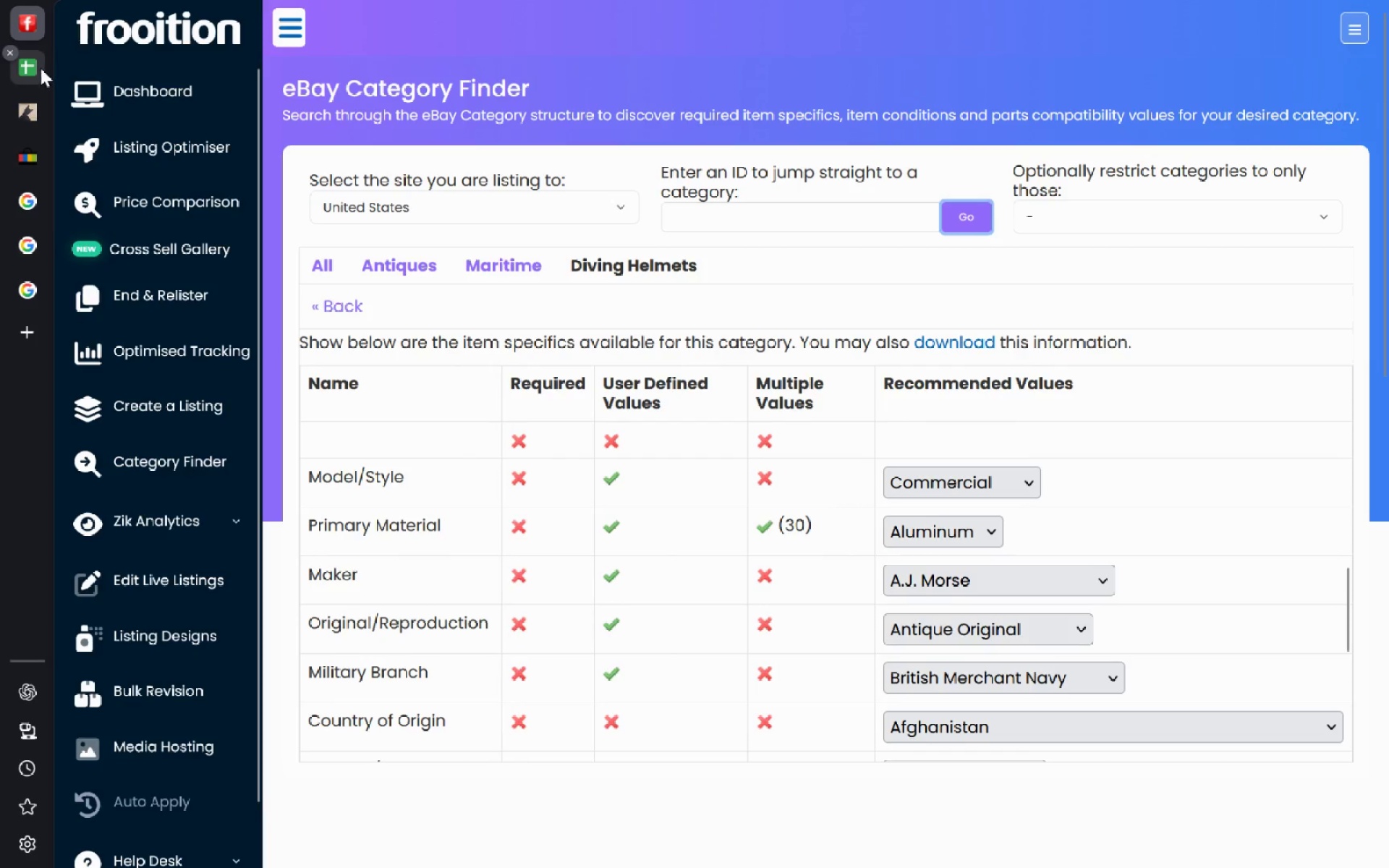 
left_click([41, 68])
 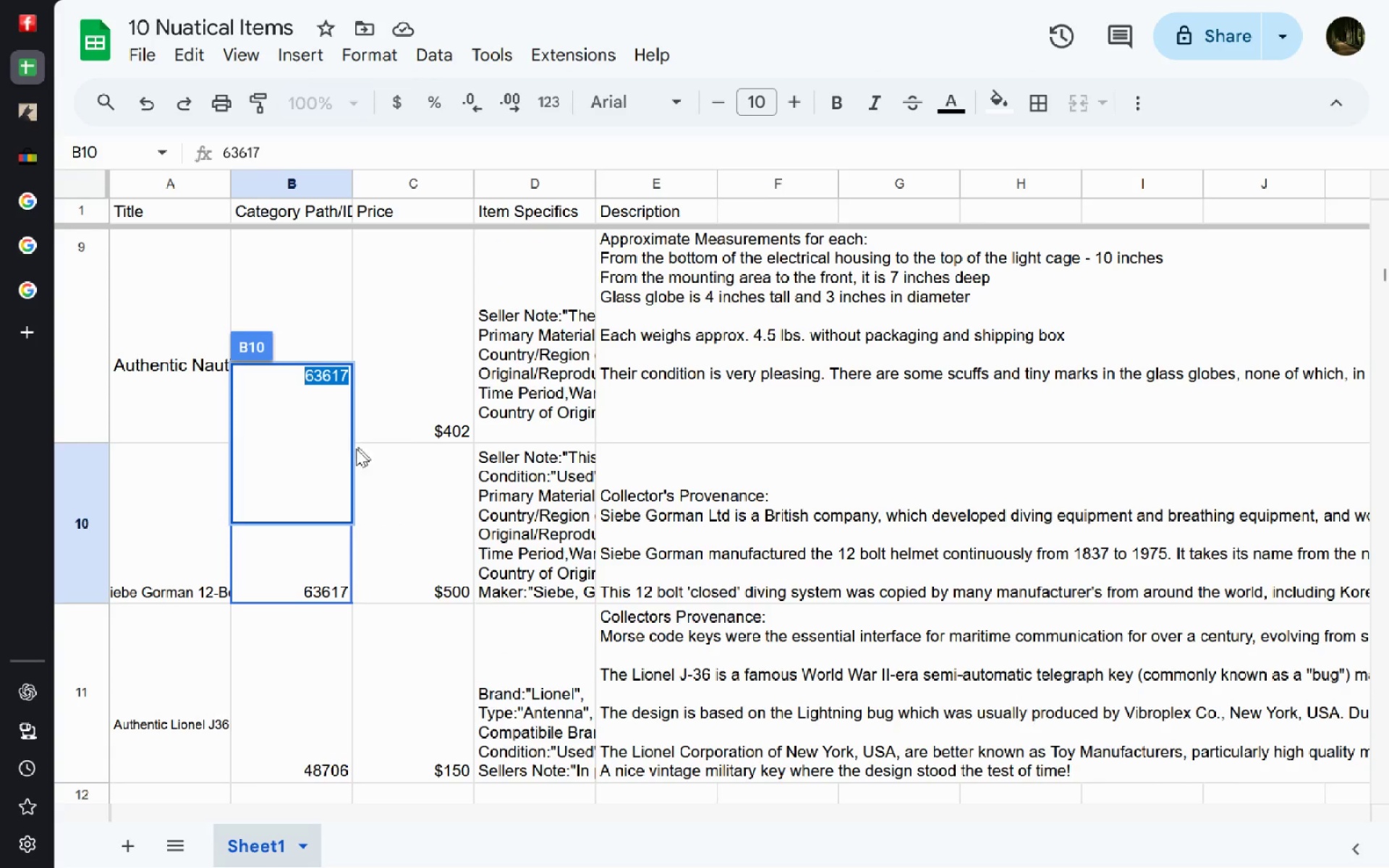 
left_click([344, 467])
 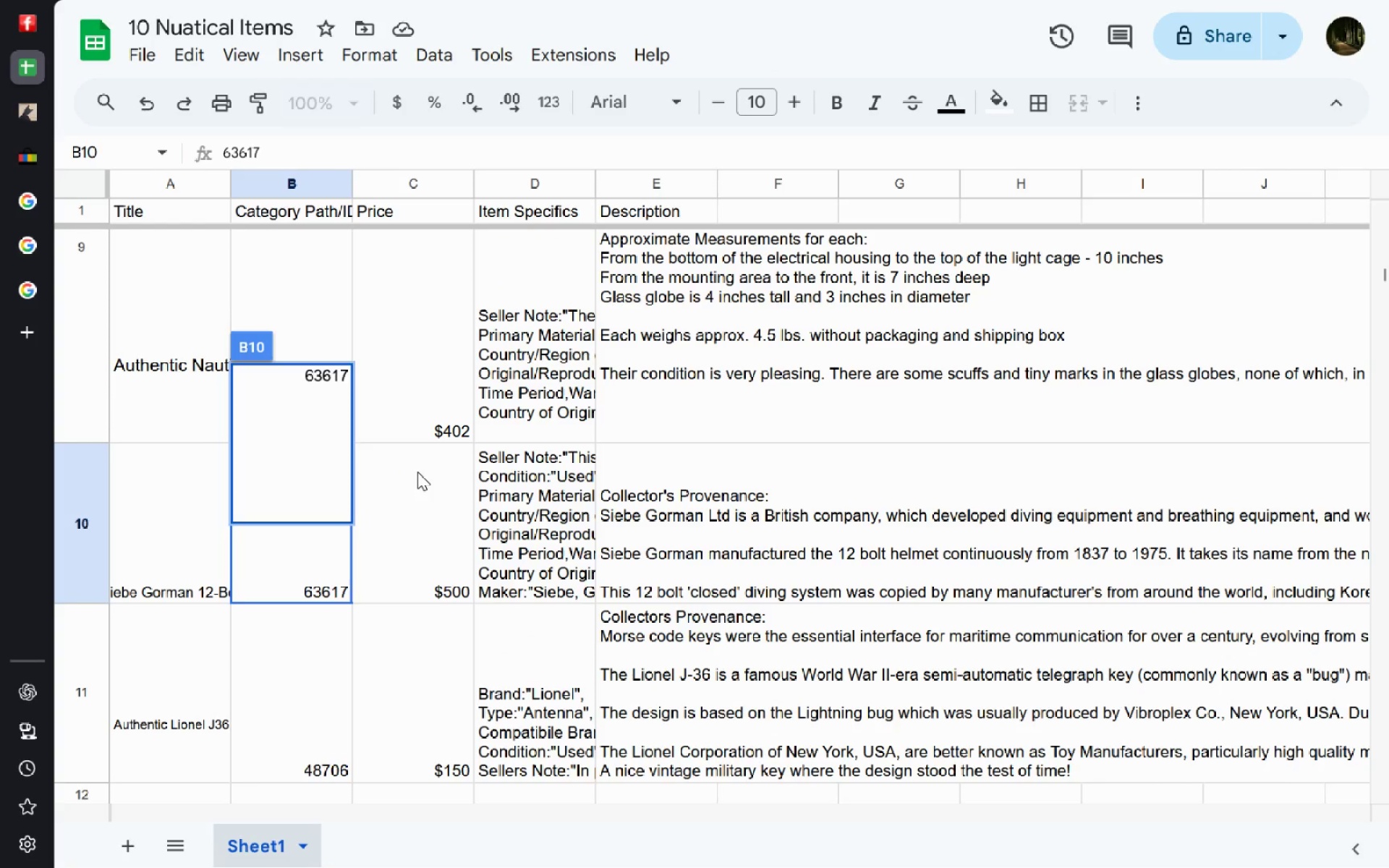 
left_click([417, 472])
 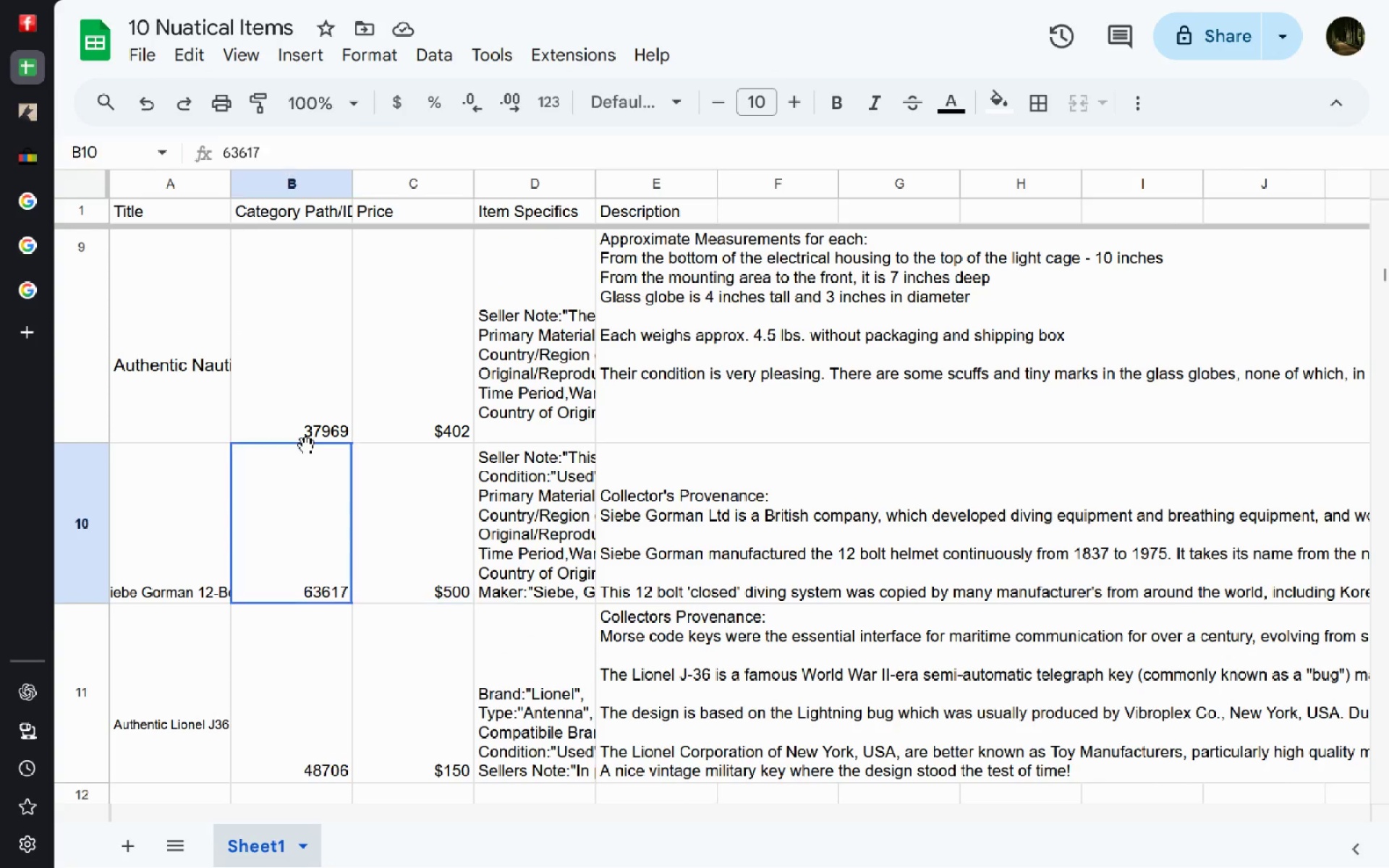 
double_click([306, 446])
 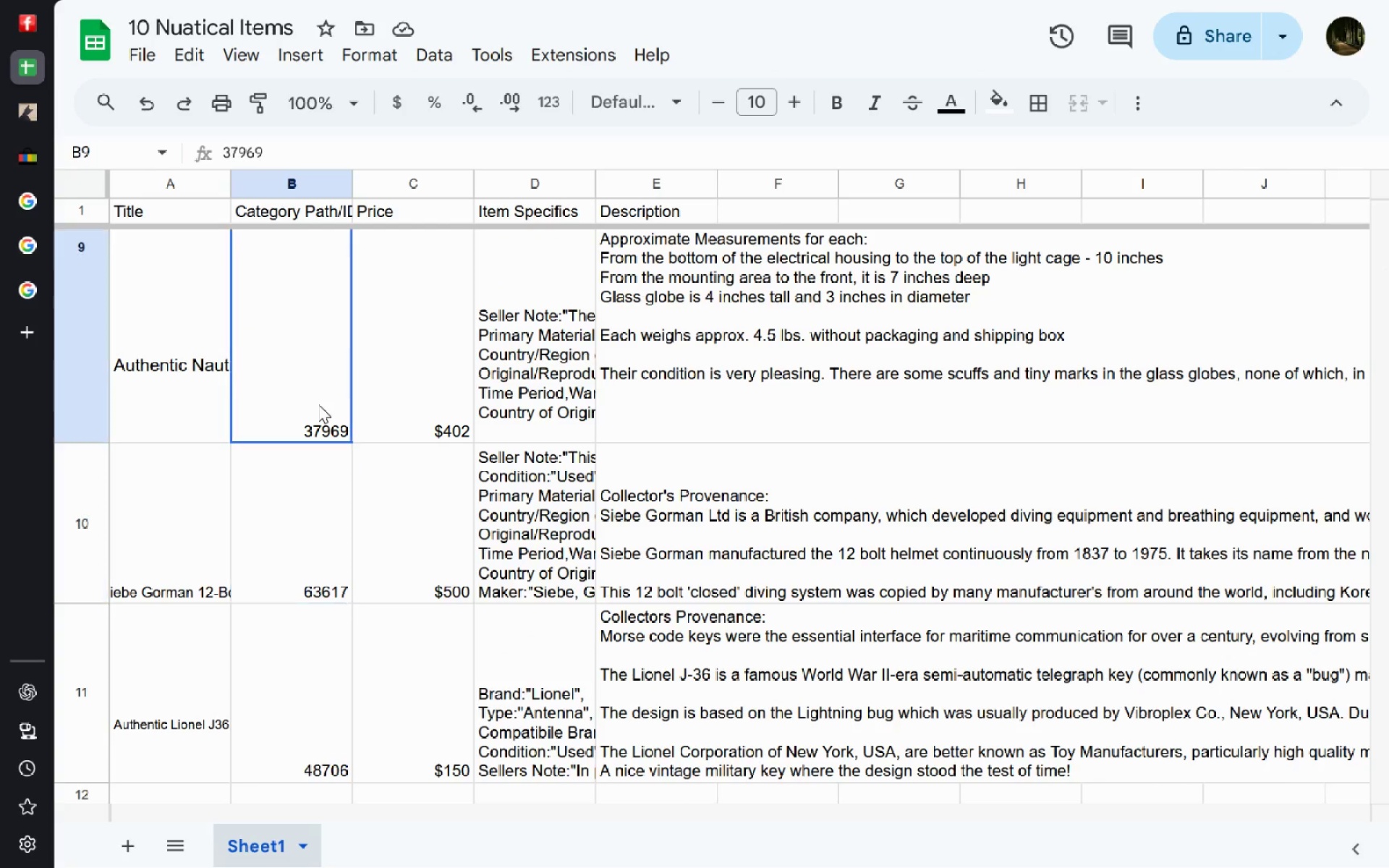 
double_click([318, 404])
 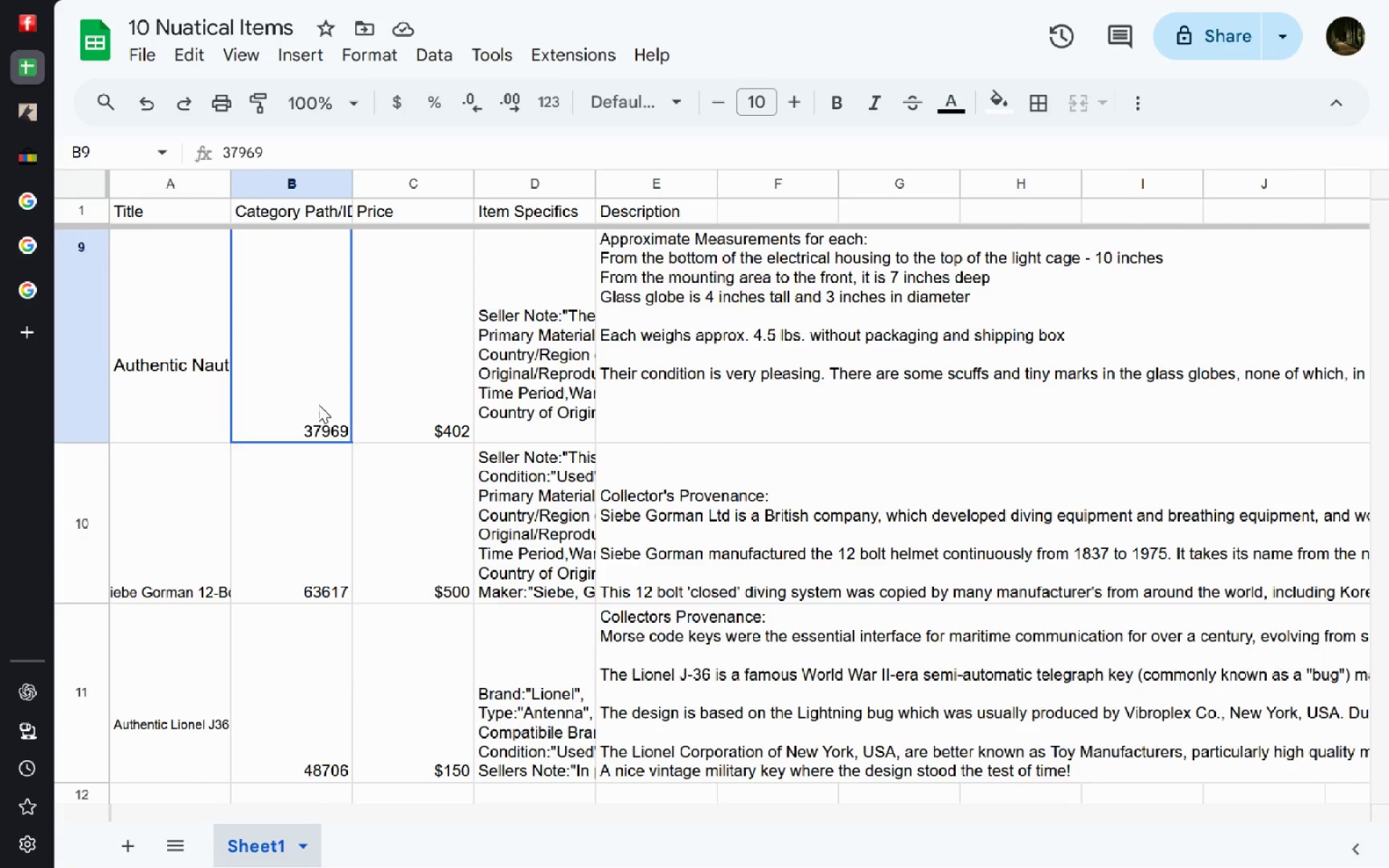 
key(Control+A)
 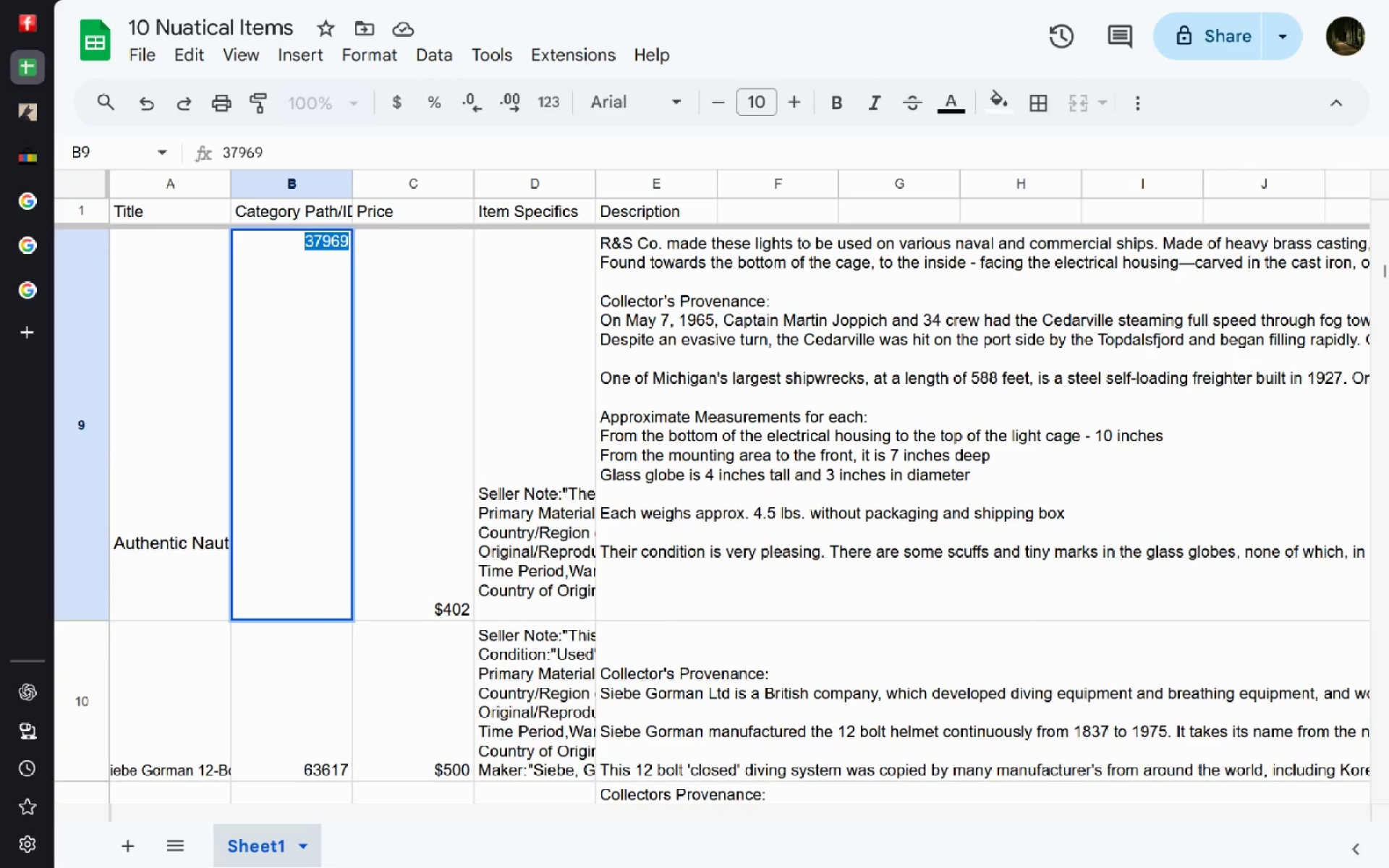 
key(Control+C)
 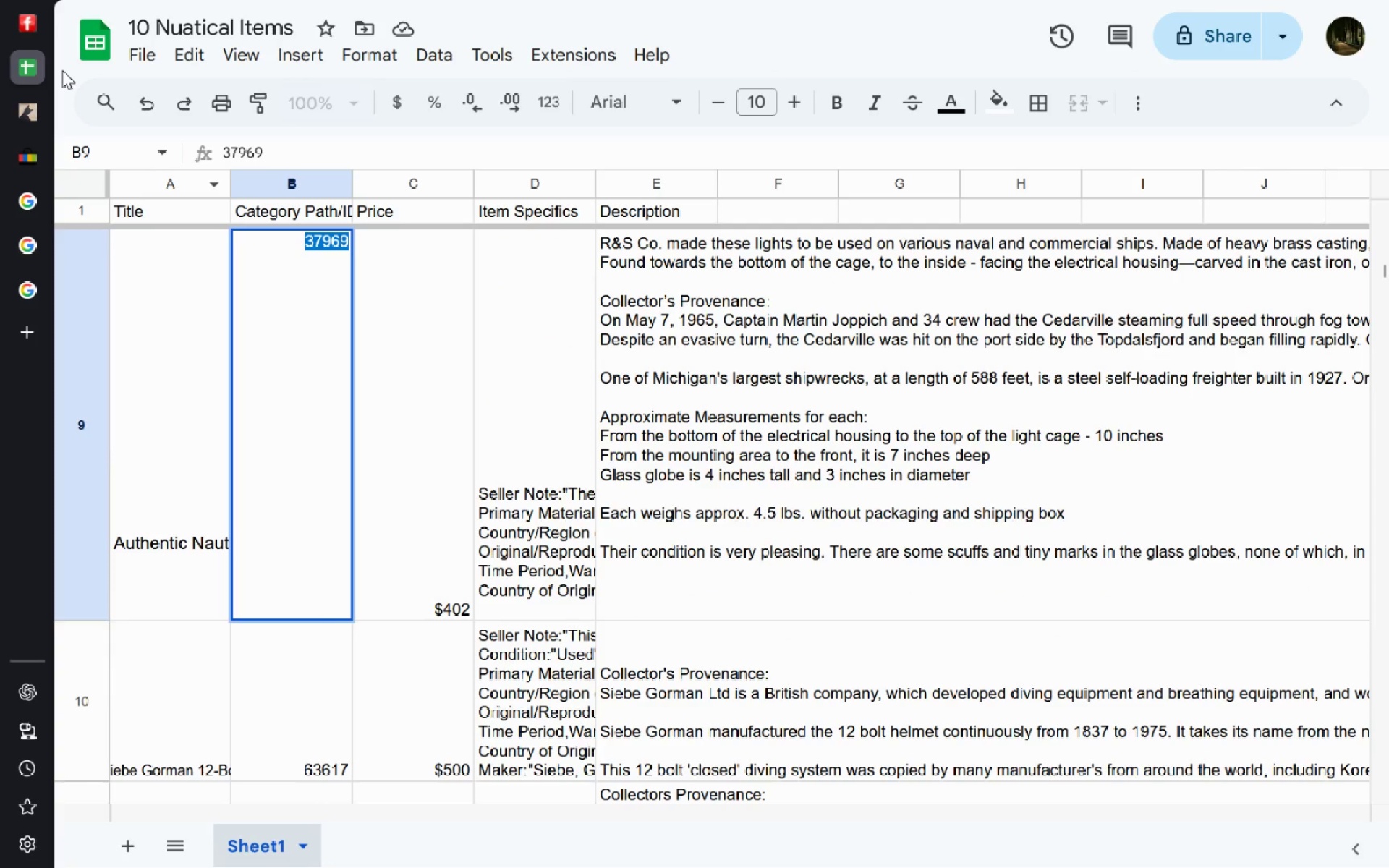 
left_click([43, 39])
 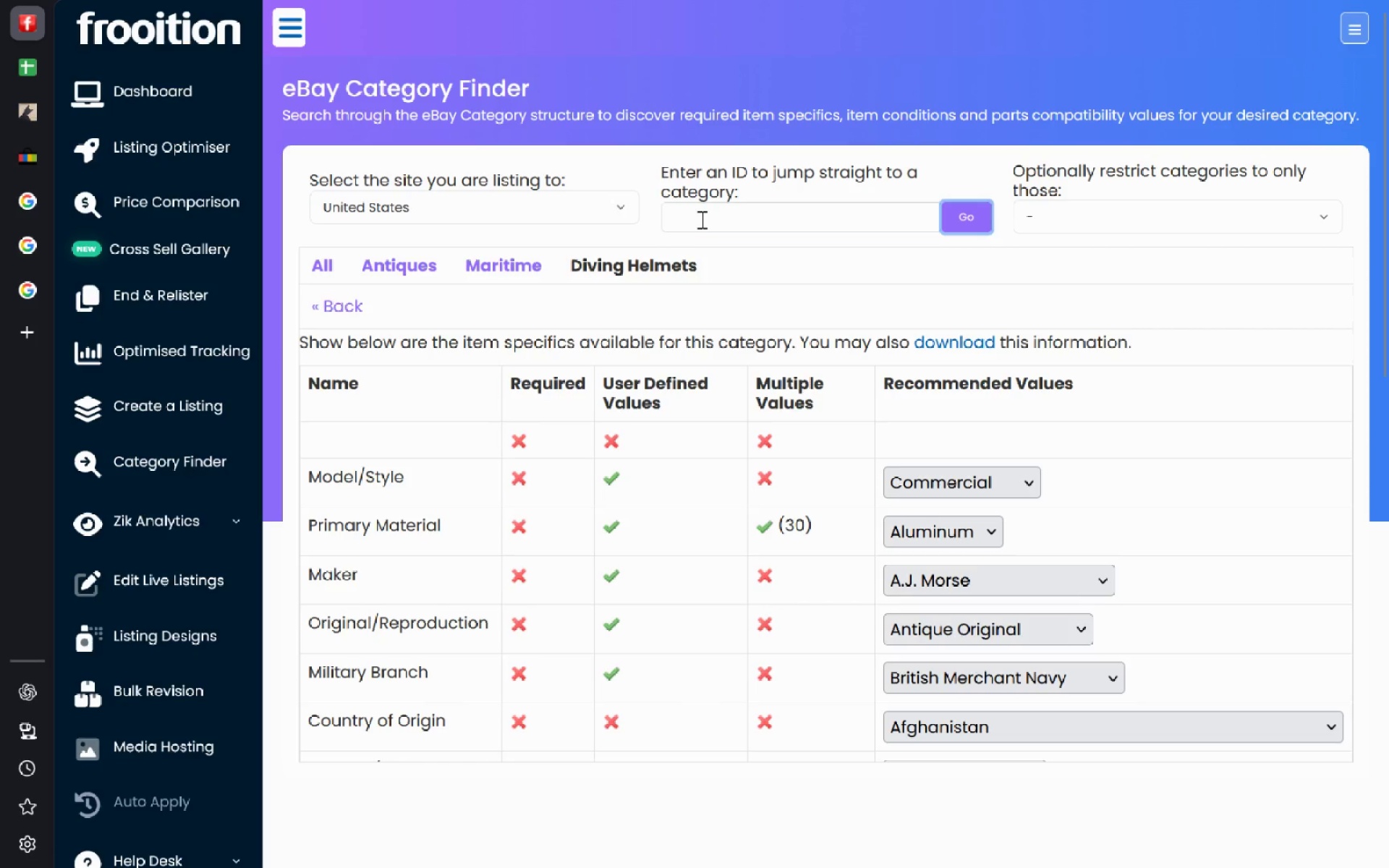 
left_click([702, 216])
 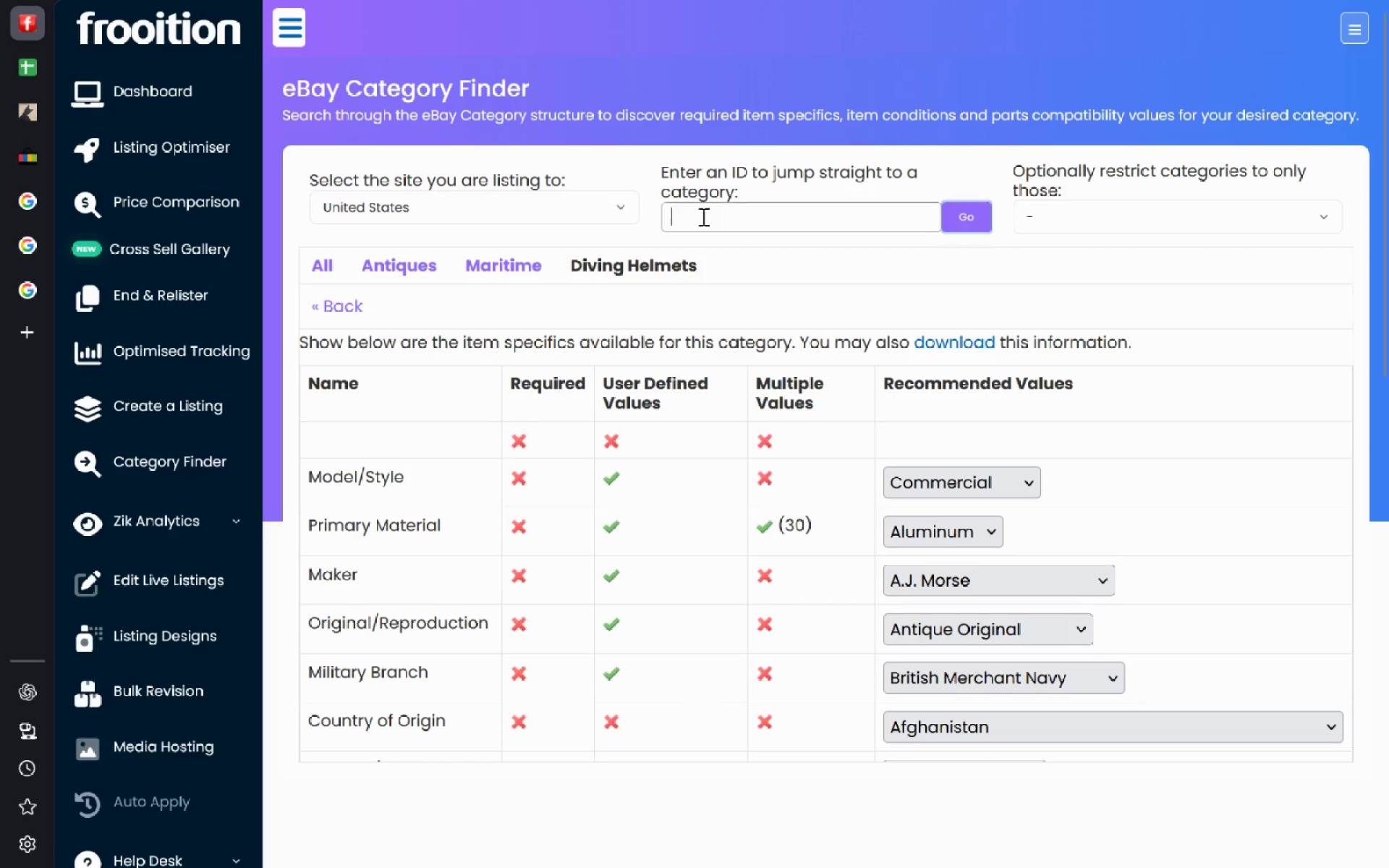 
key(Control+V)
 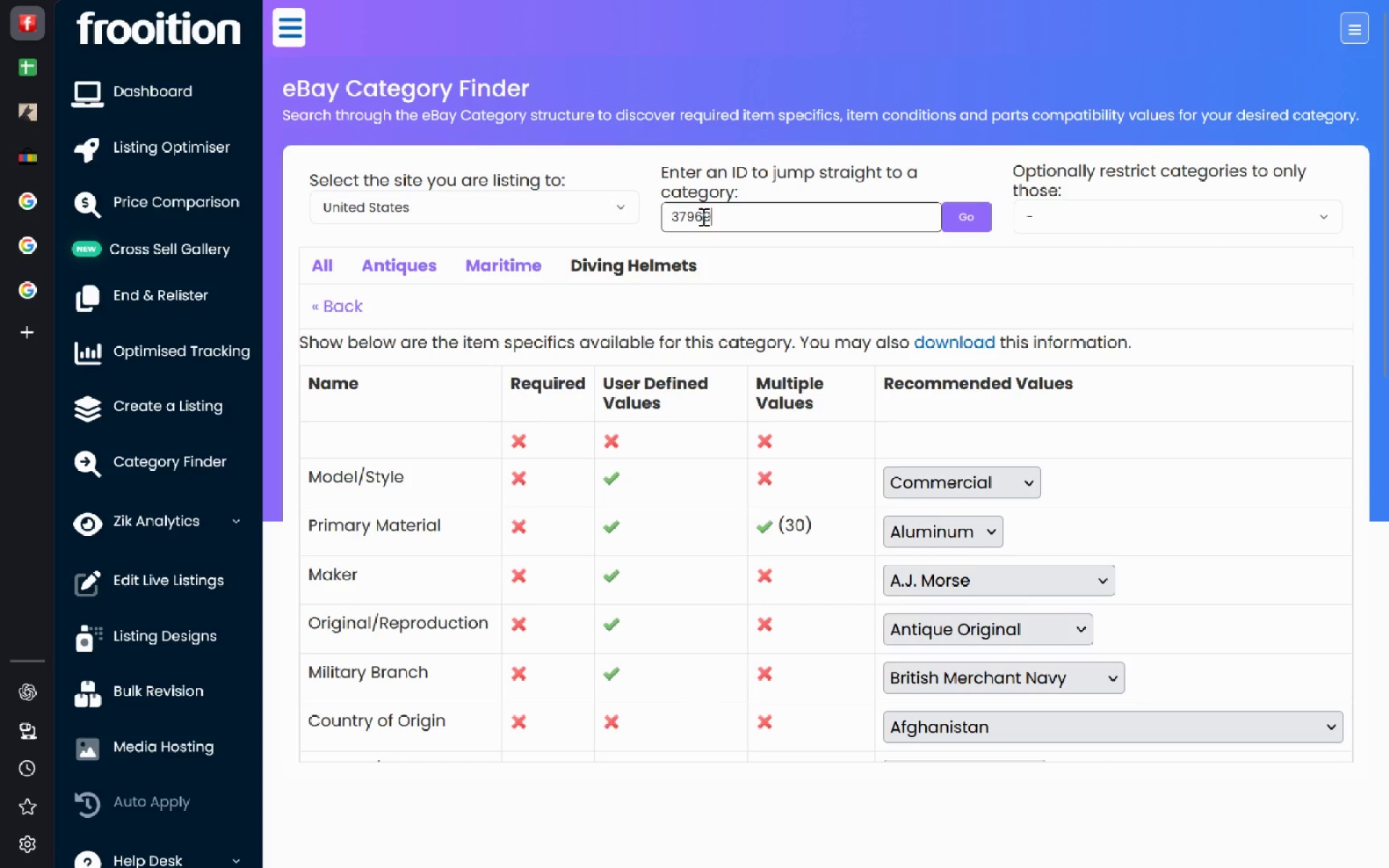 
key(Tab)
 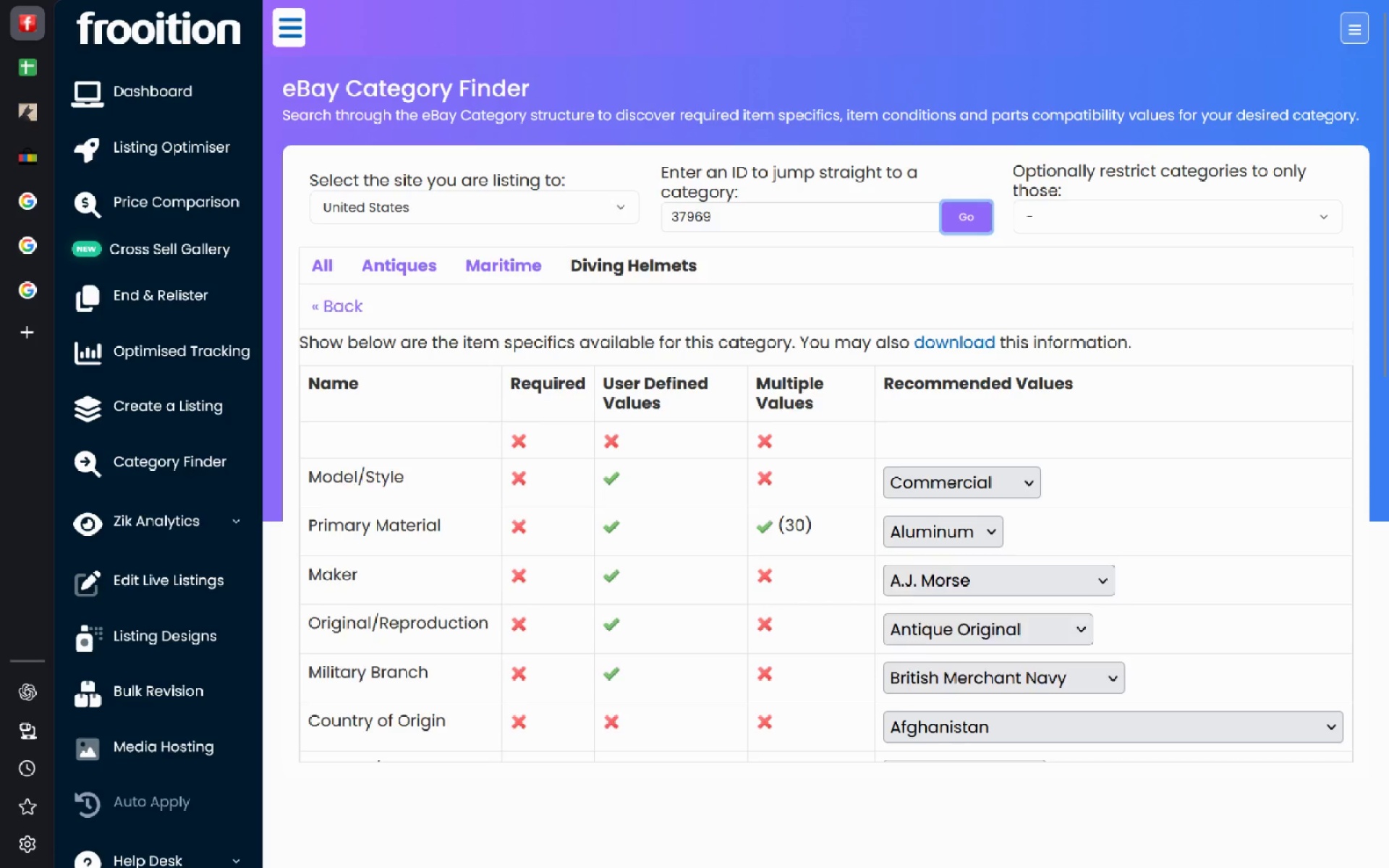 
key(Enter)
 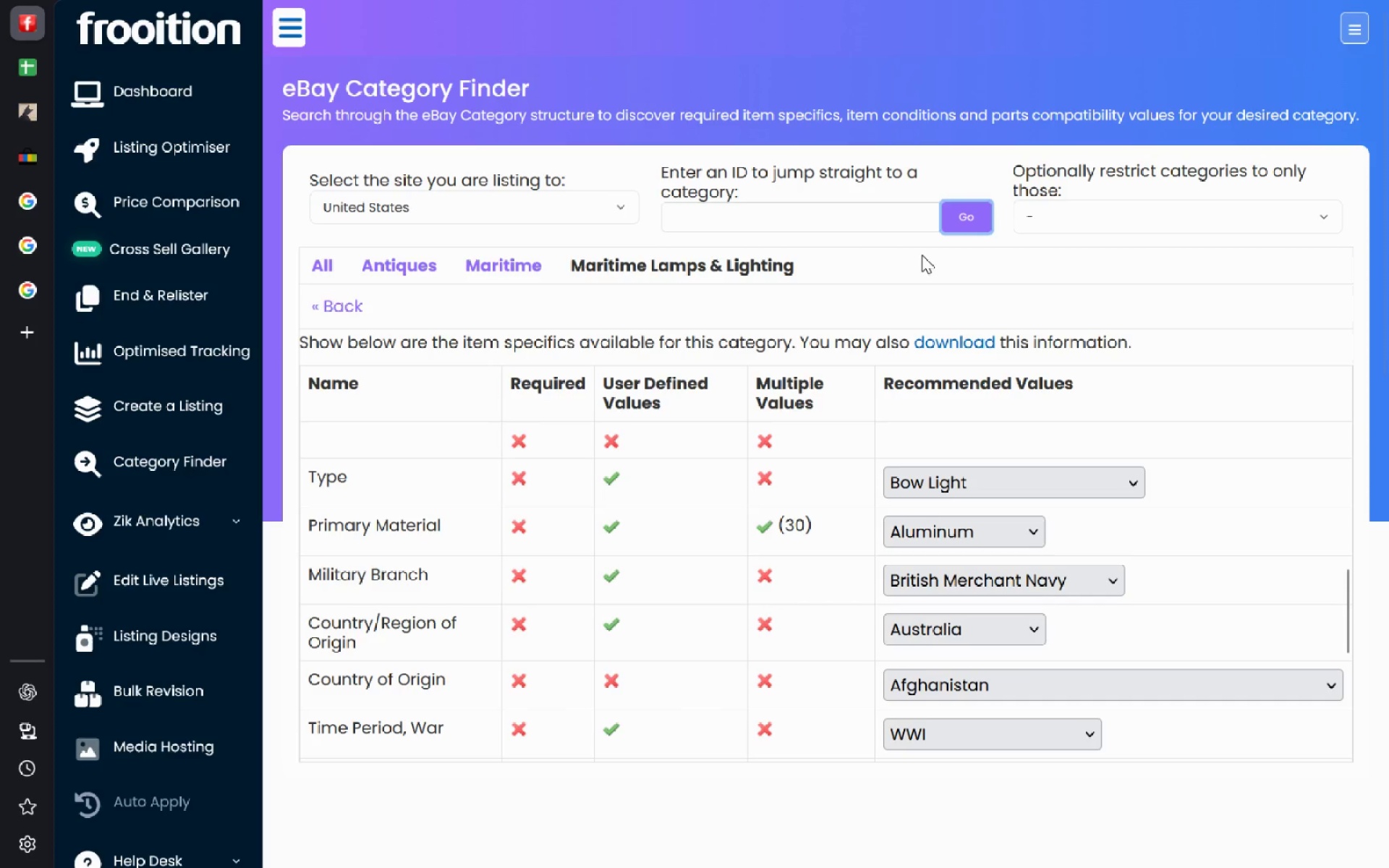 
left_click([980, 218])
 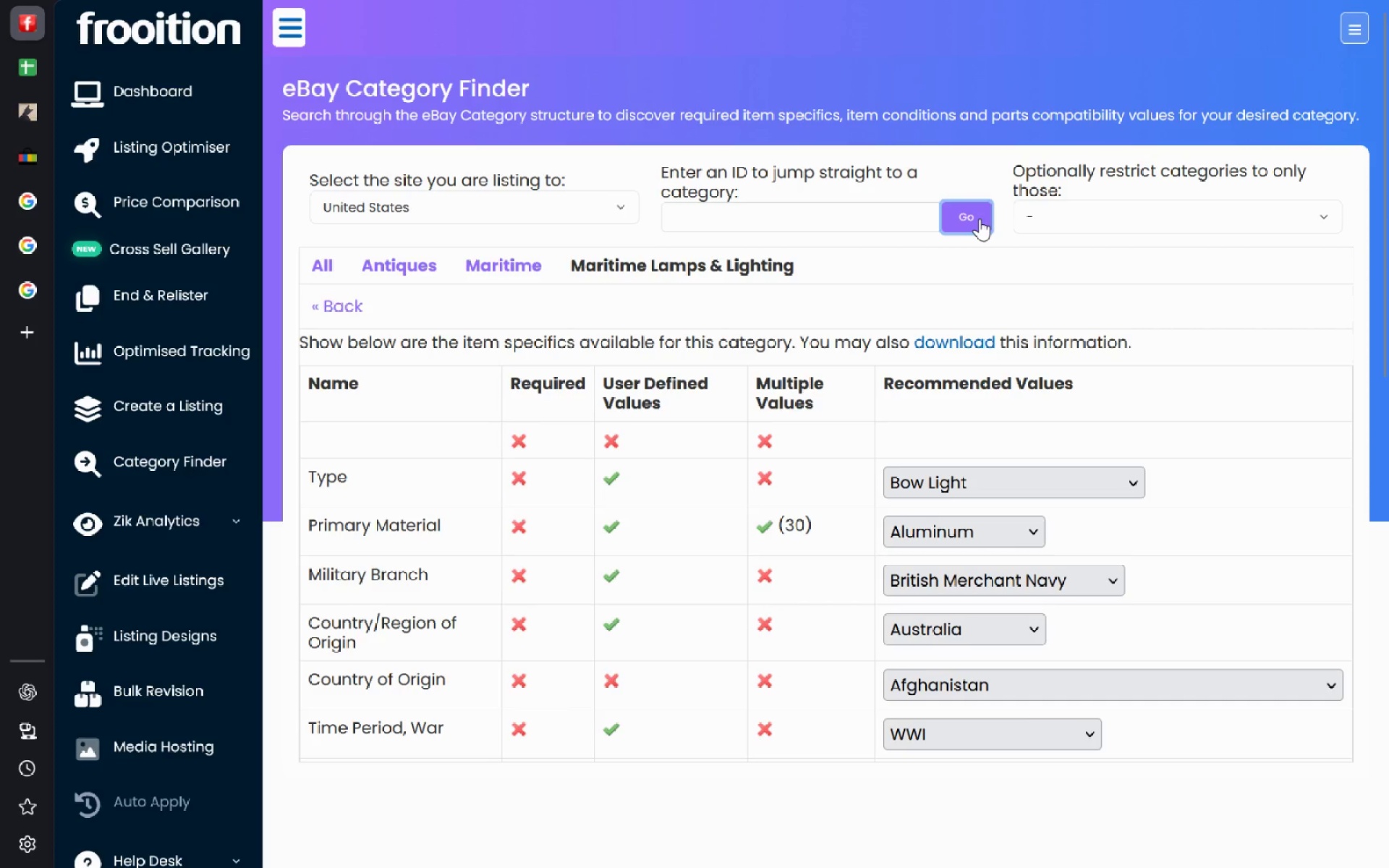 
key(Enter)
 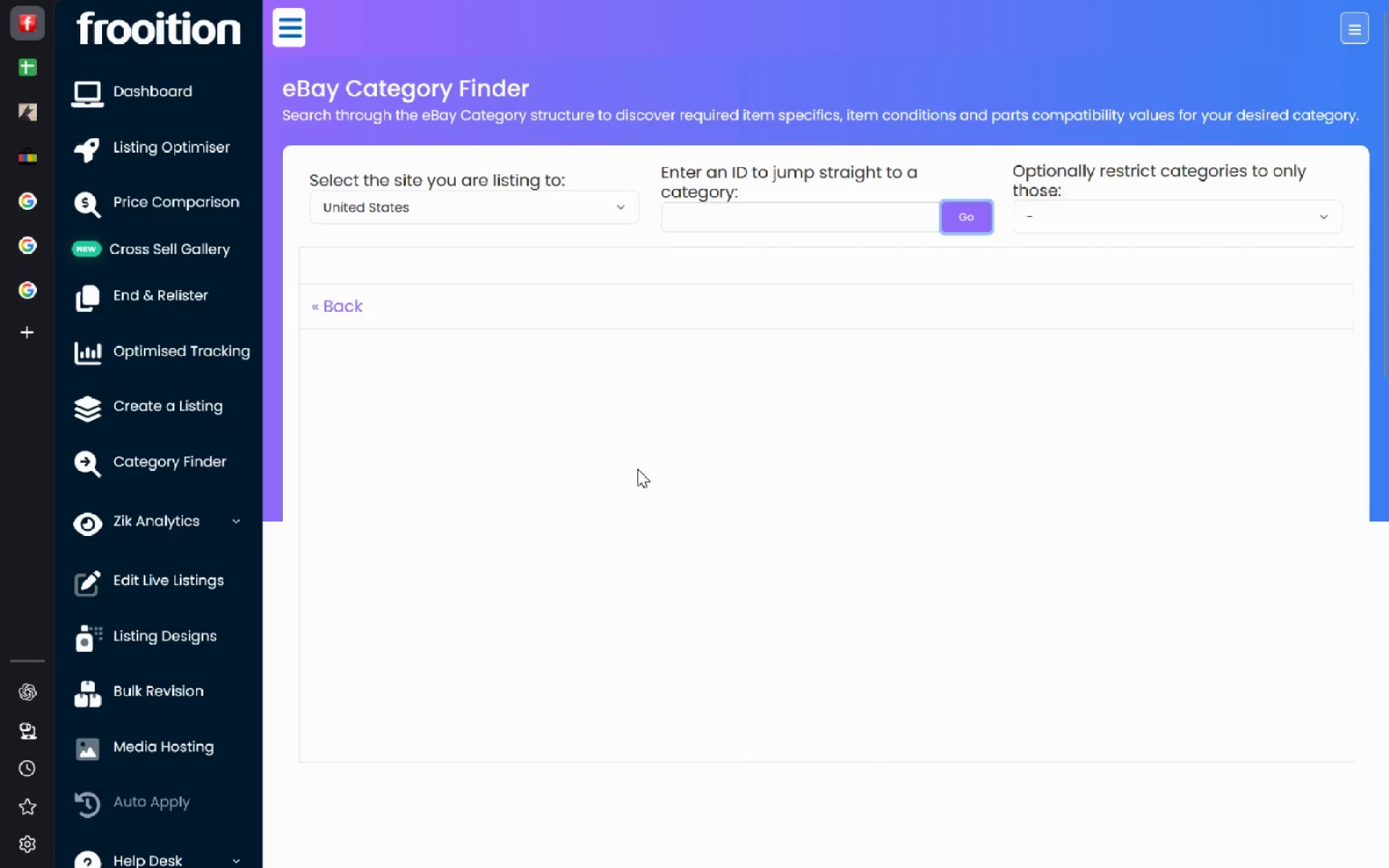 
left_click([783, 210])
 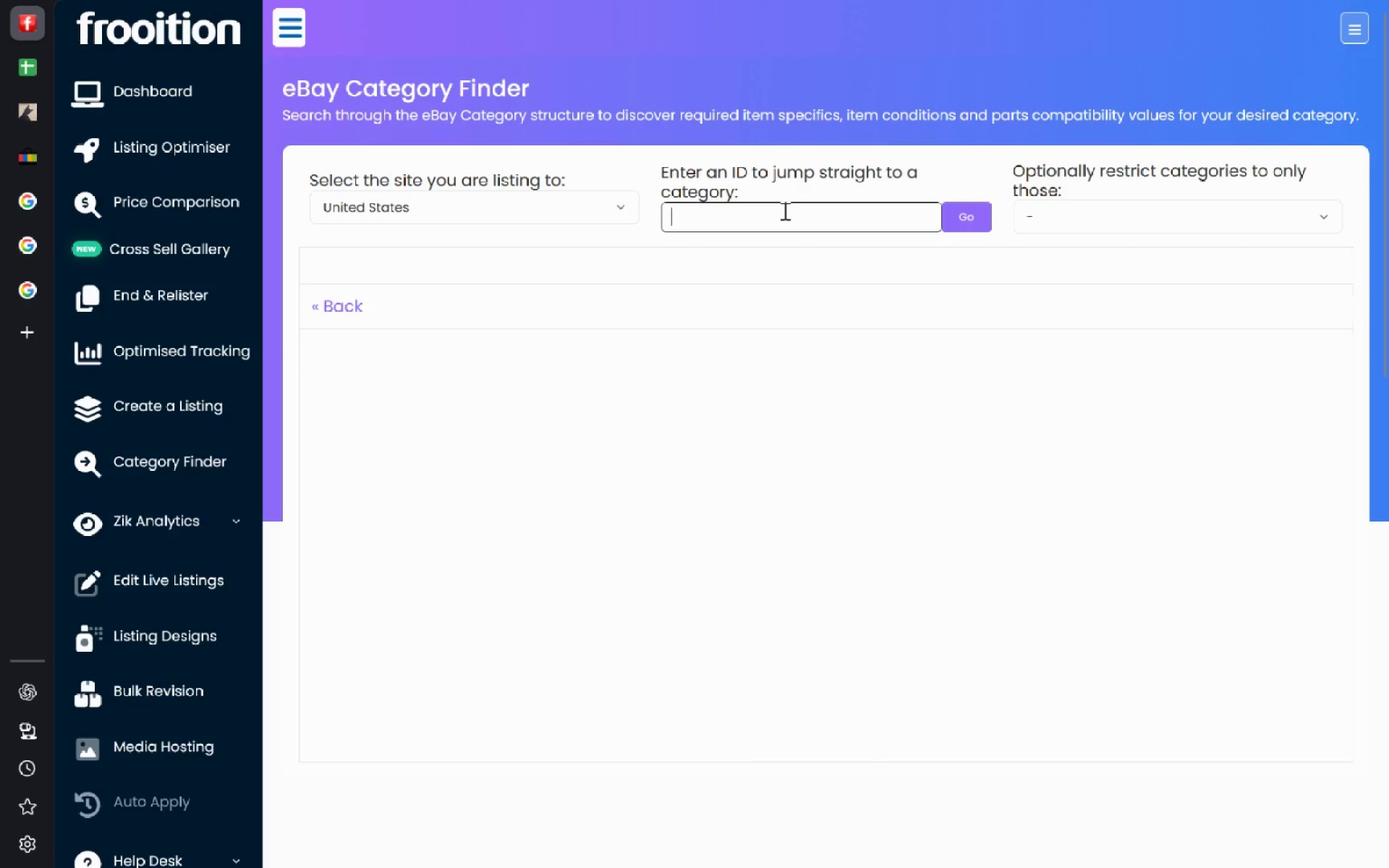 
key(Control+V)
 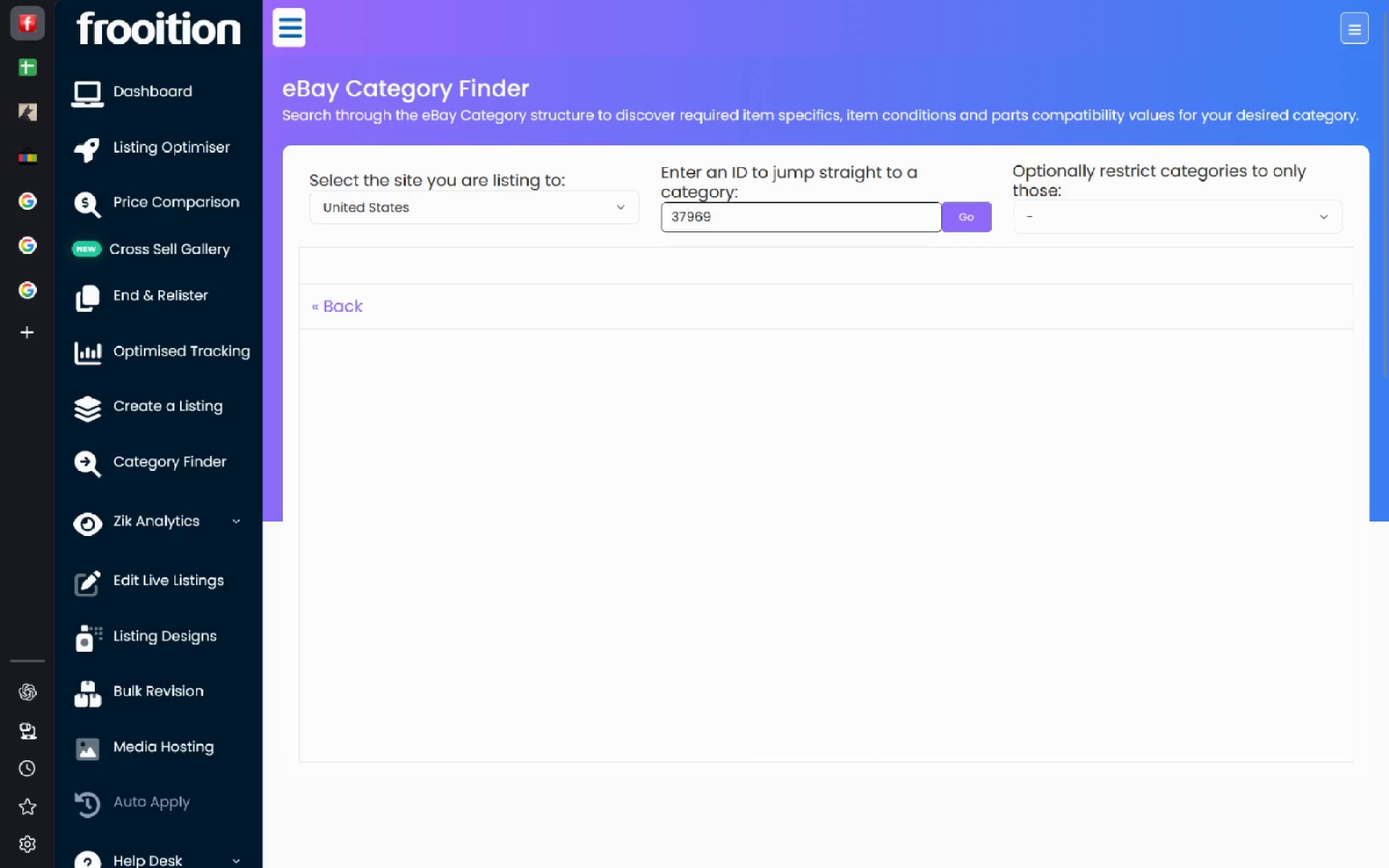 
key(Tab)
 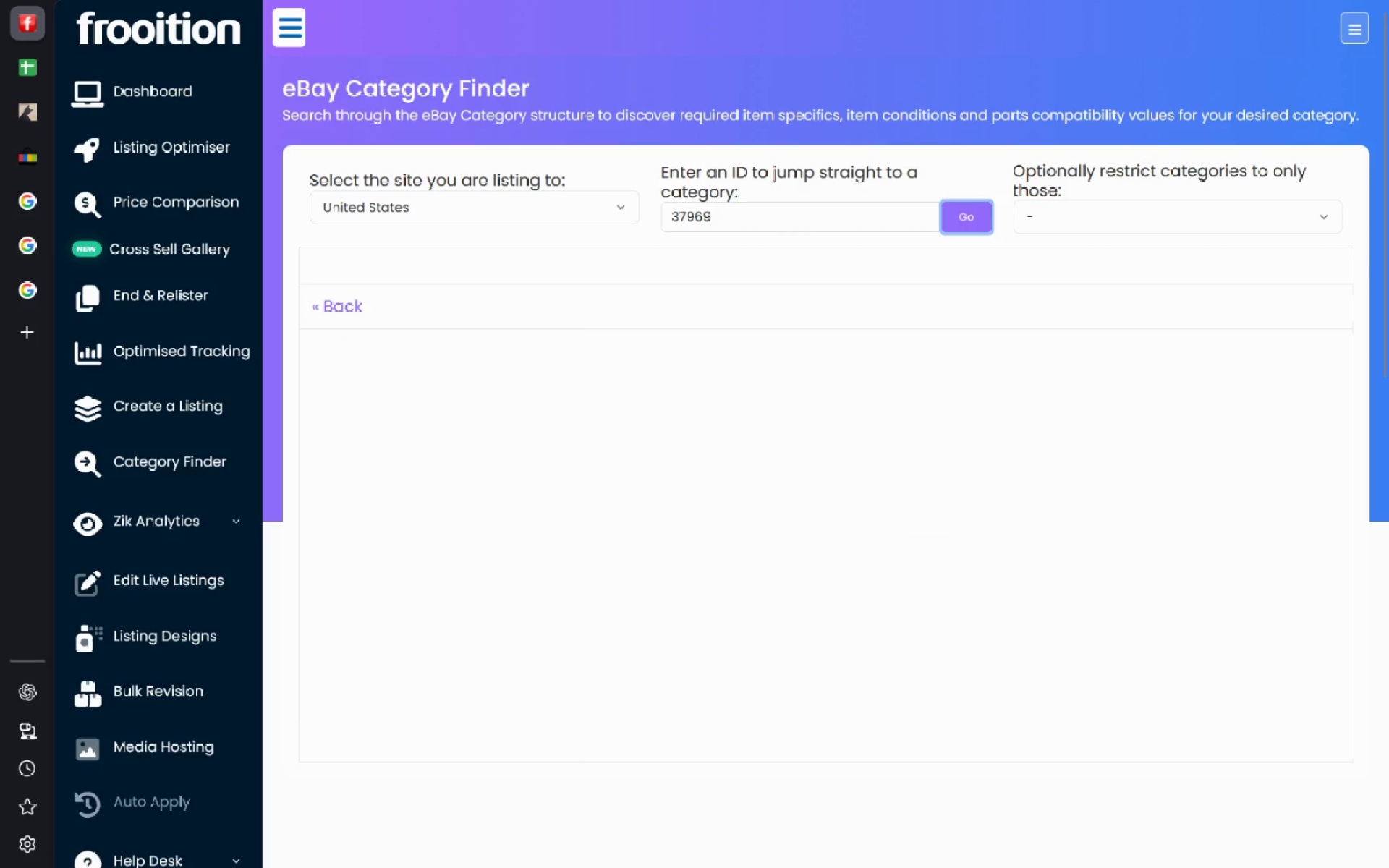 
key(Enter)
 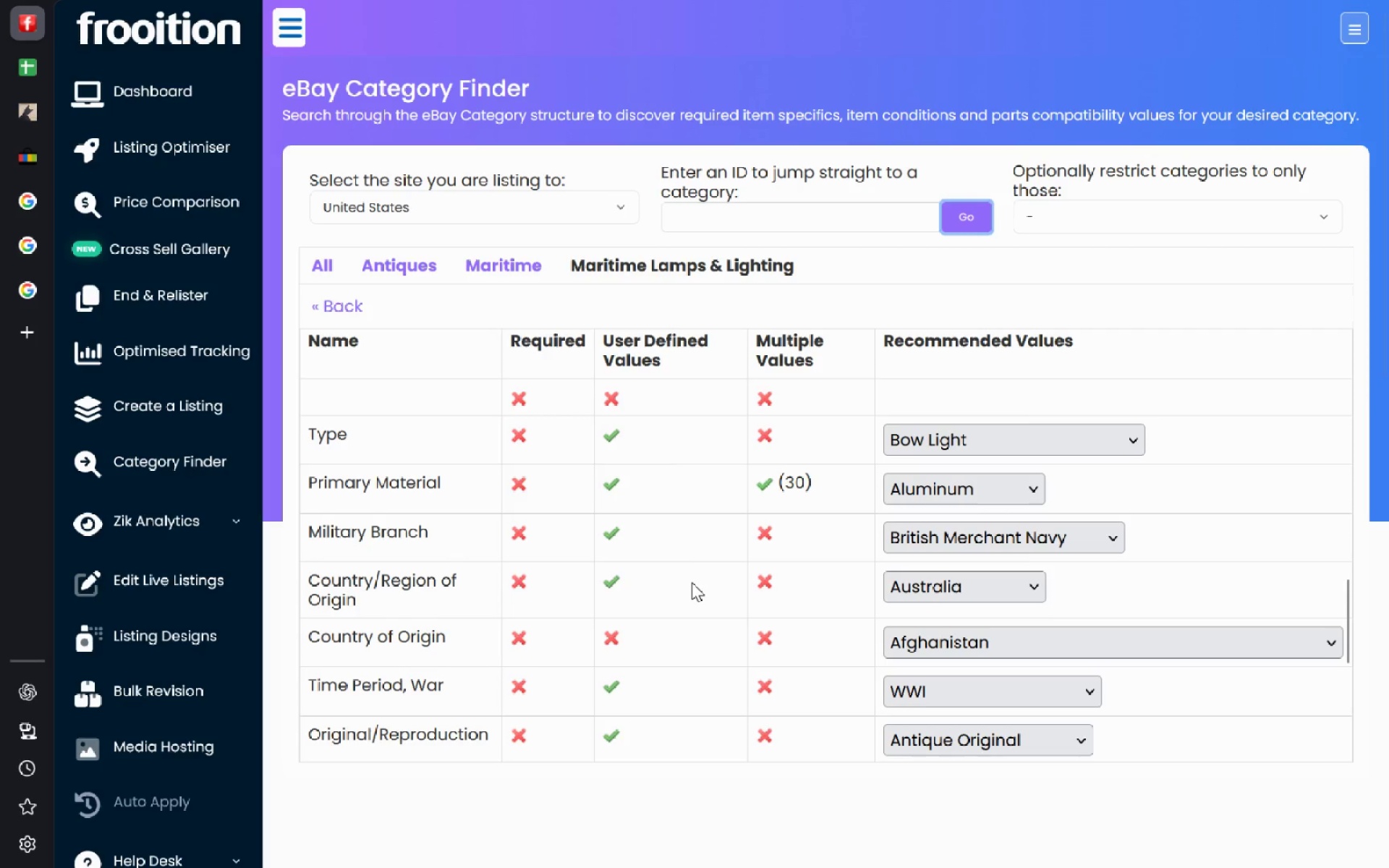 
wait(9.3)
 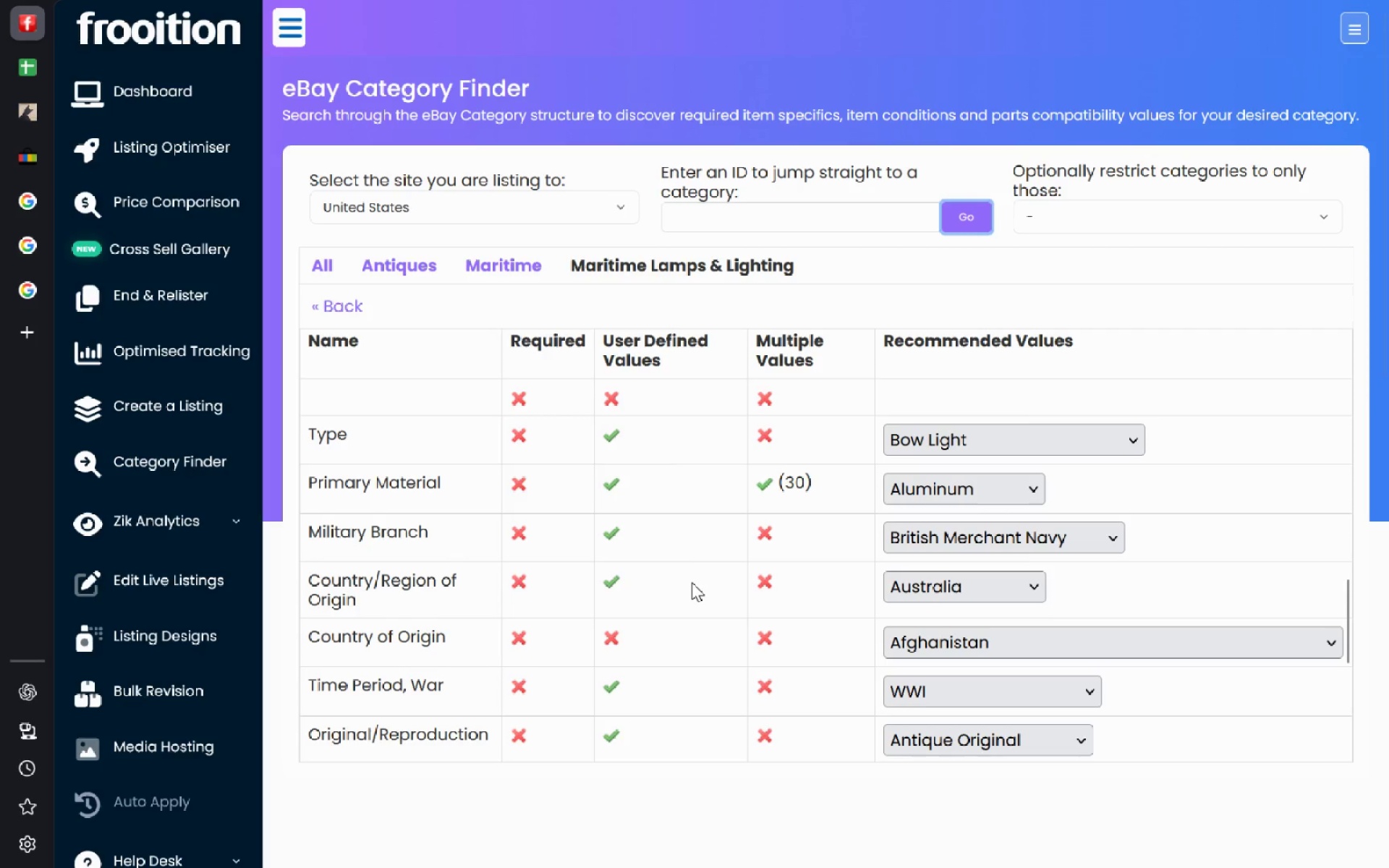 
left_click([32, 61])
 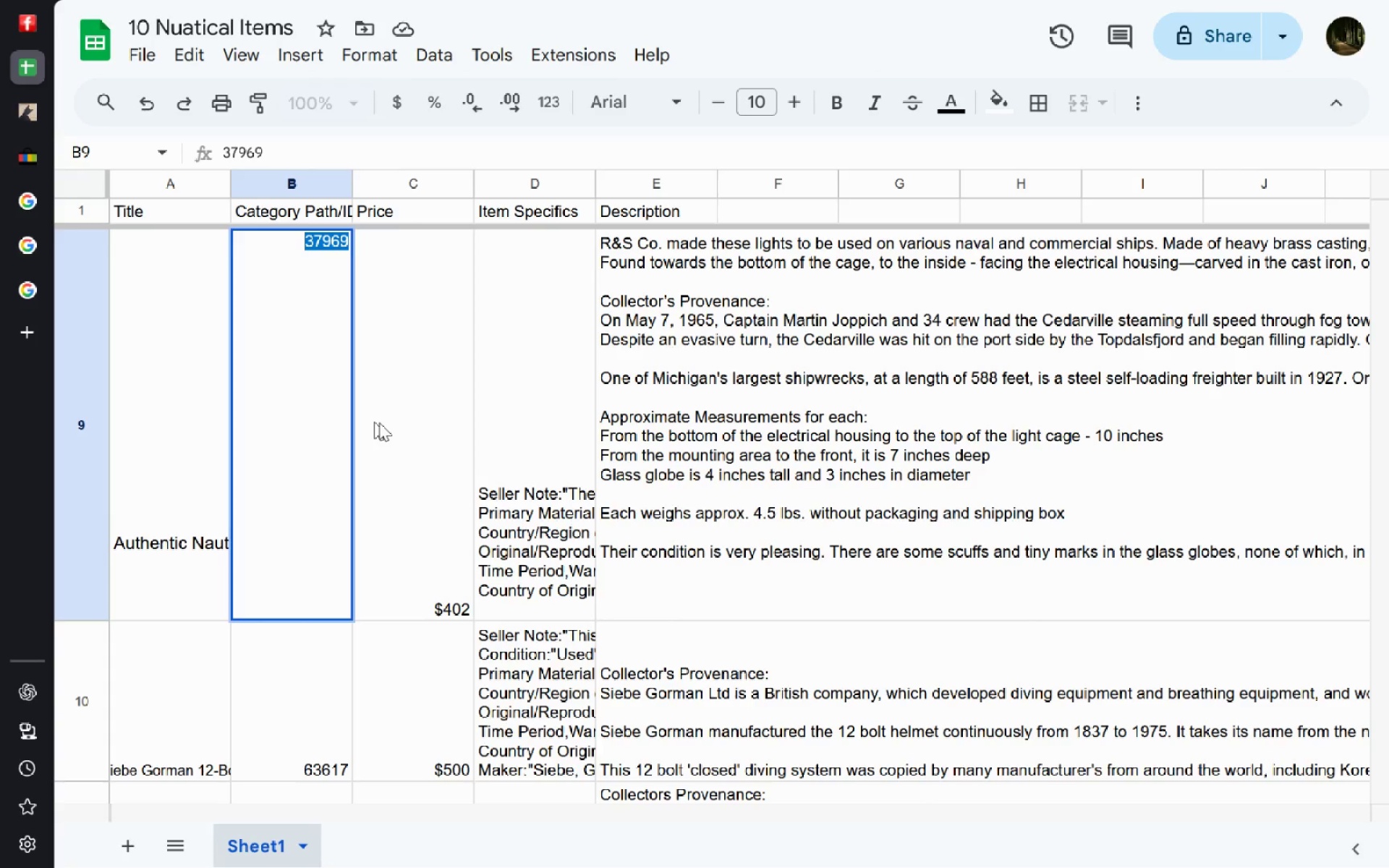 
left_click([389, 423])
 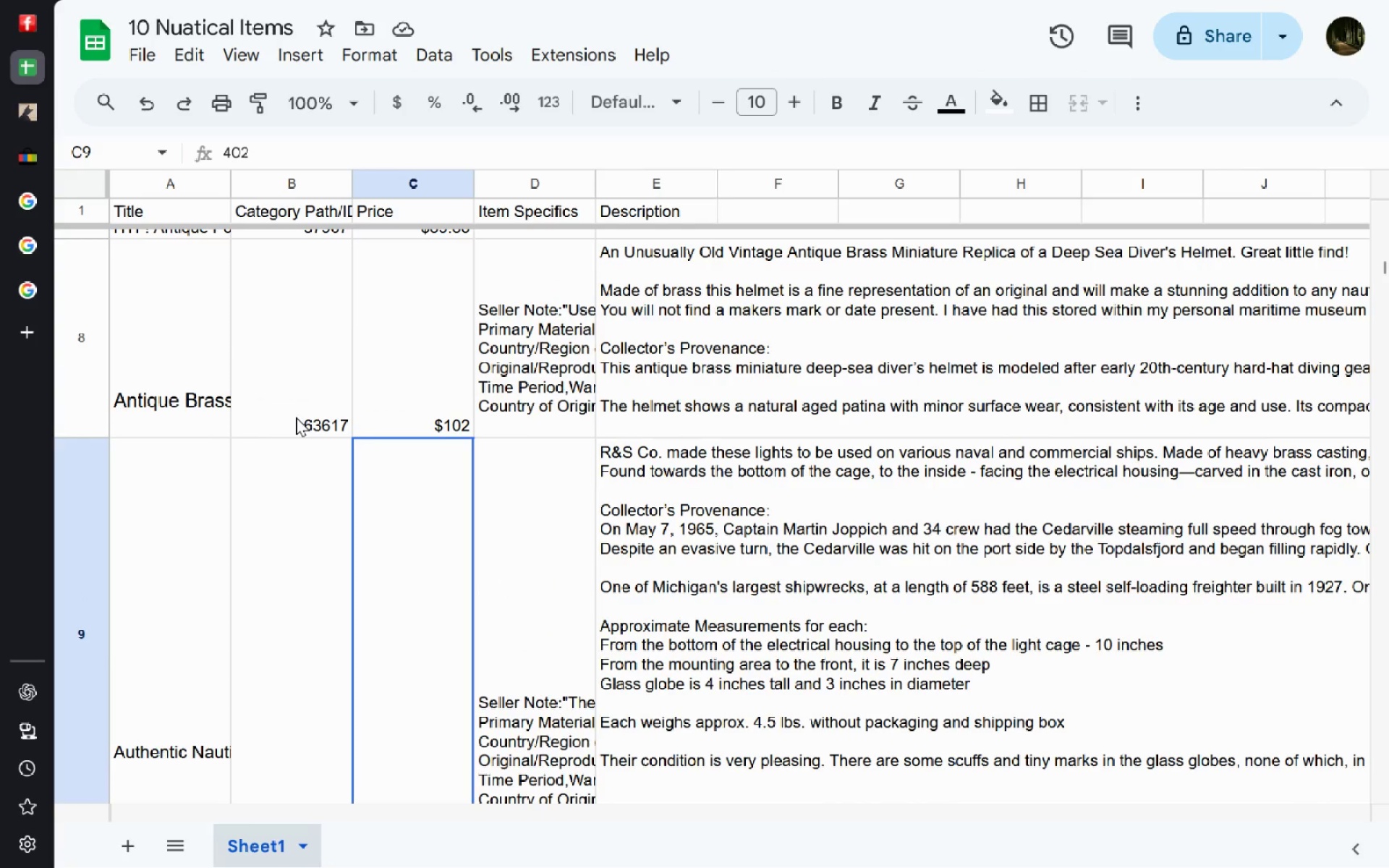 
double_click([296, 417])
 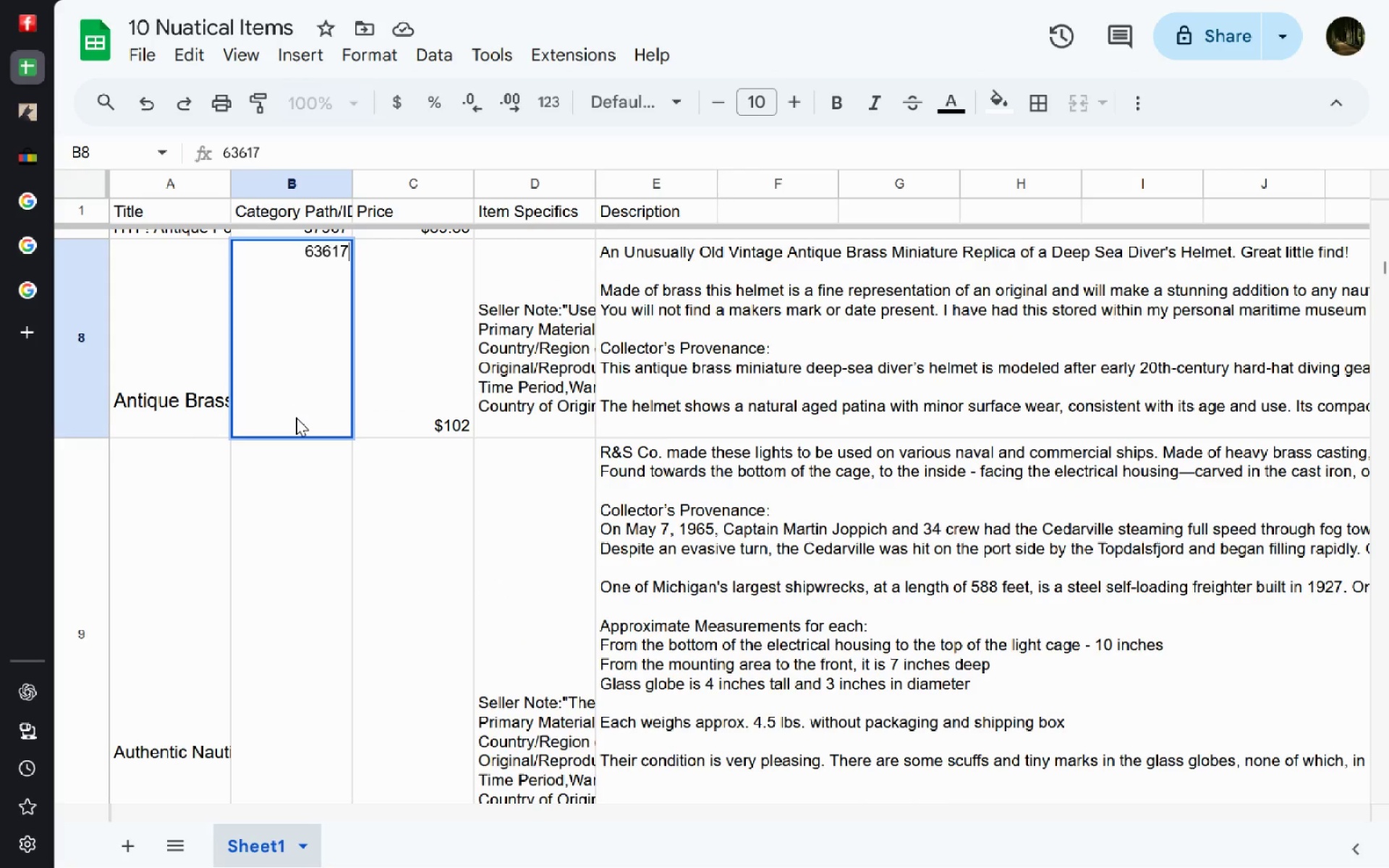 
key(Control+A)
 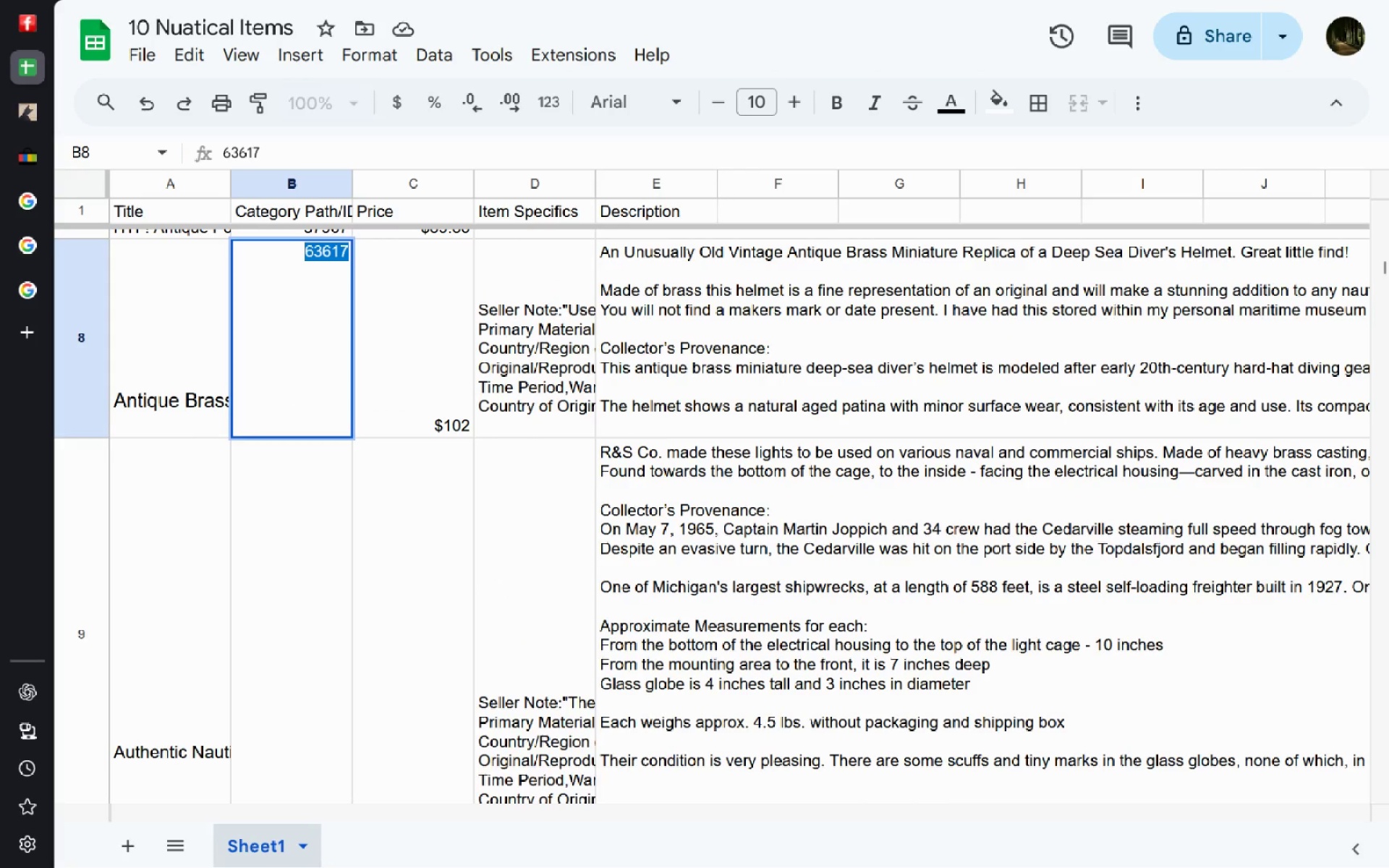 
key(Control+C)
 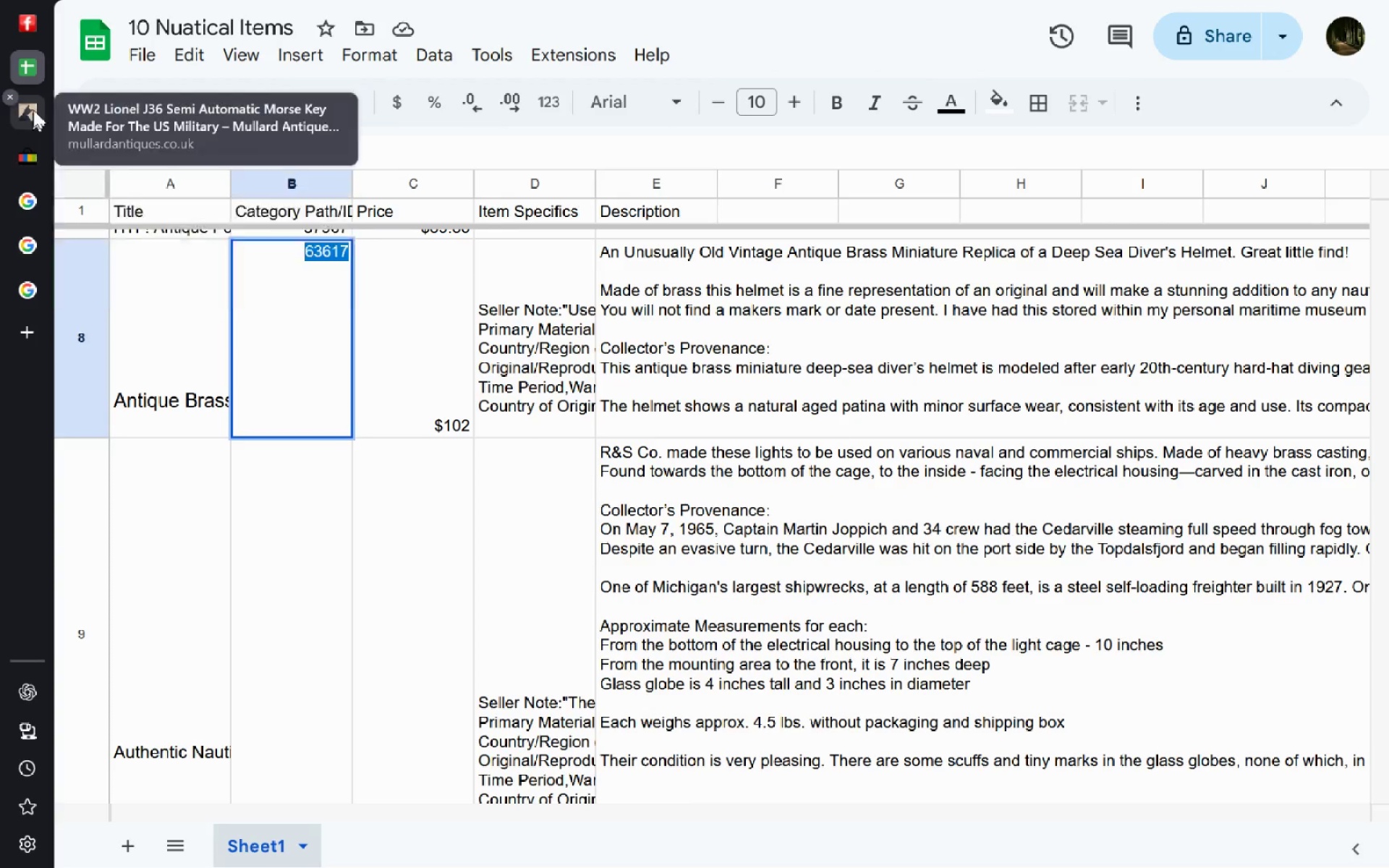 
left_click([35, 107])
 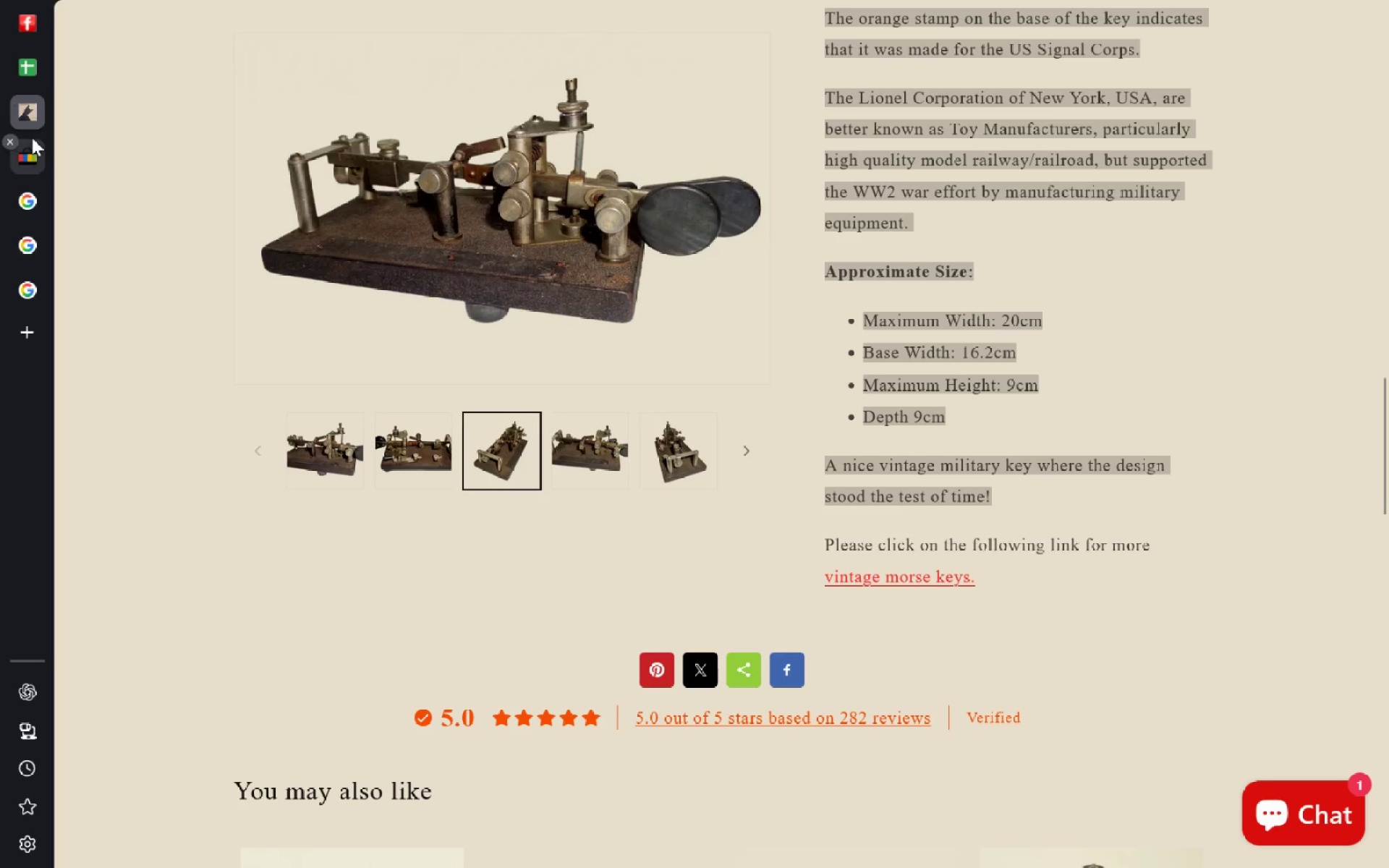 
left_click([32, 137])
 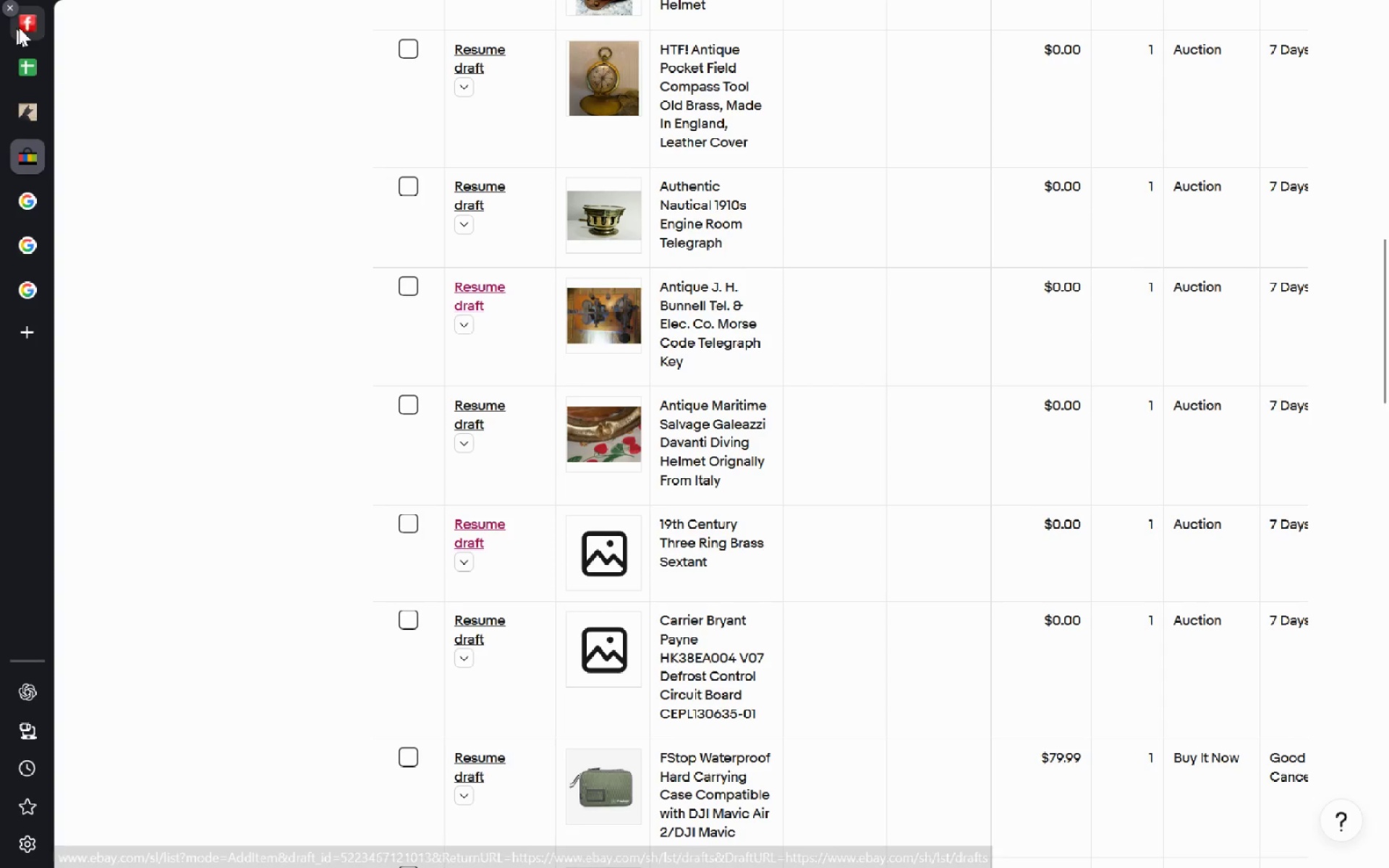 
left_click([29, 22])
 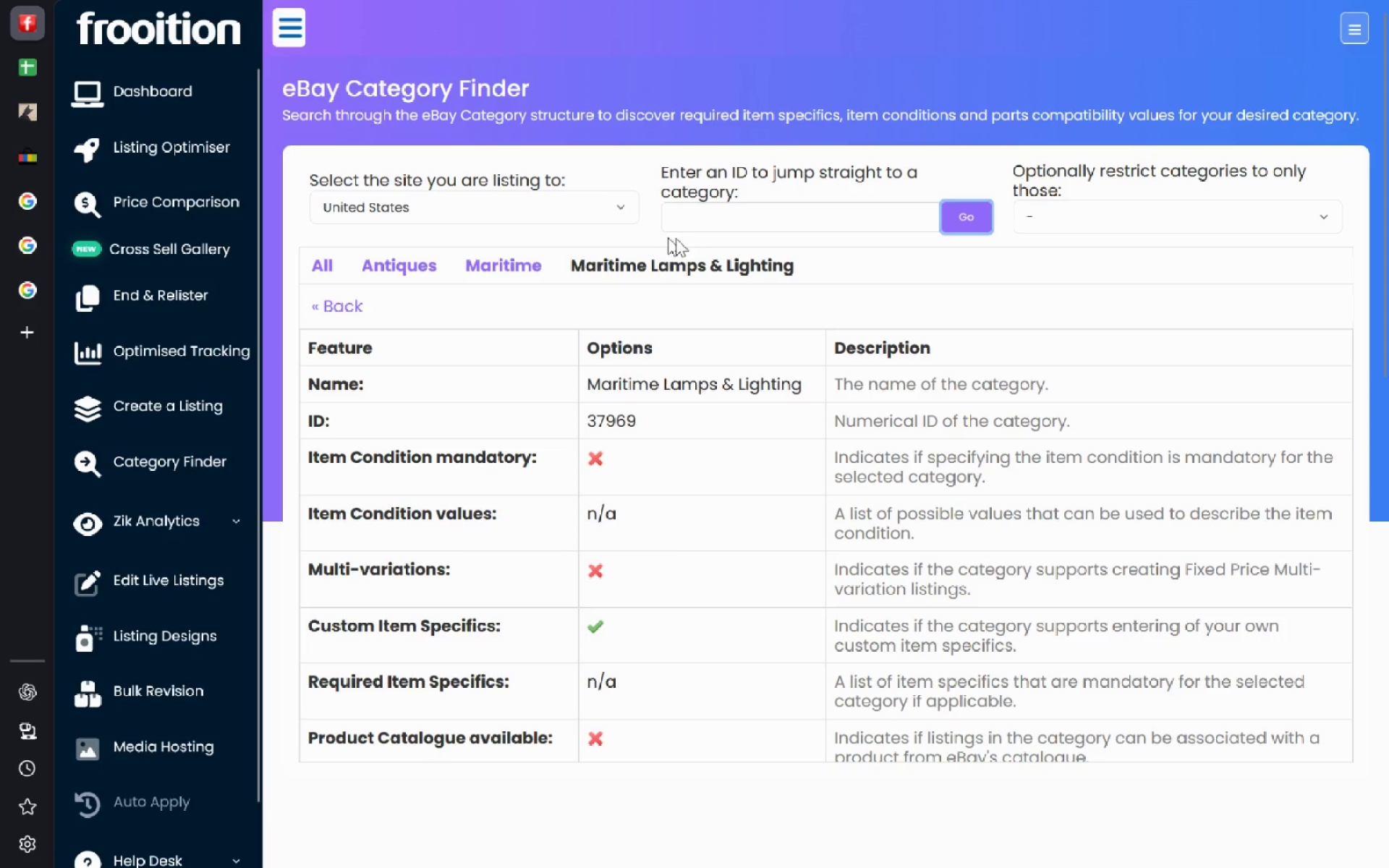 
left_click([726, 221])
 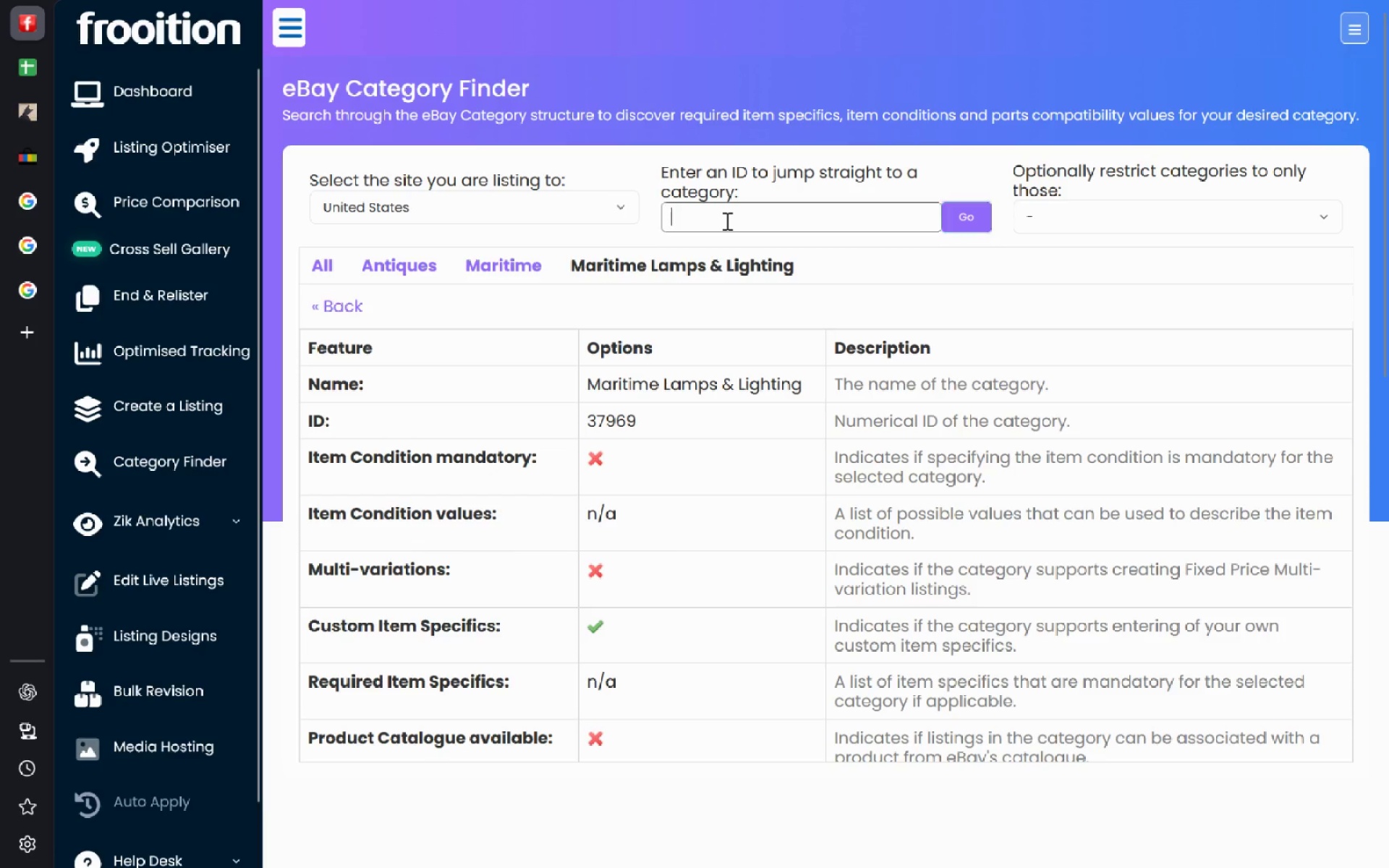 
key(Control+V)
 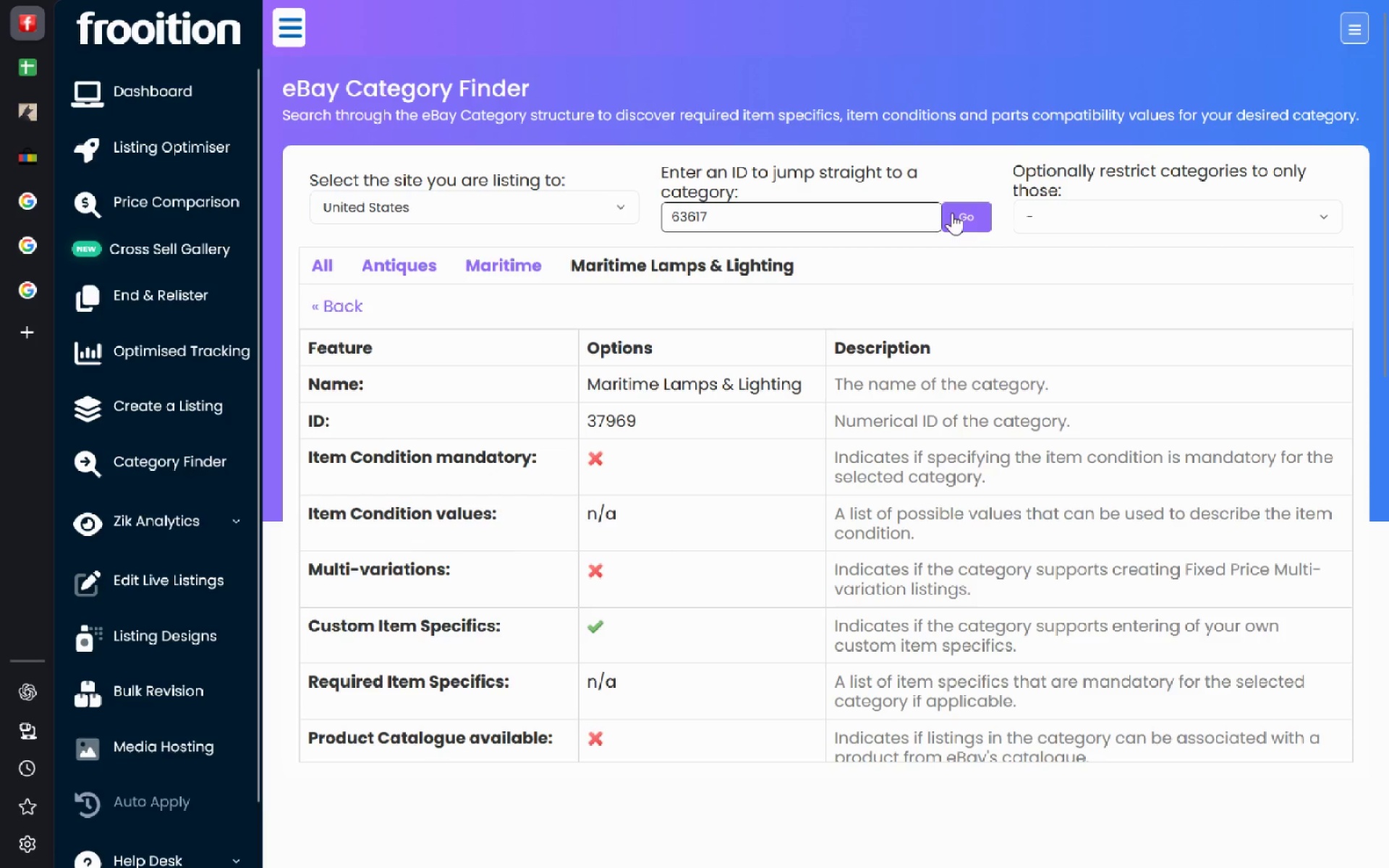 
left_click([952, 213])
 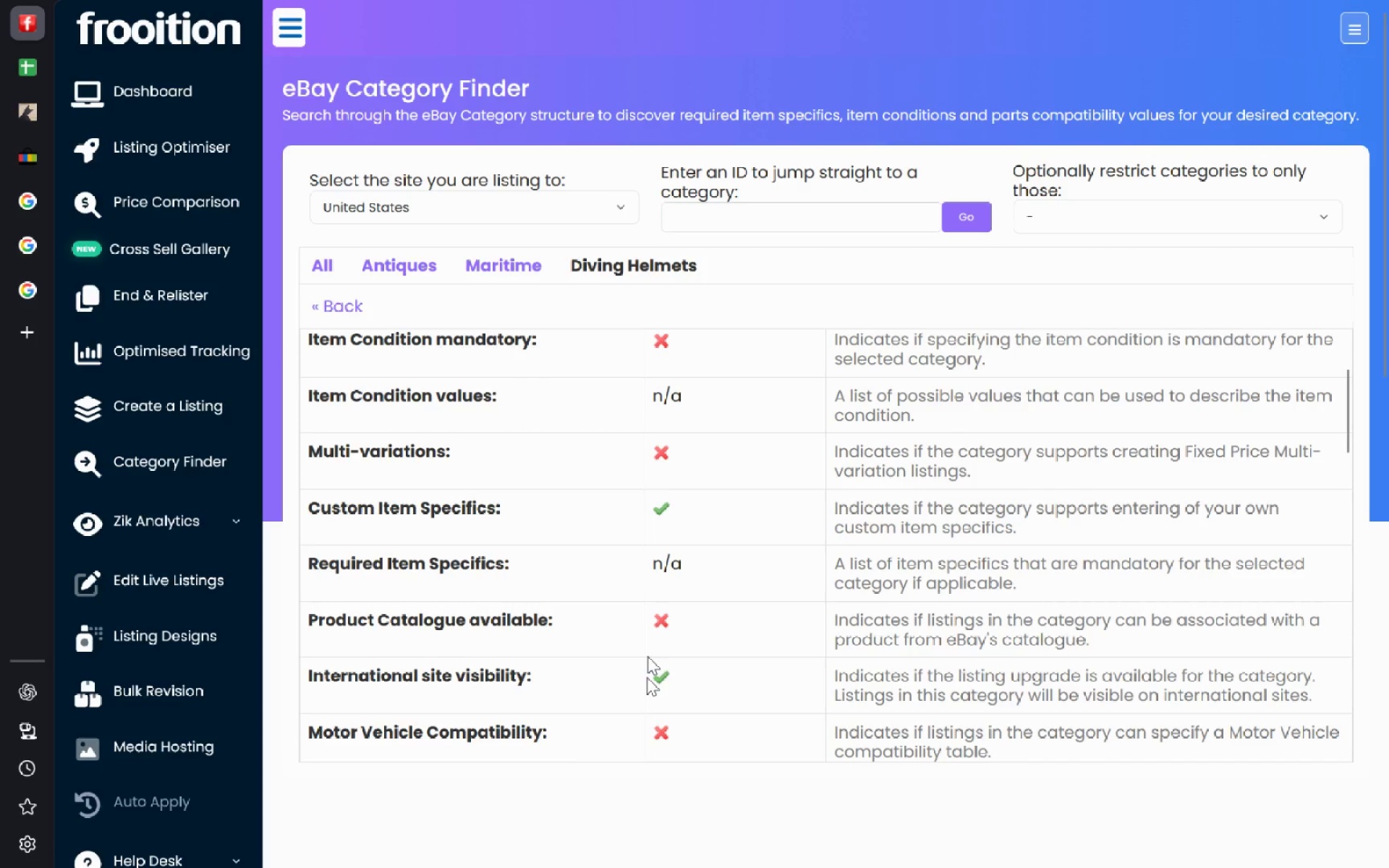 
wait(5.42)
 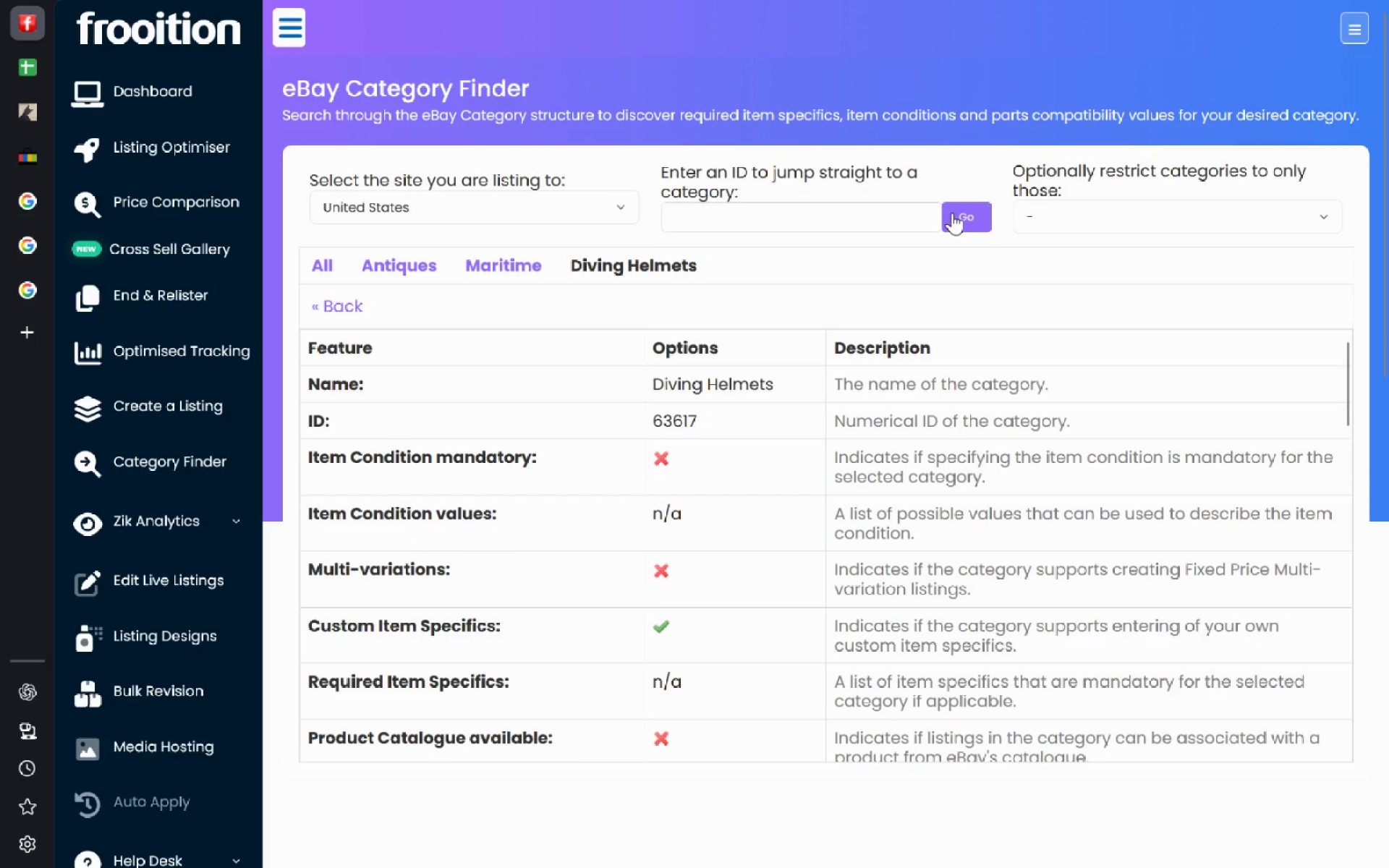 
left_click([27, 63])
 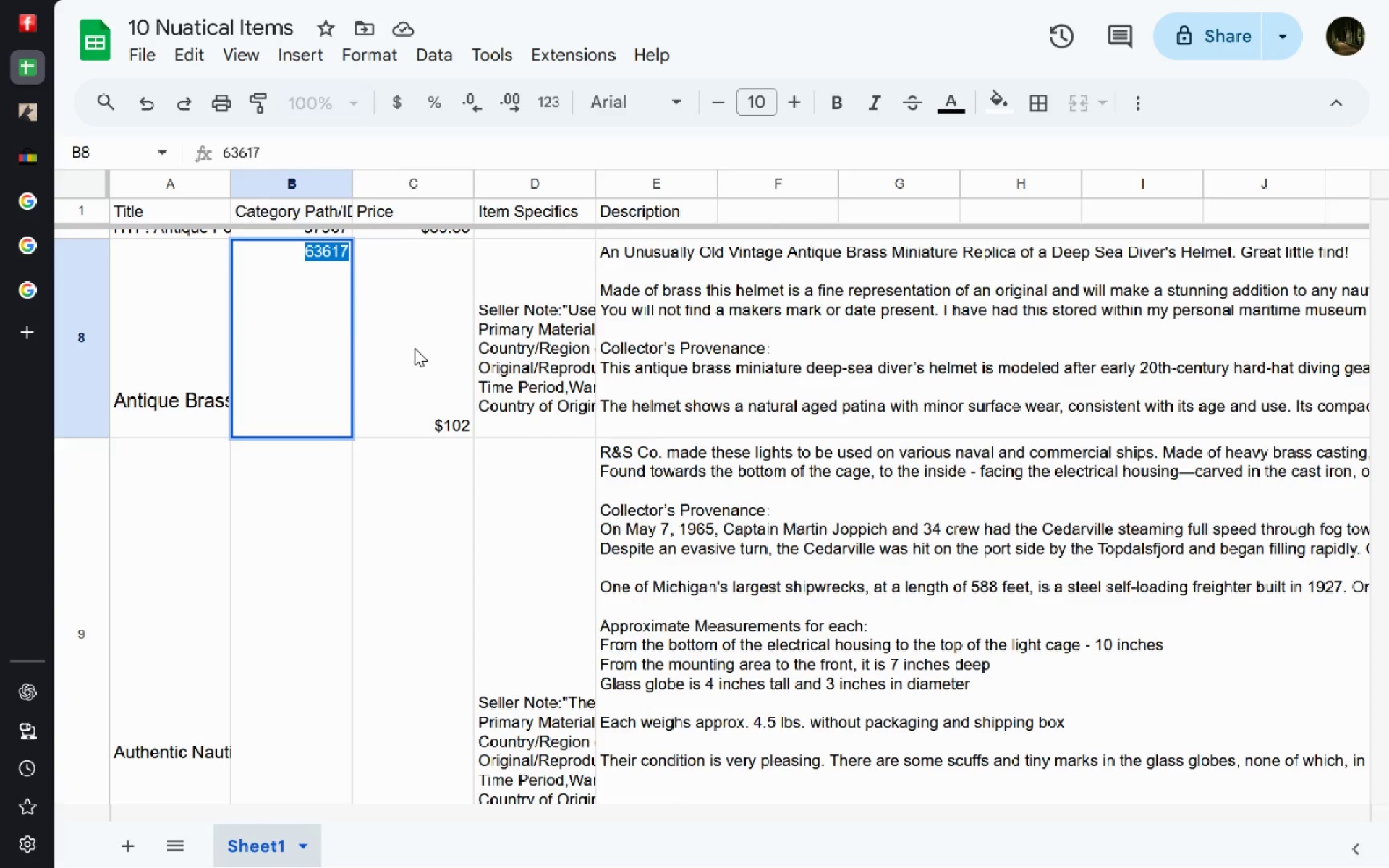 
left_click([415, 348])
 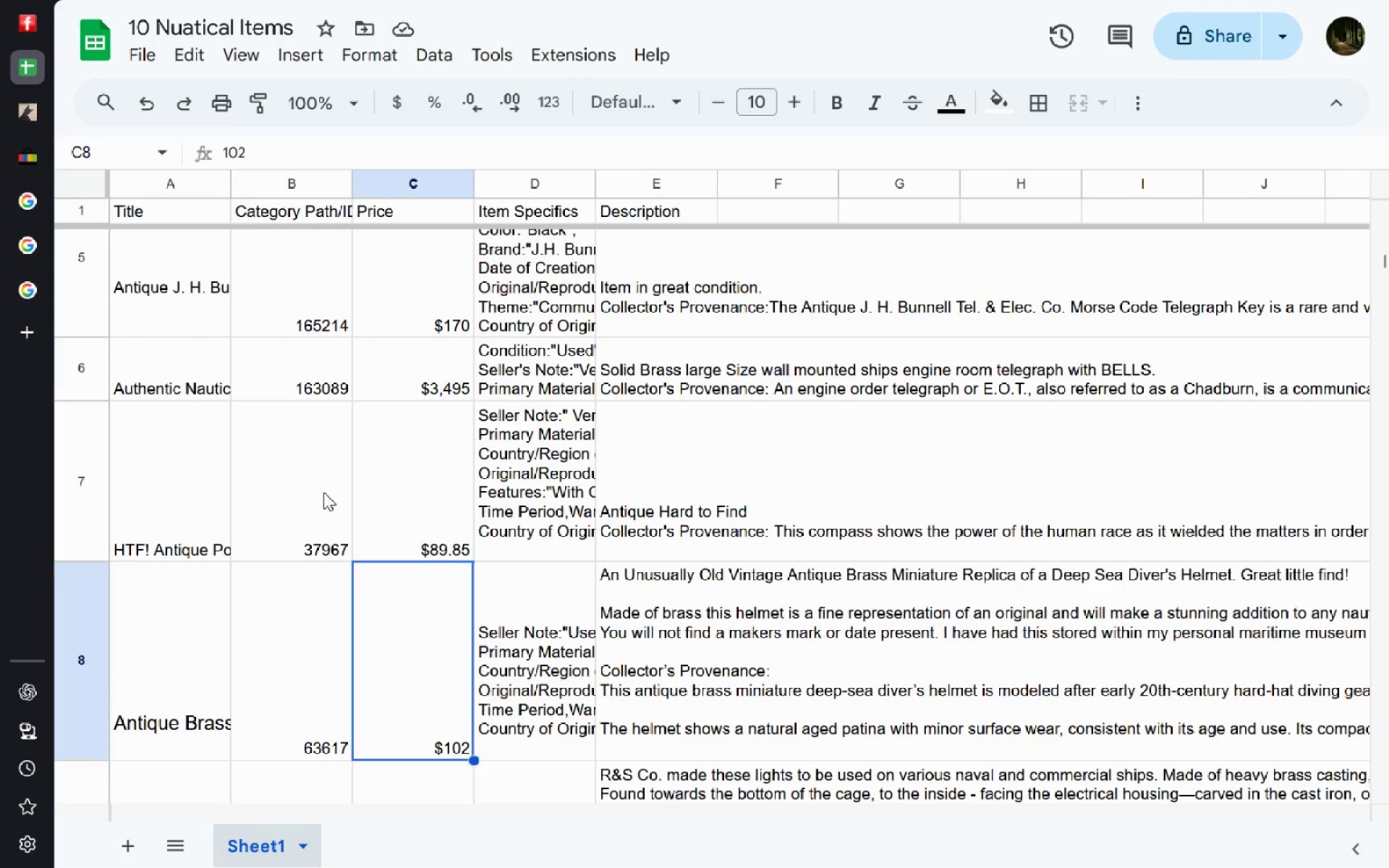 
double_click([323, 492])
 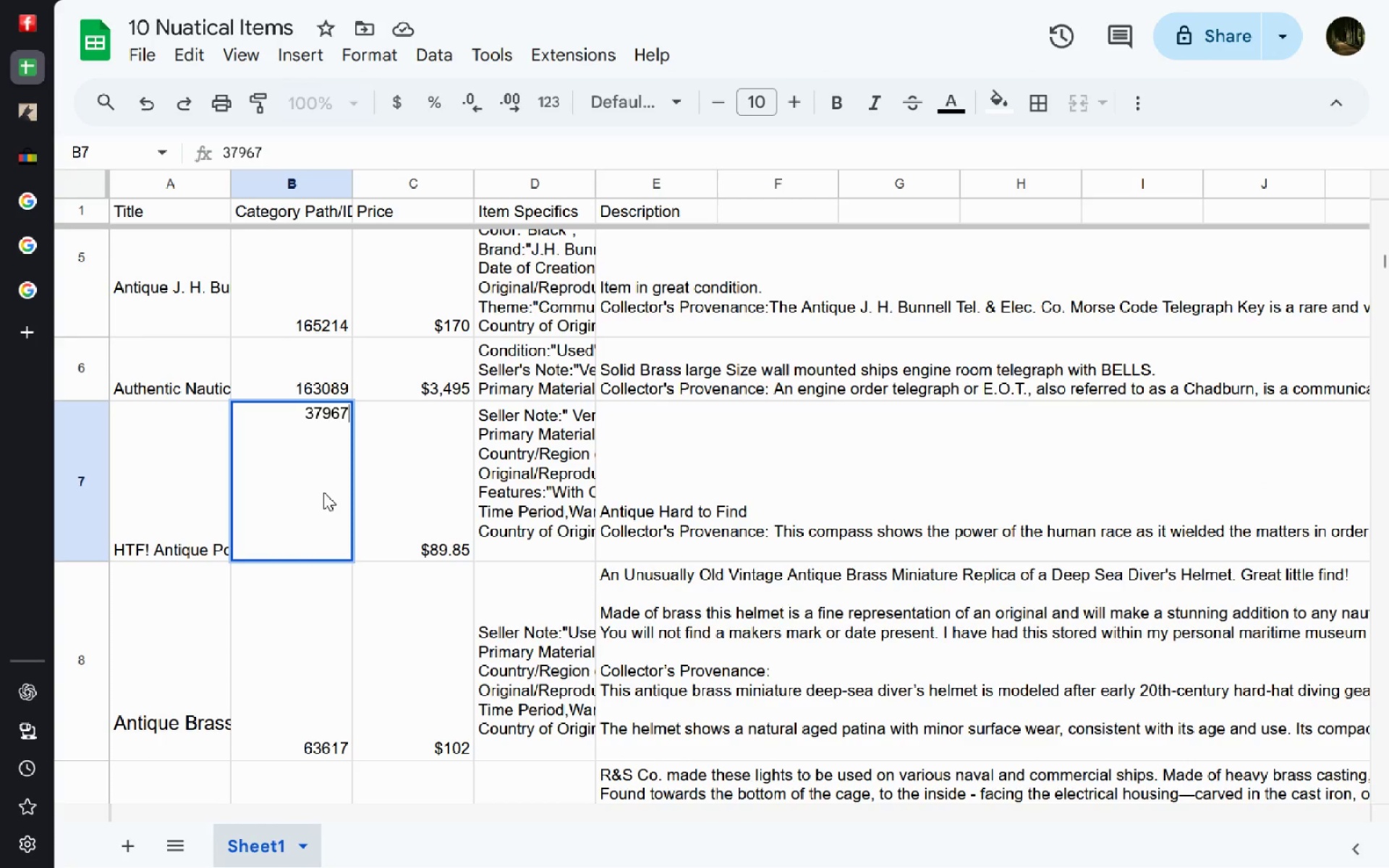 
key(Control+A)
 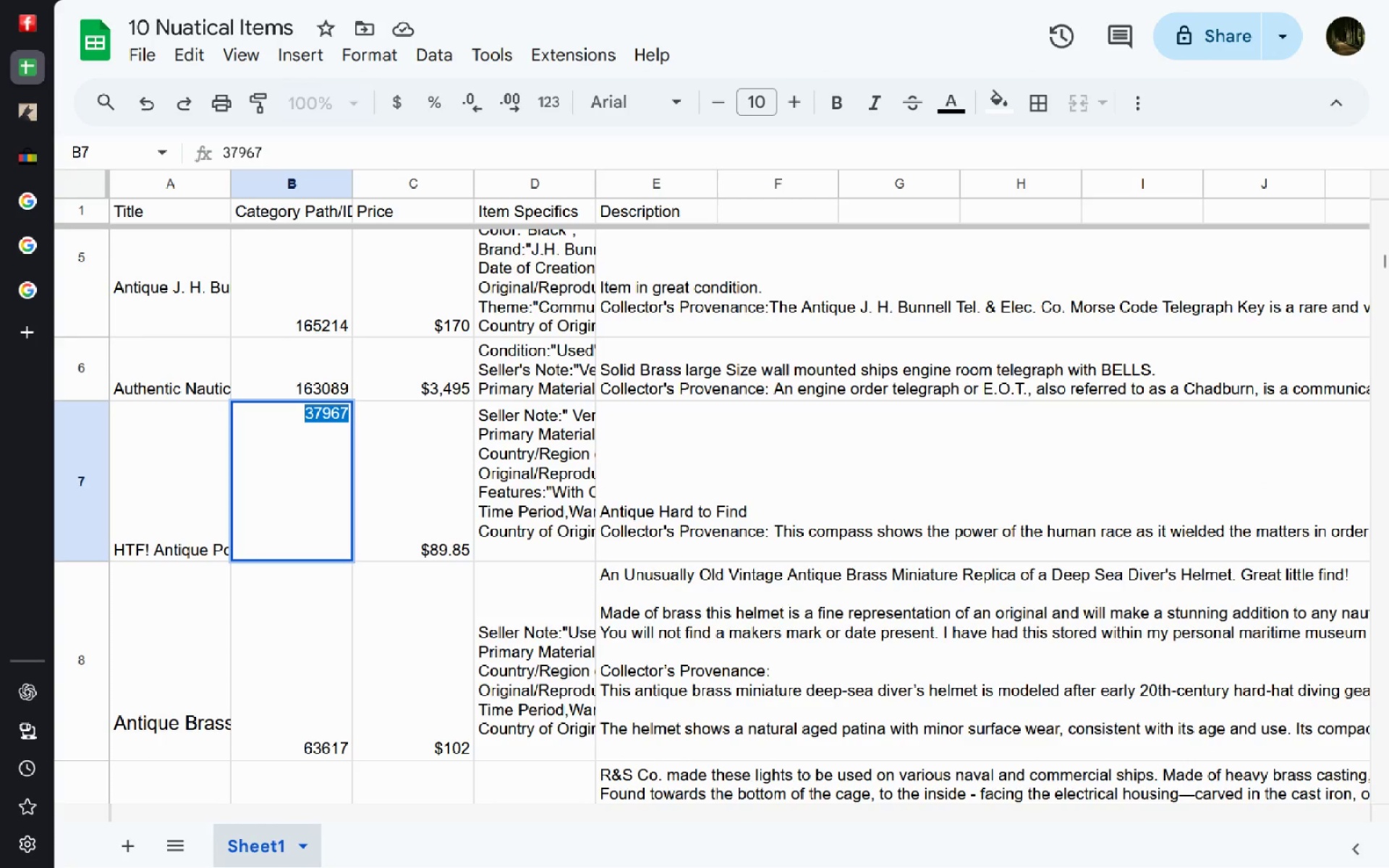 
key(Control+C)
 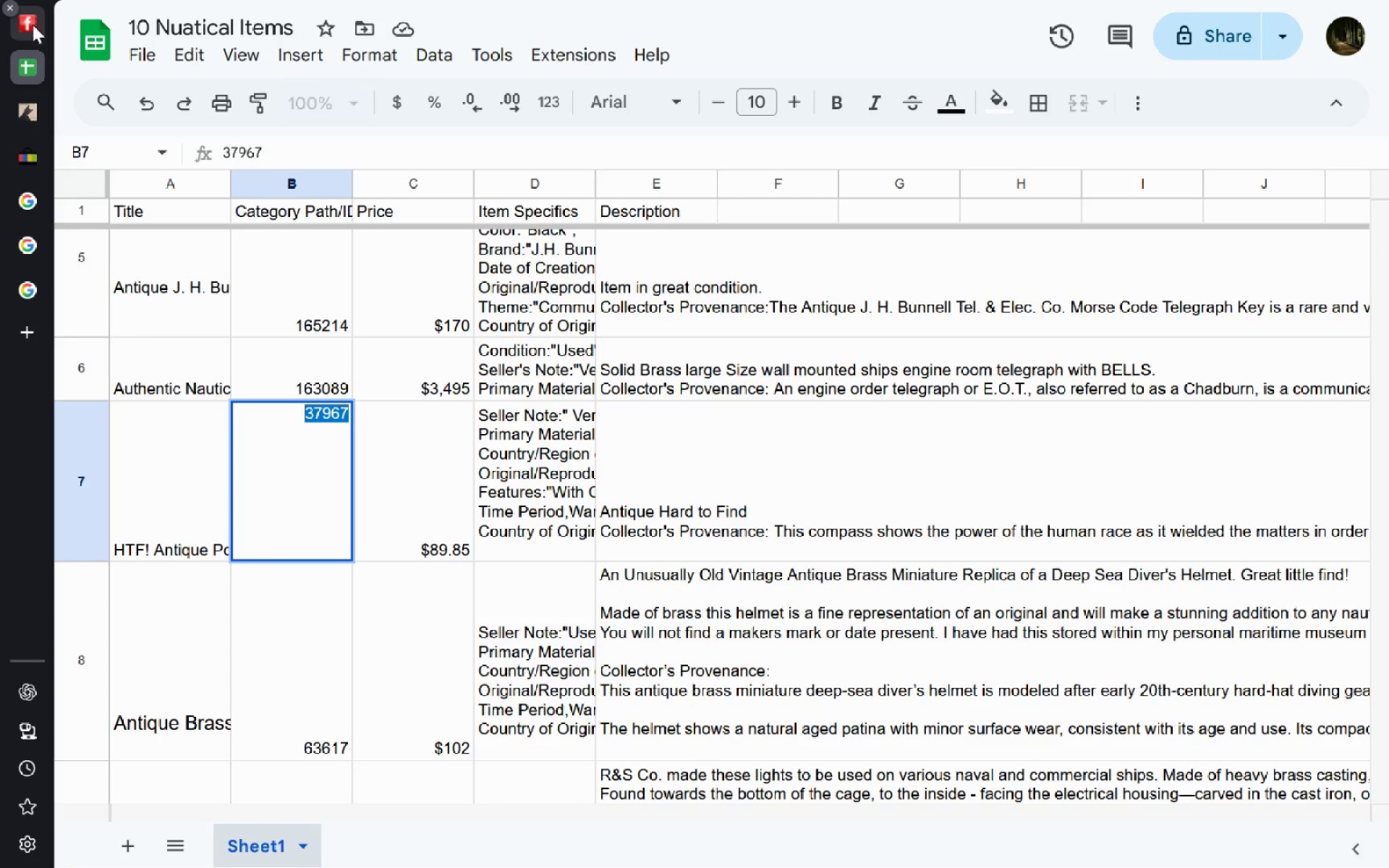 
left_click([33, 25])
 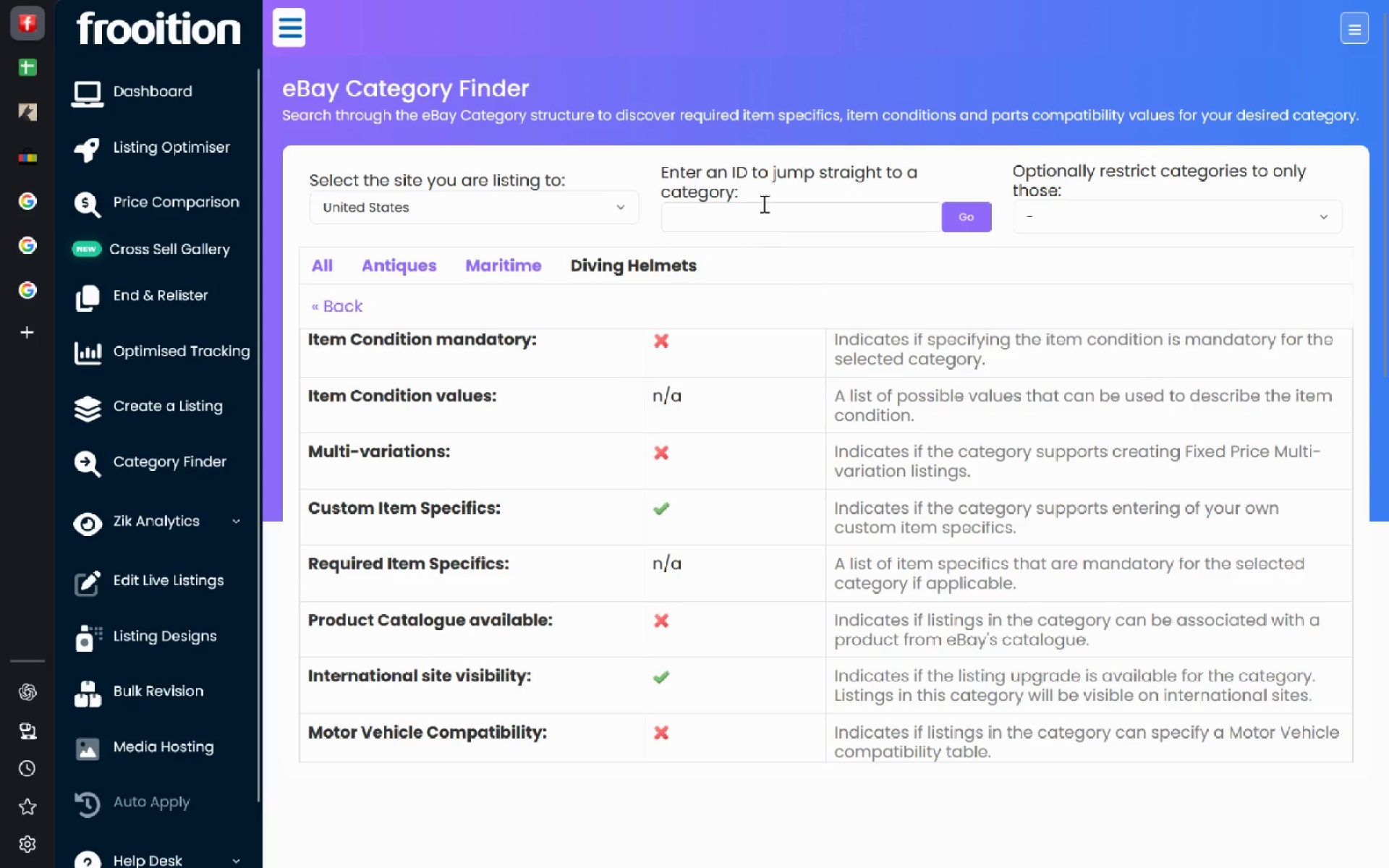 
left_click([763, 203])
 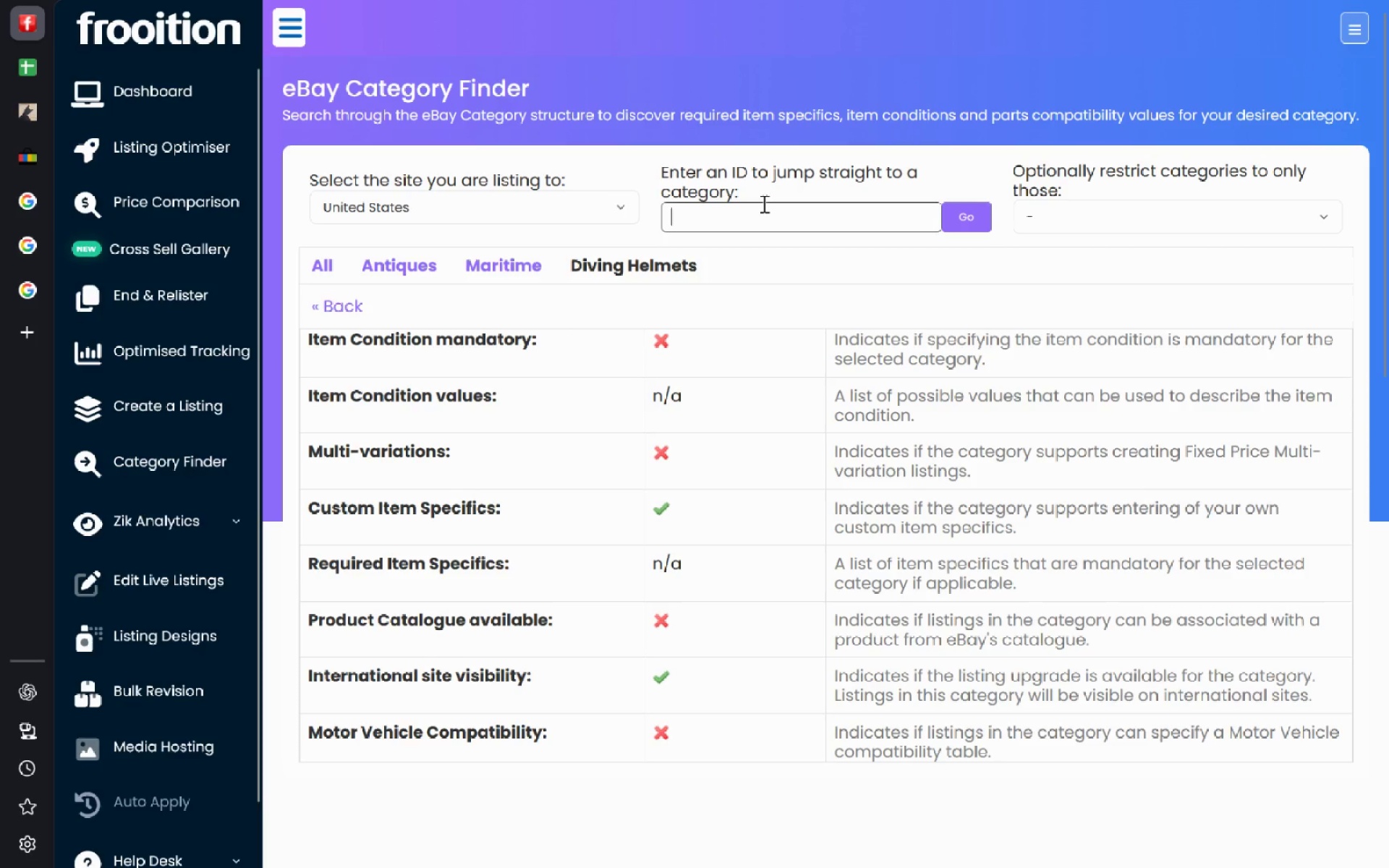 
key(Control+V)
 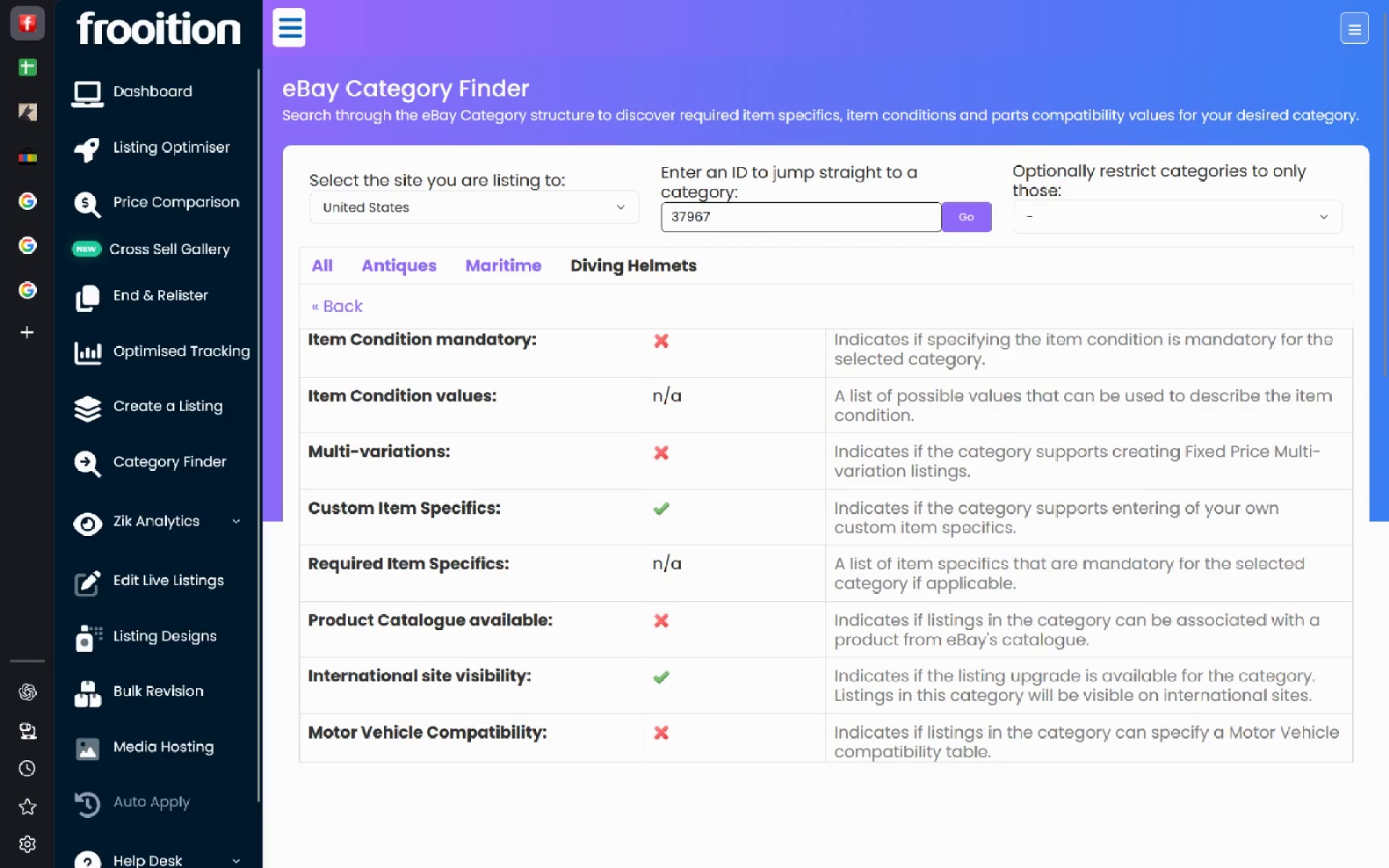 
key(Tab)
 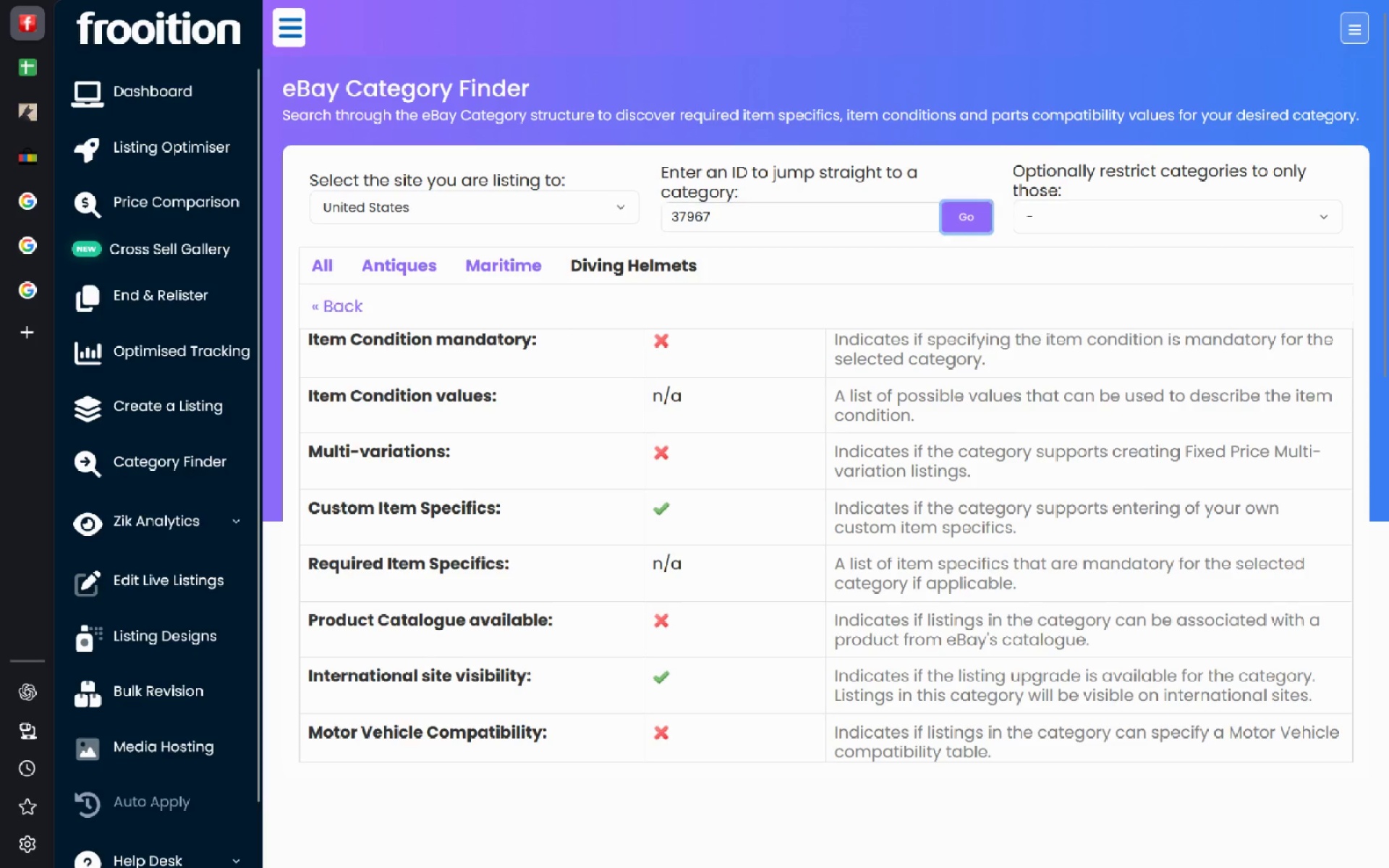 
key(Enter)
 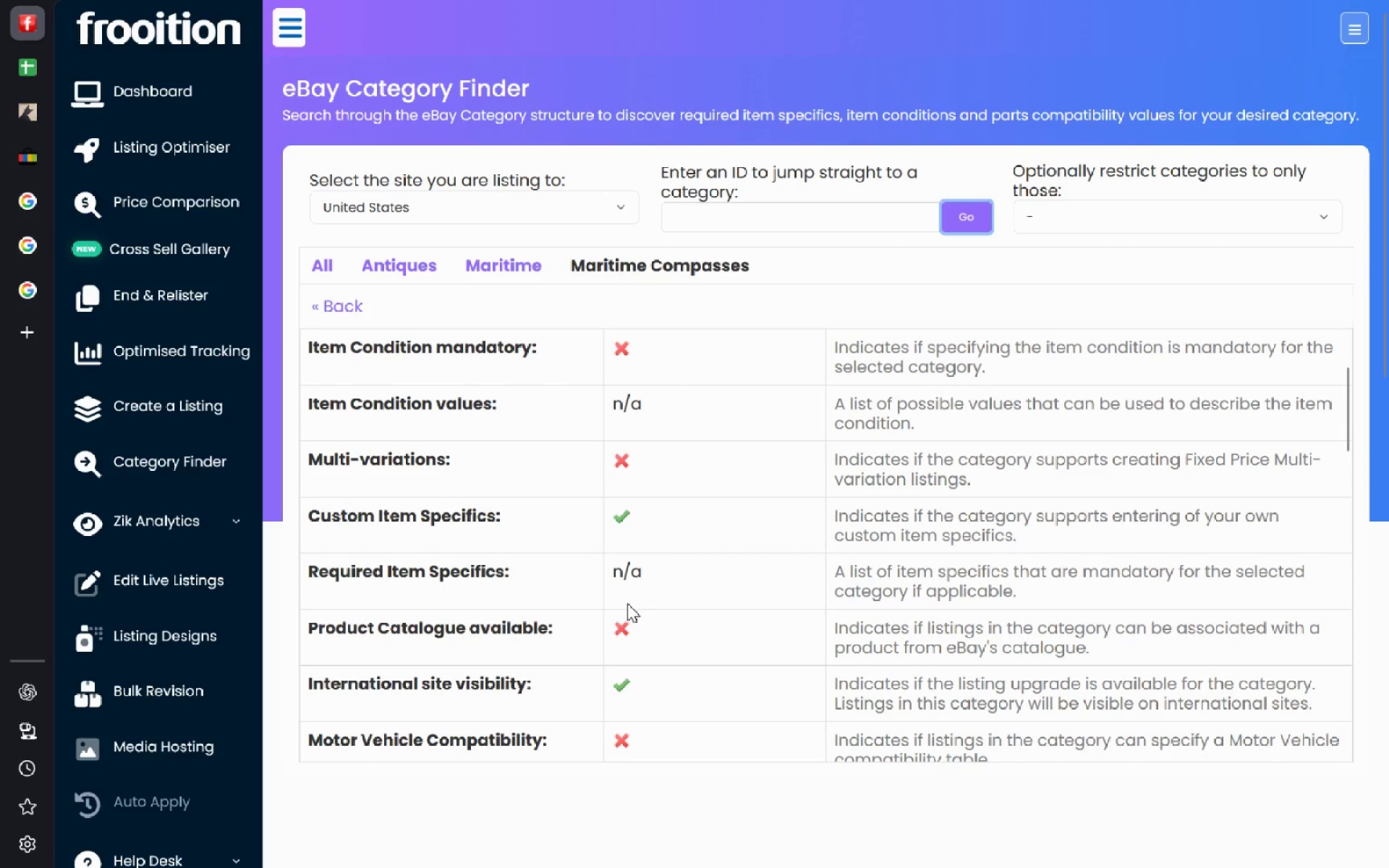 
wait(5.23)
 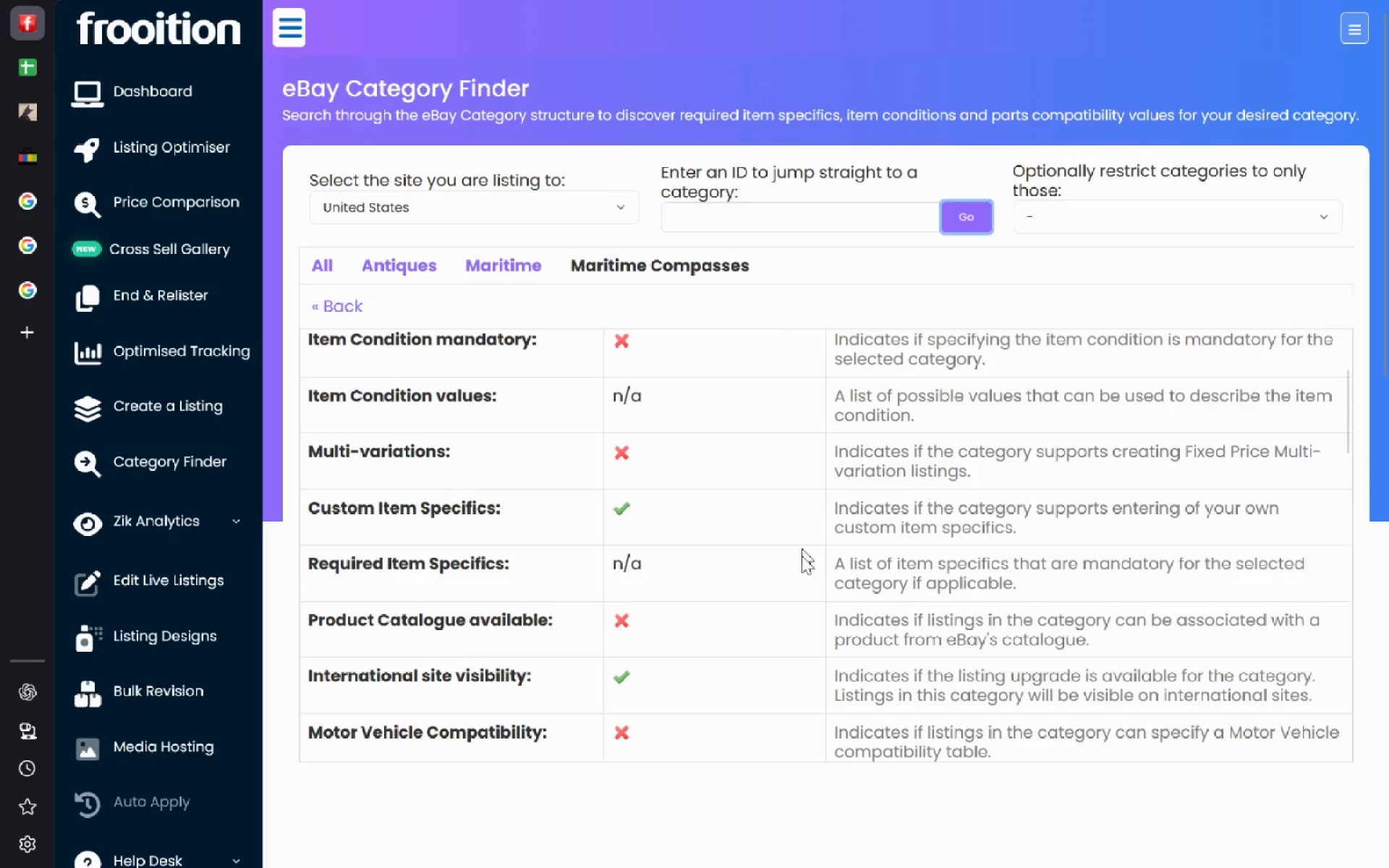 
left_click([38, 56])
 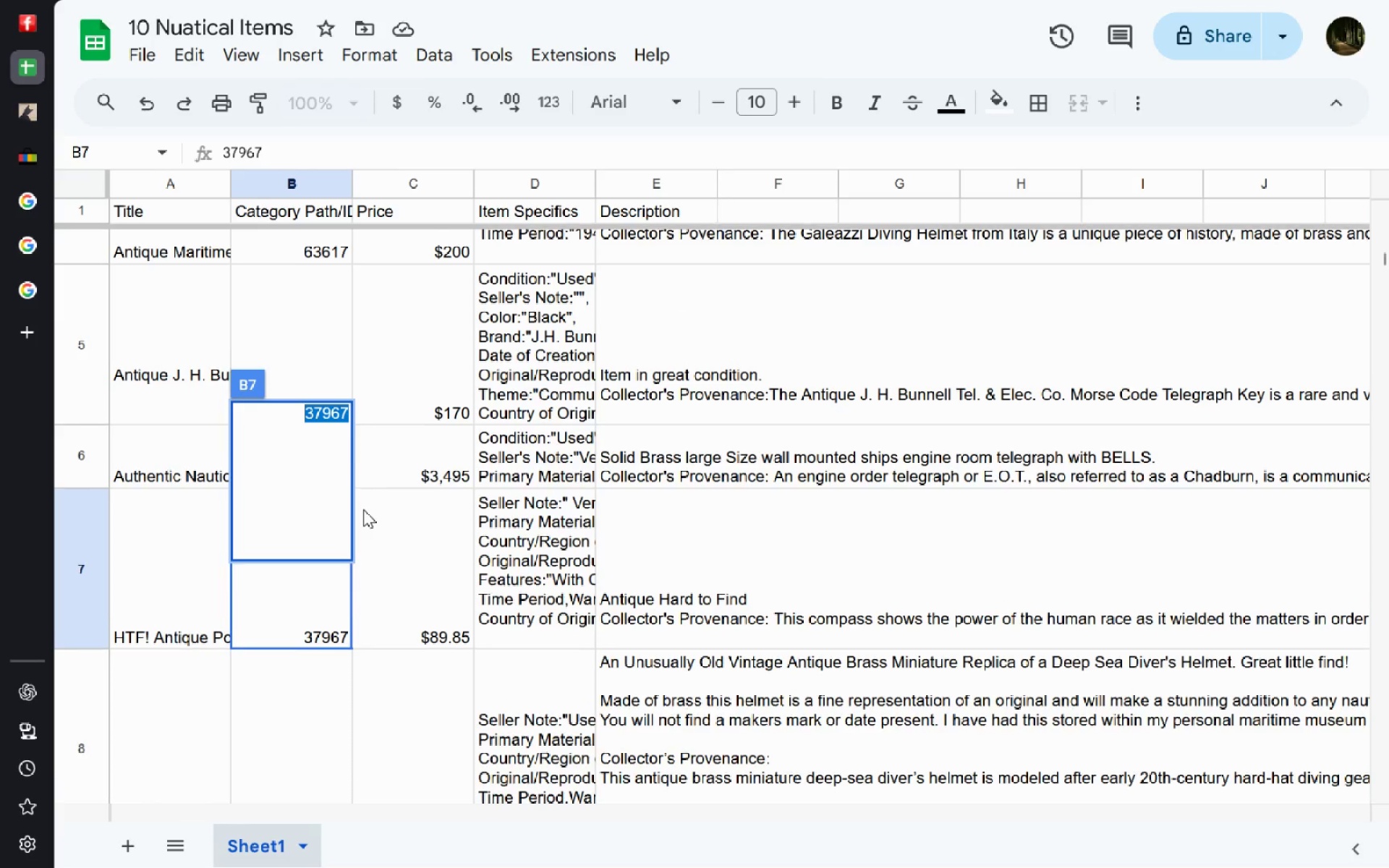 
left_click([373, 469])
 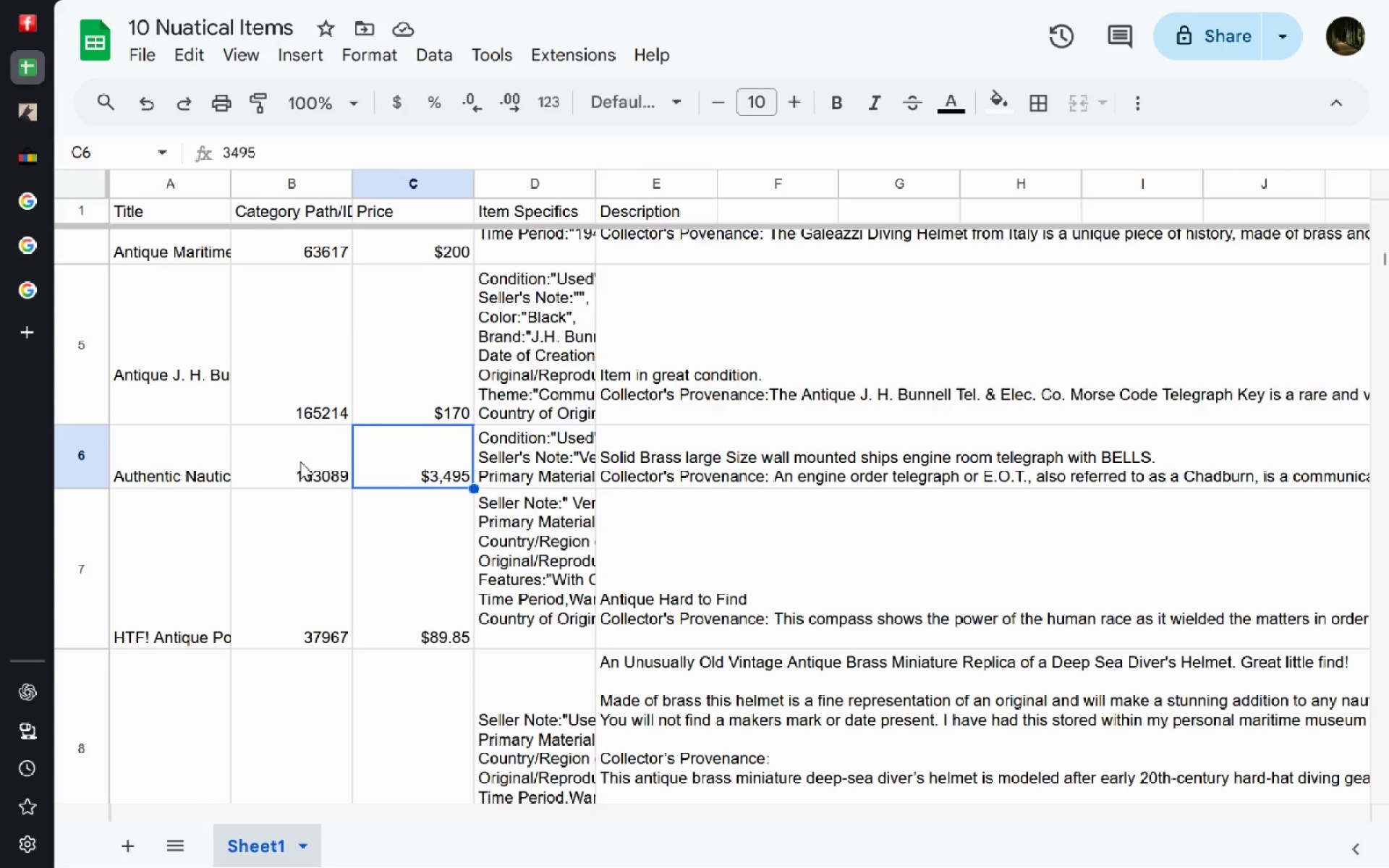 
double_click([300, 461])
 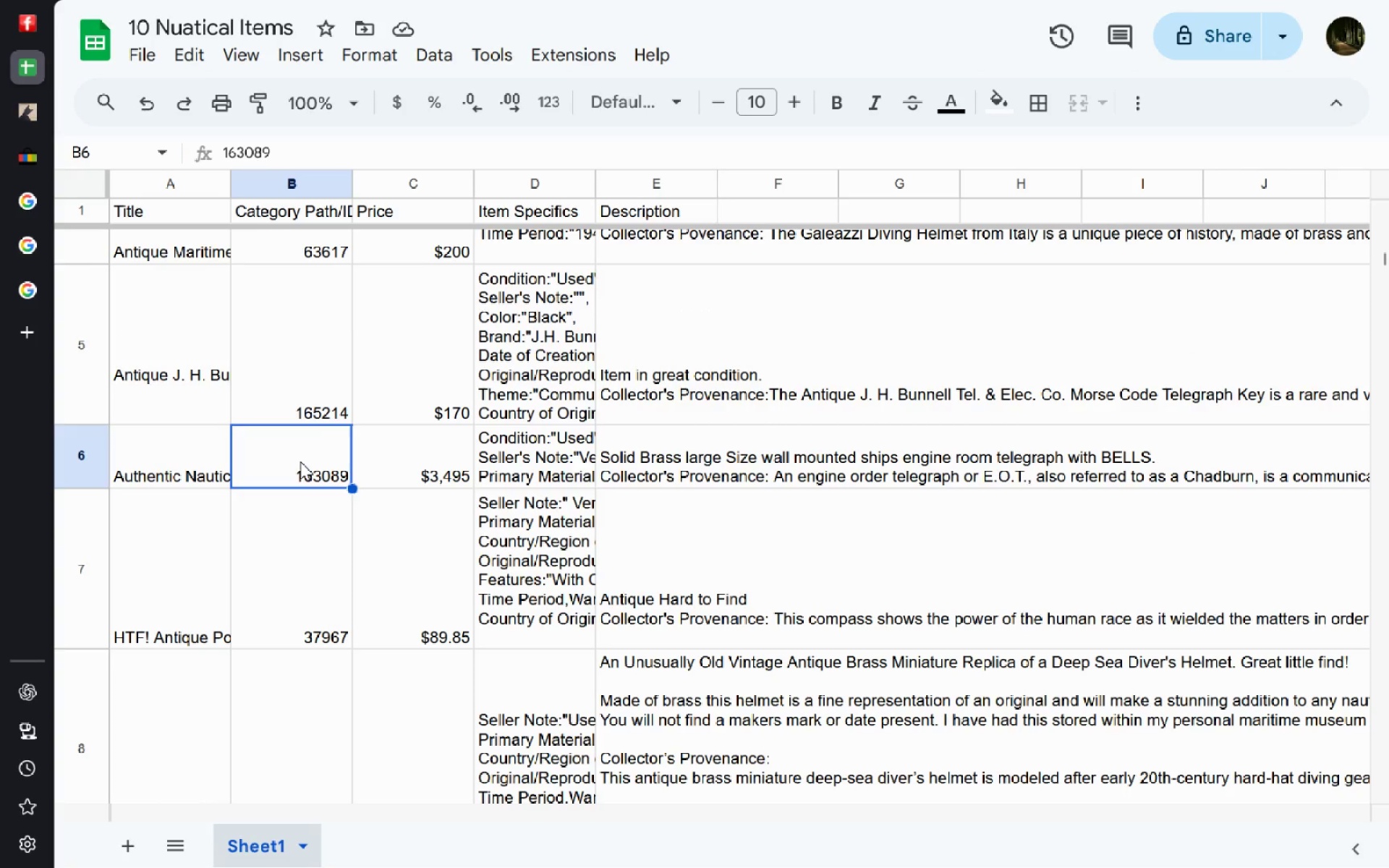 
key(Control+A)
 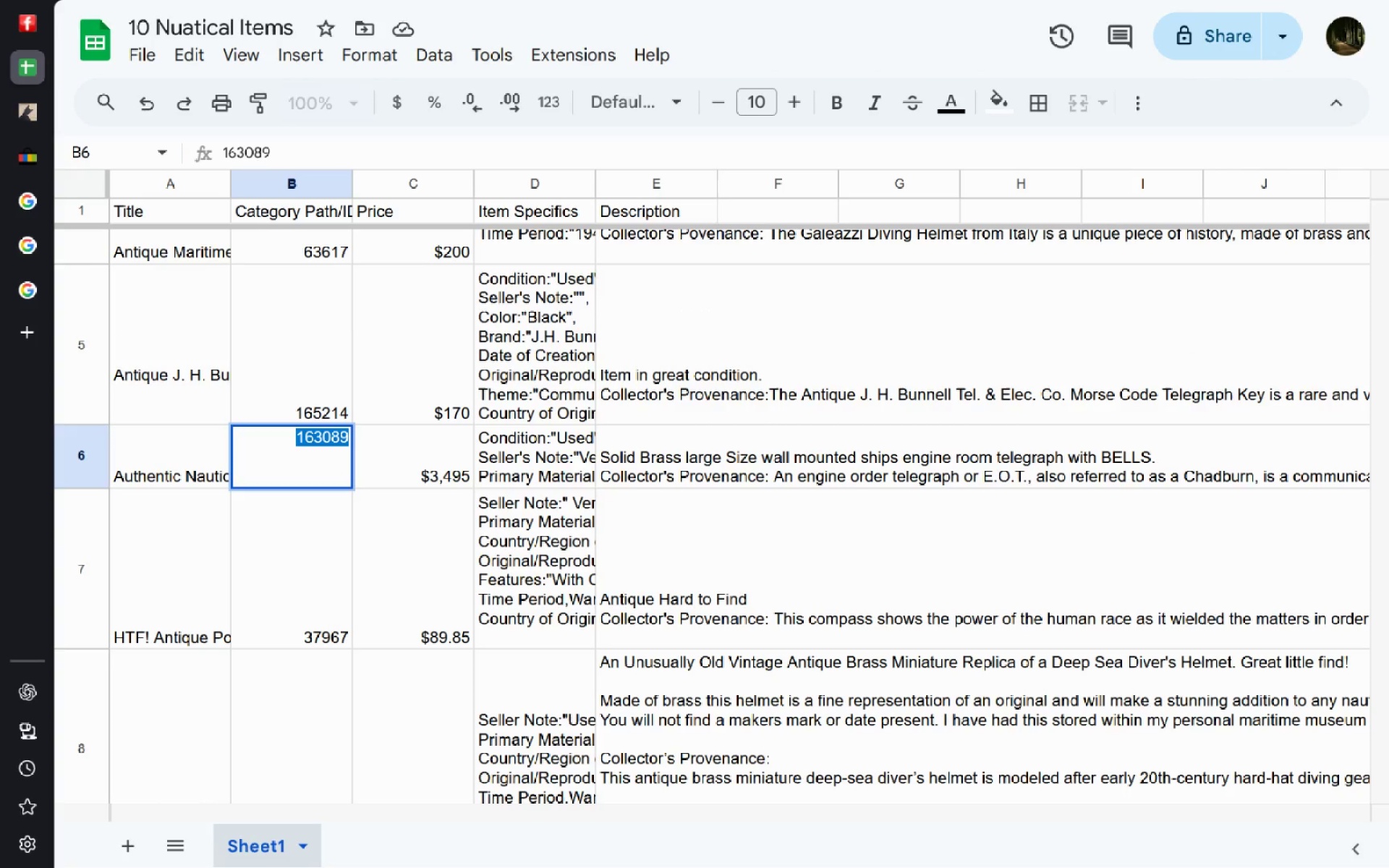 
key(Control+C)
 